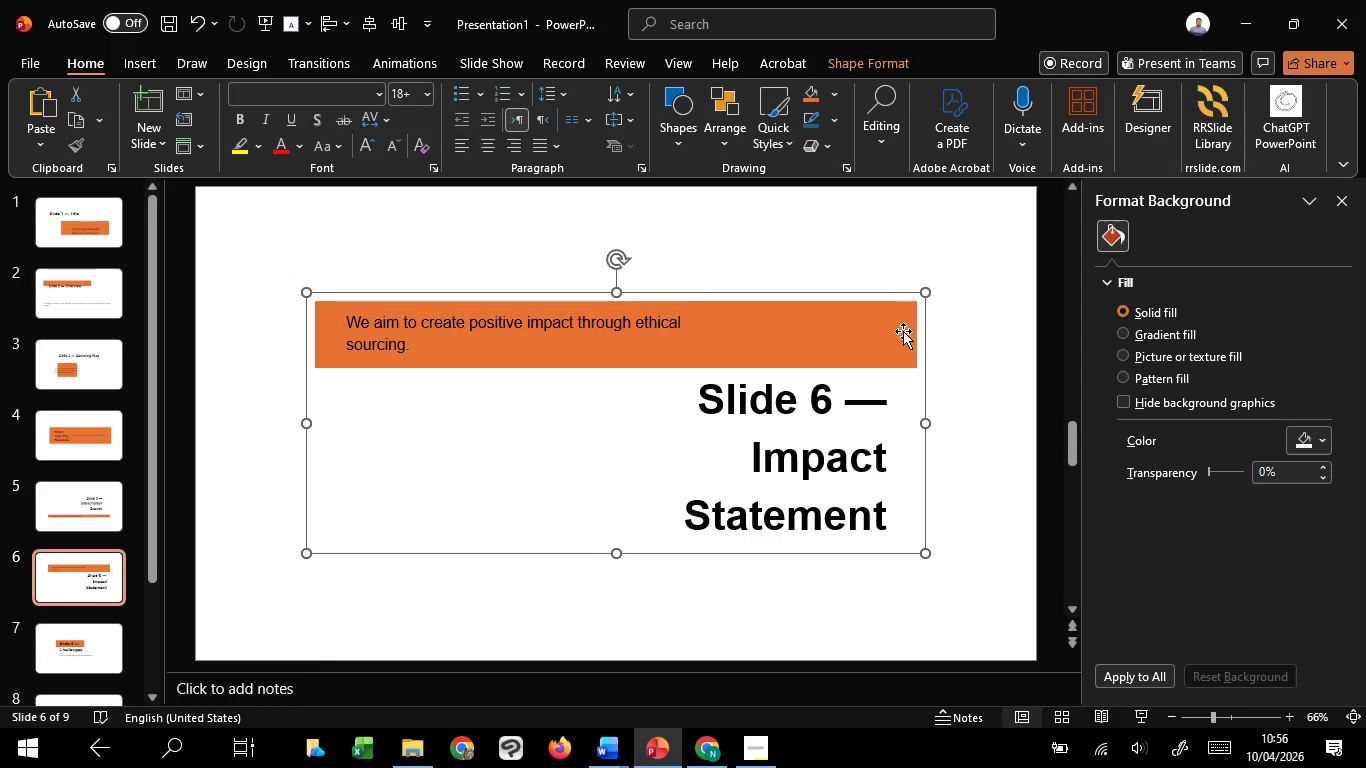 
key(Control+Shift+G)
 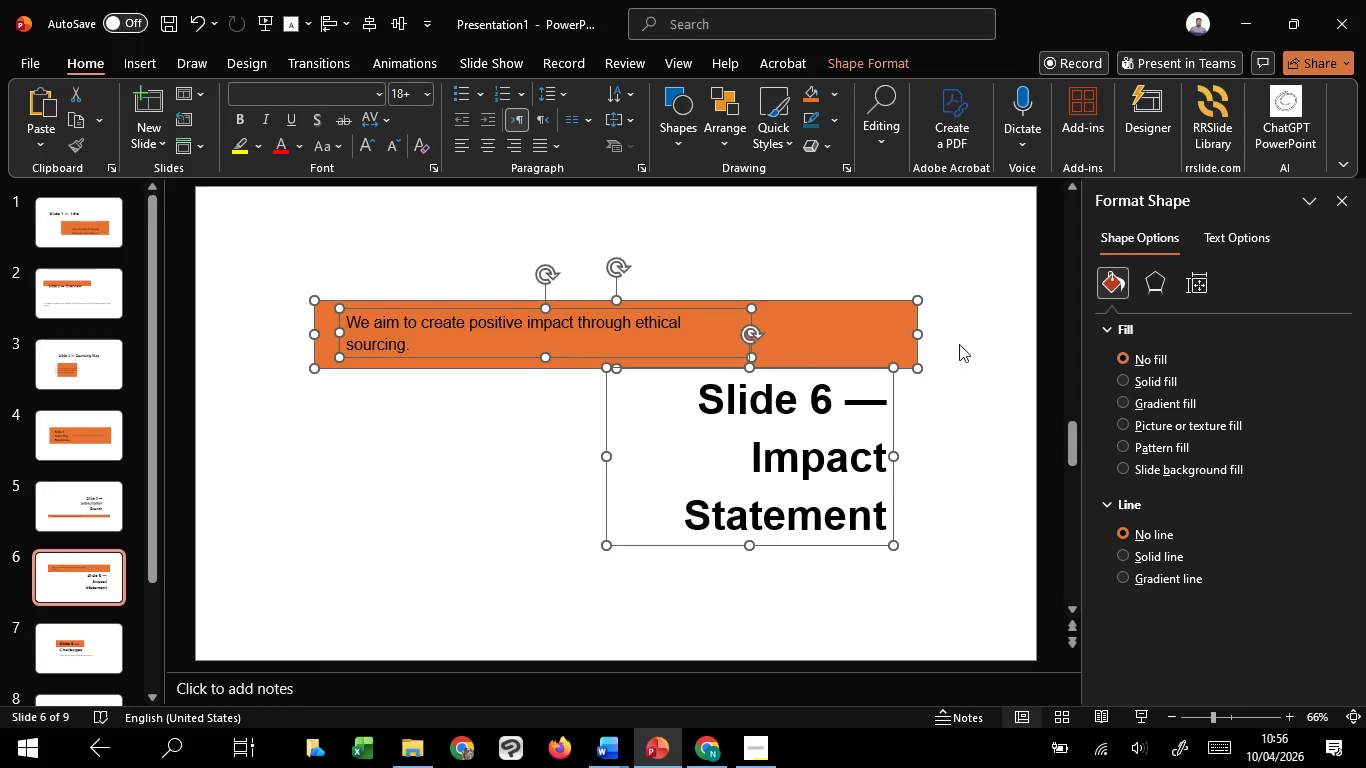 
left_click([964, 344])
 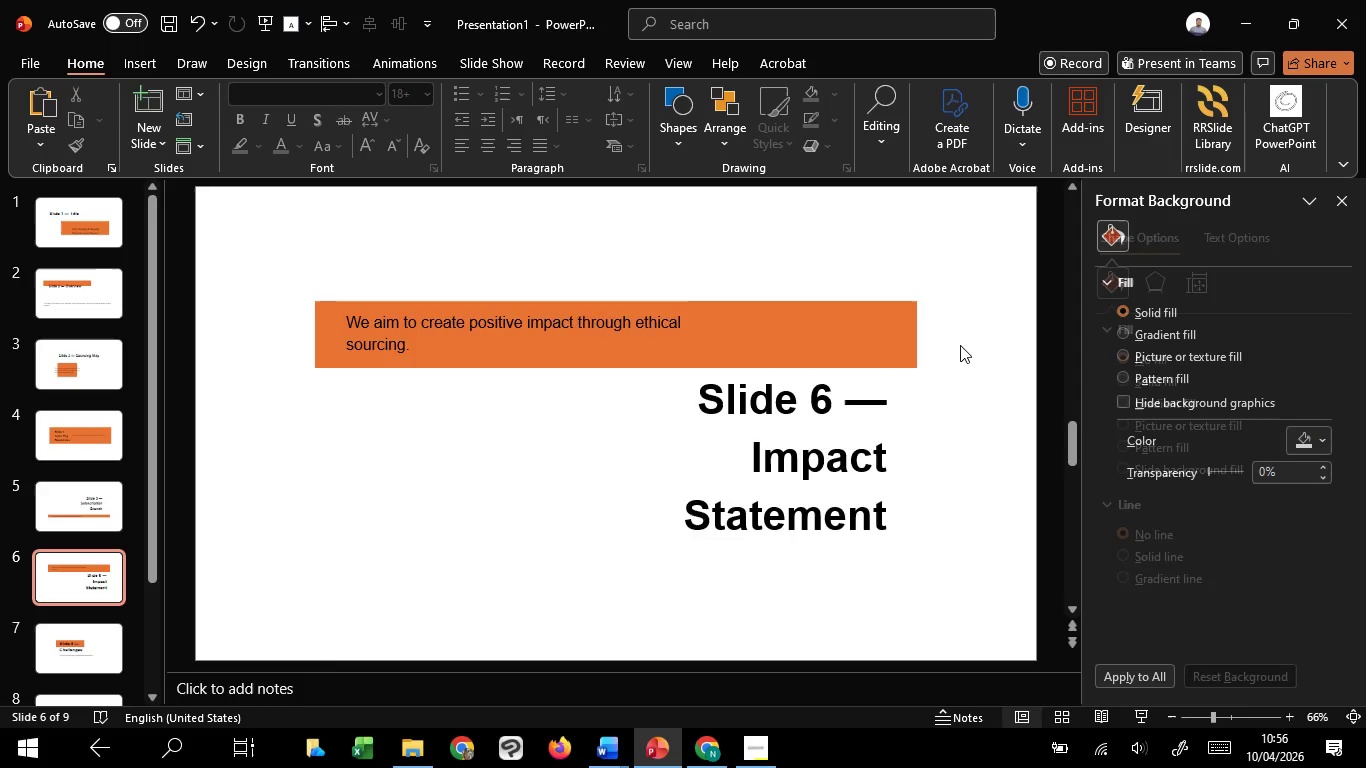 
scroll: coordinate [960, 345], scroll_direction: down, amount: 1.0
 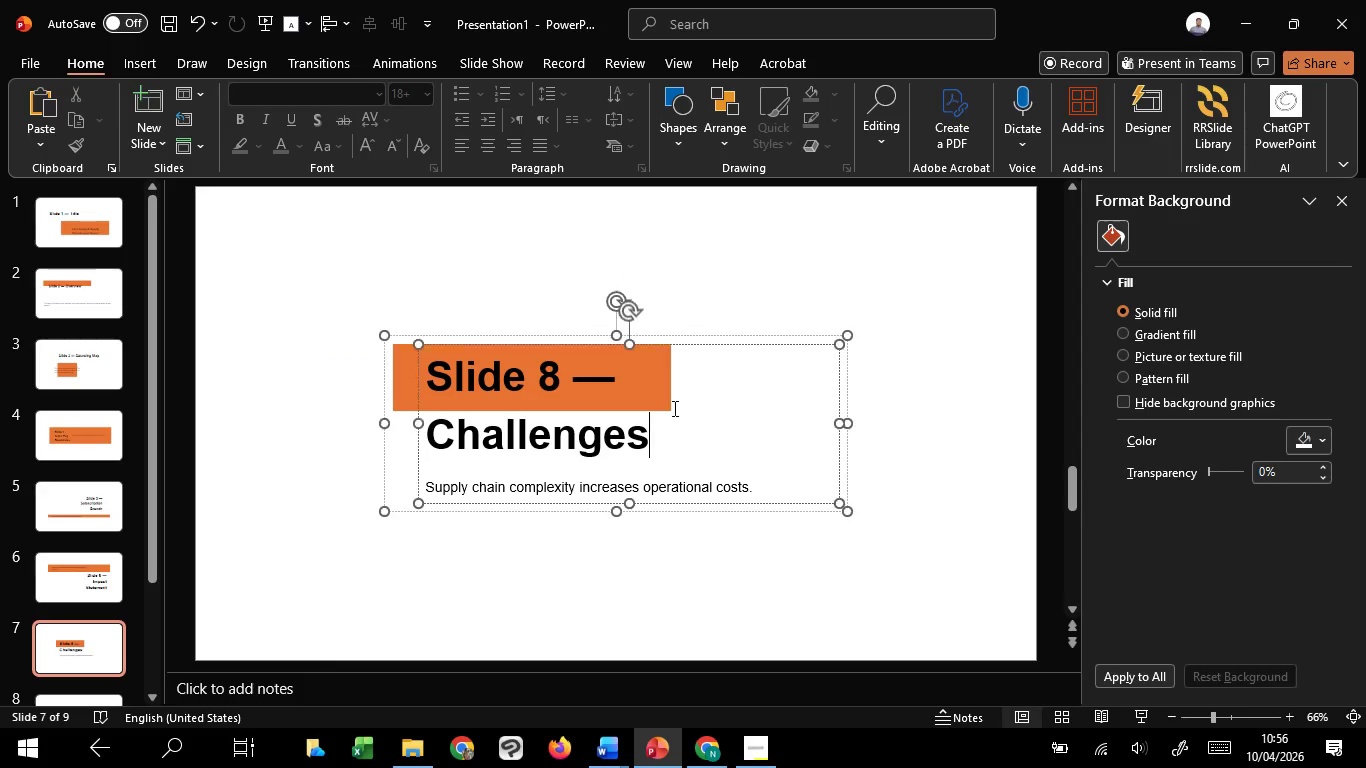 
left_click([673, 408])
 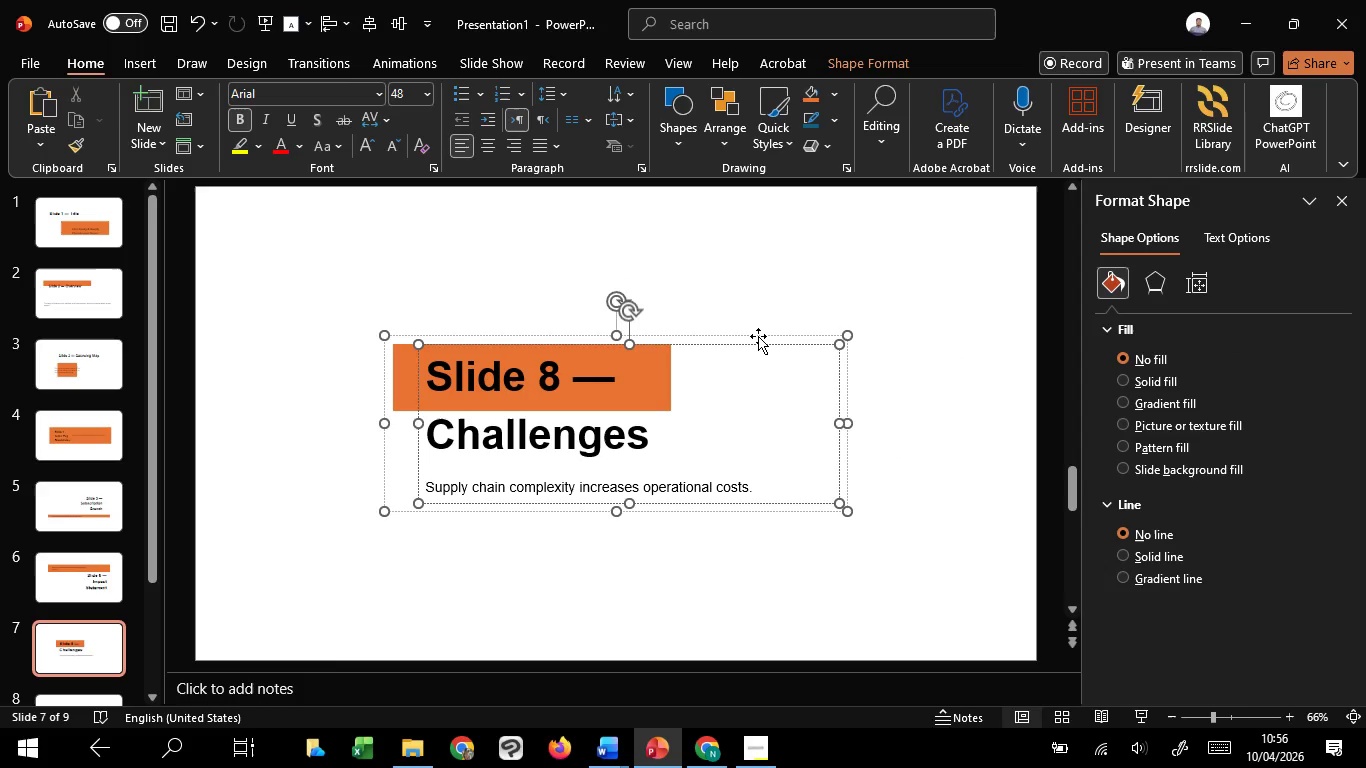 
left_click([758, 336])
 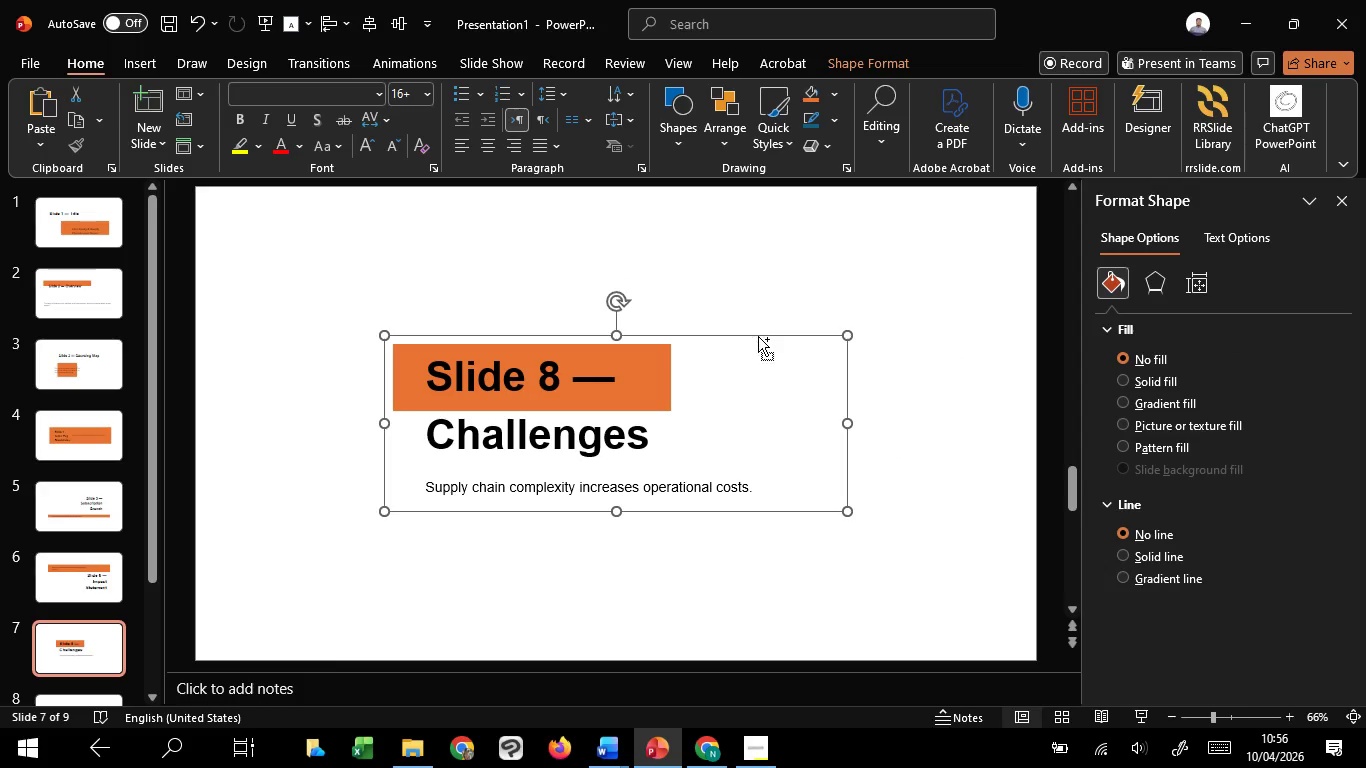 
key(Control+Shift+G)
 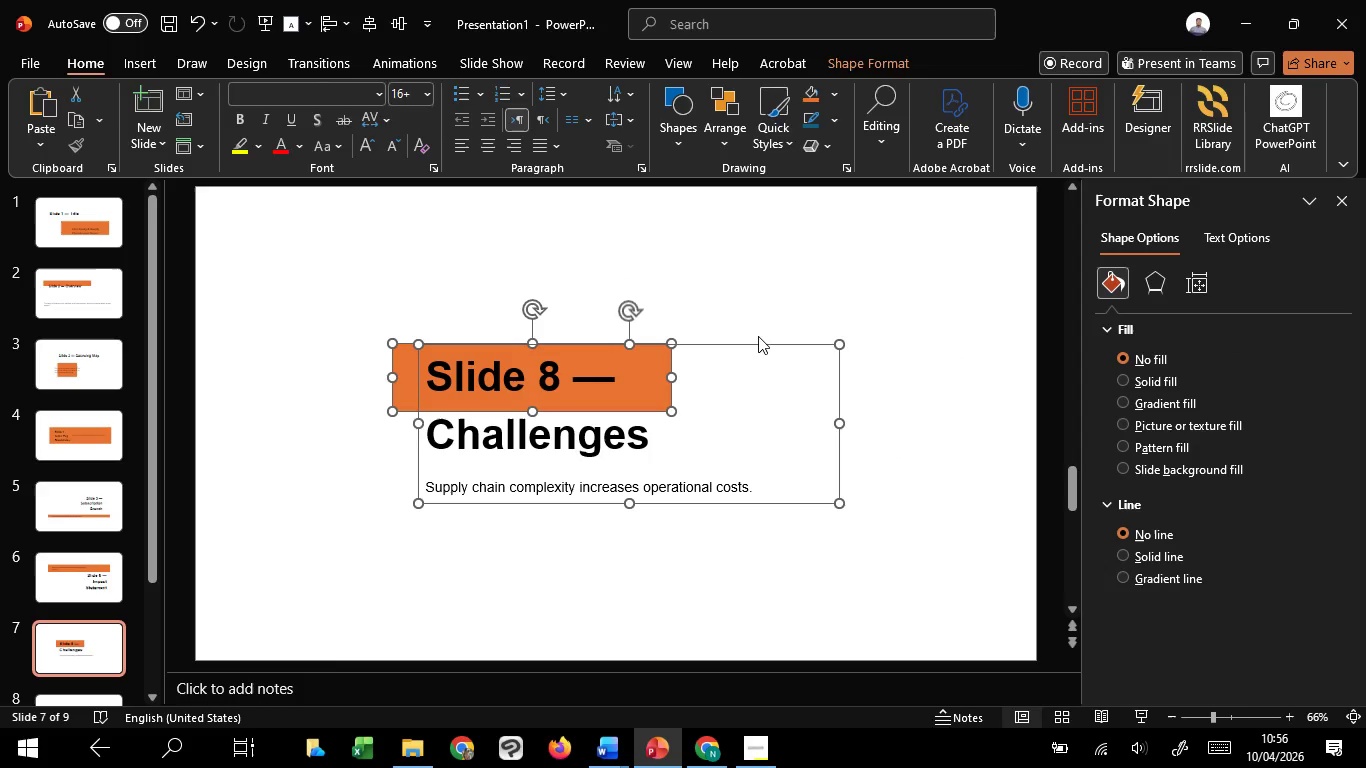 
scroll: coordinate [758, 336], scroll_direction: down, amount: 2.0
 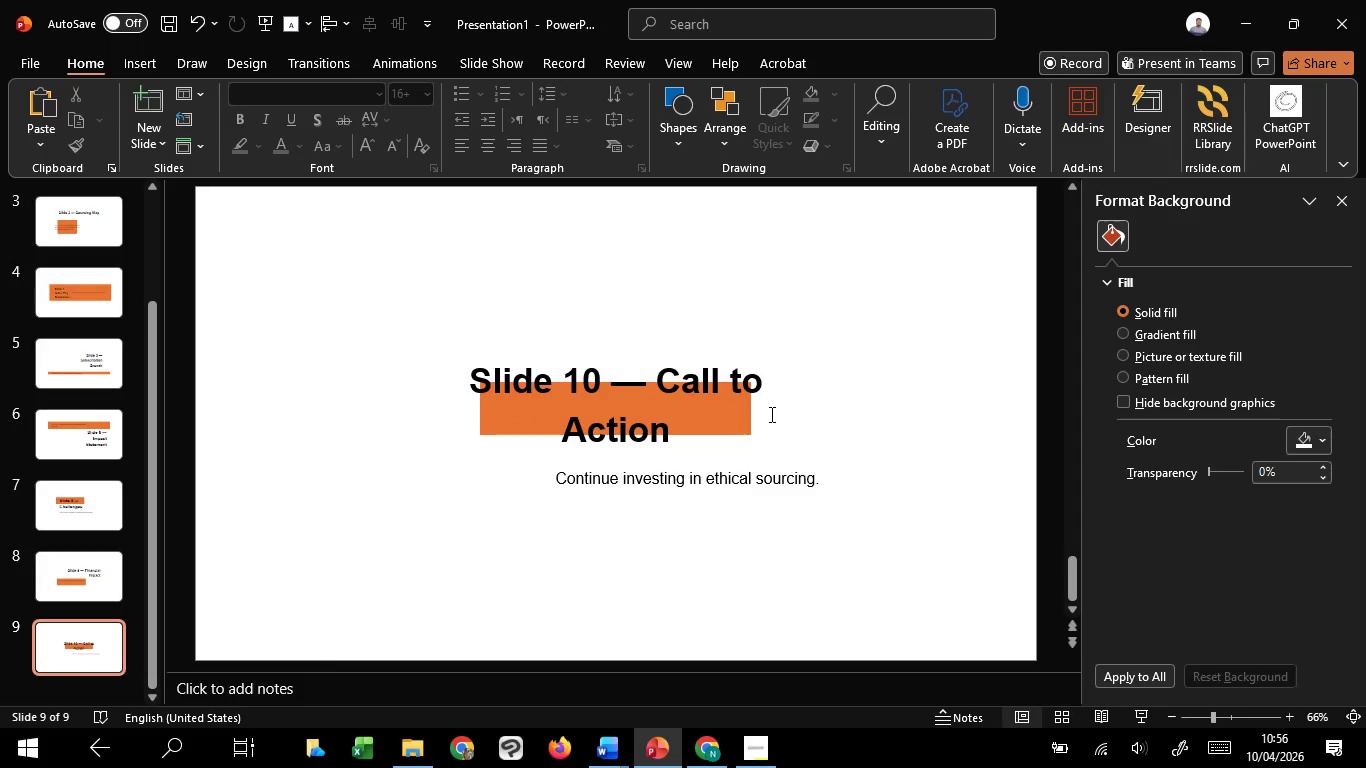 
left_click([770, 414])
 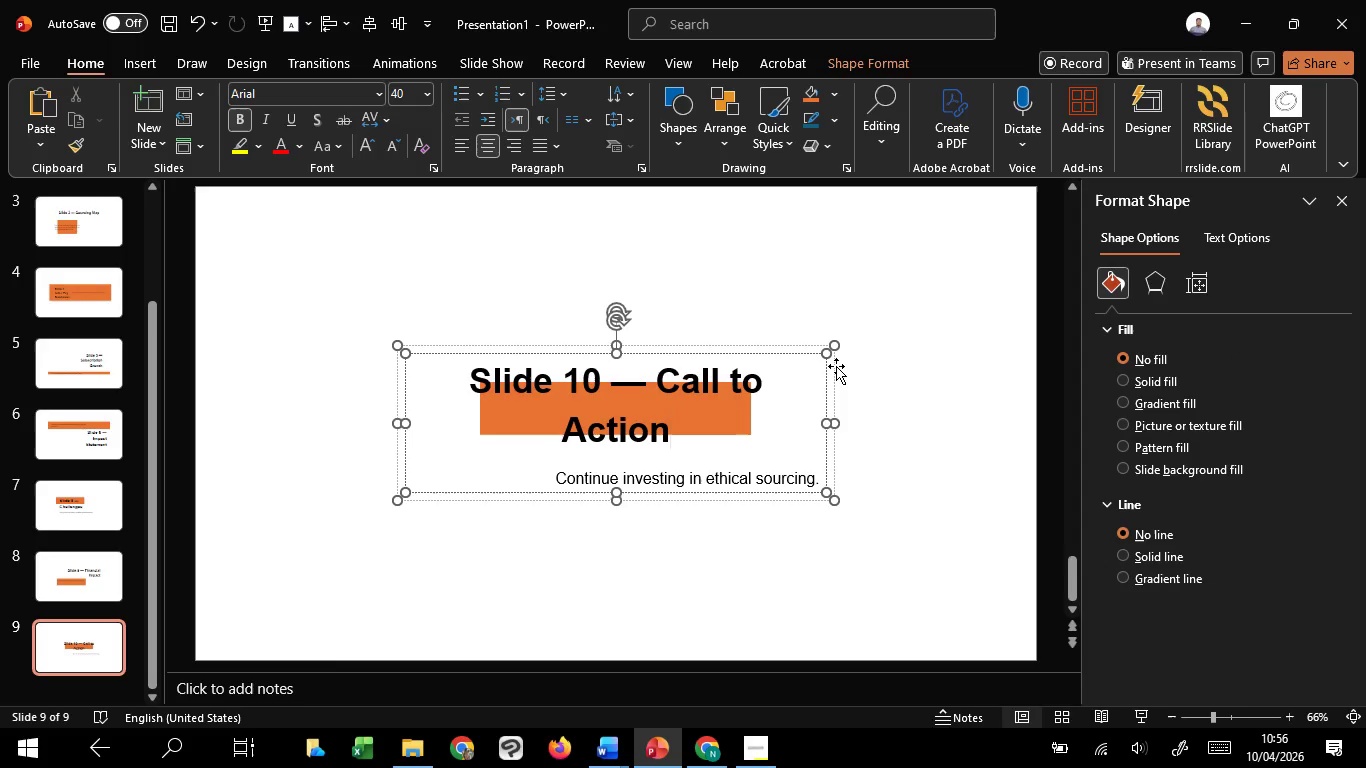 
left_click([836, 366])
 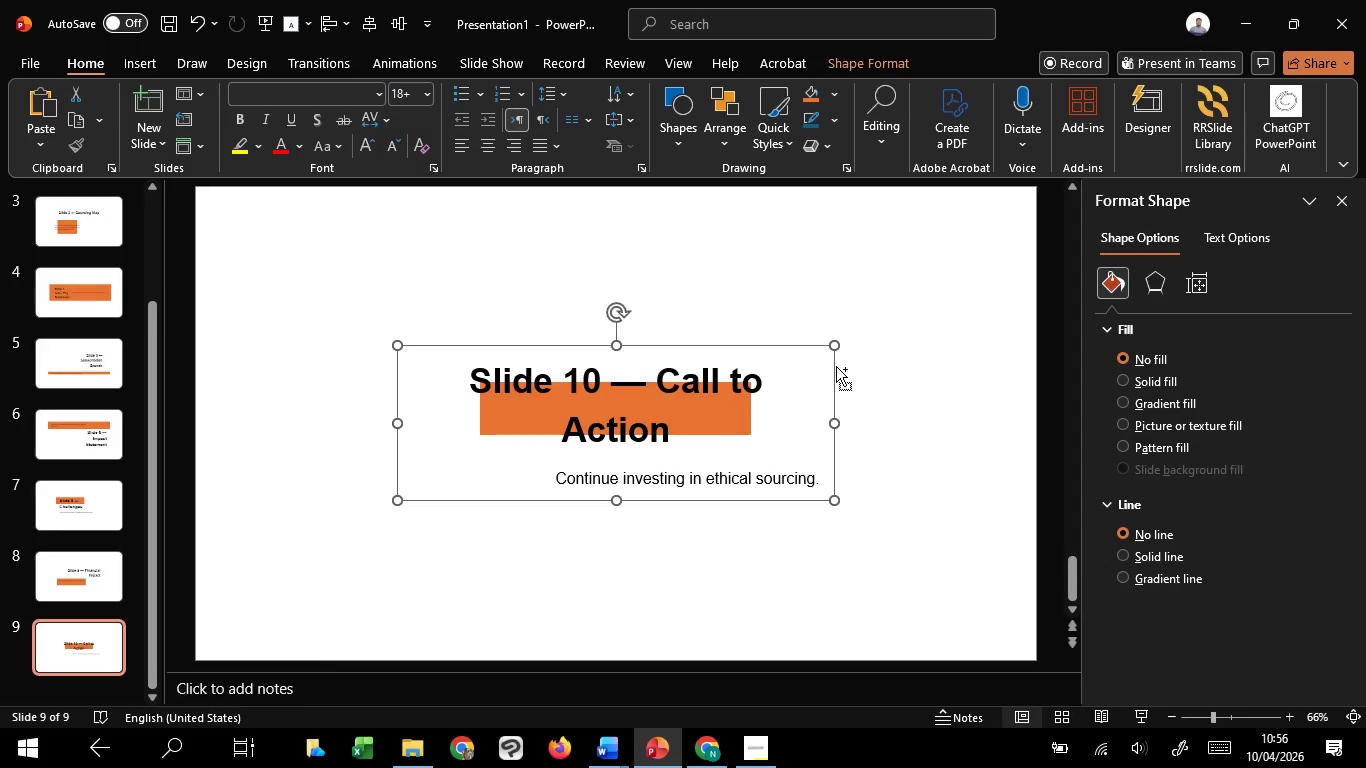 
key(Control+Shift+G)
 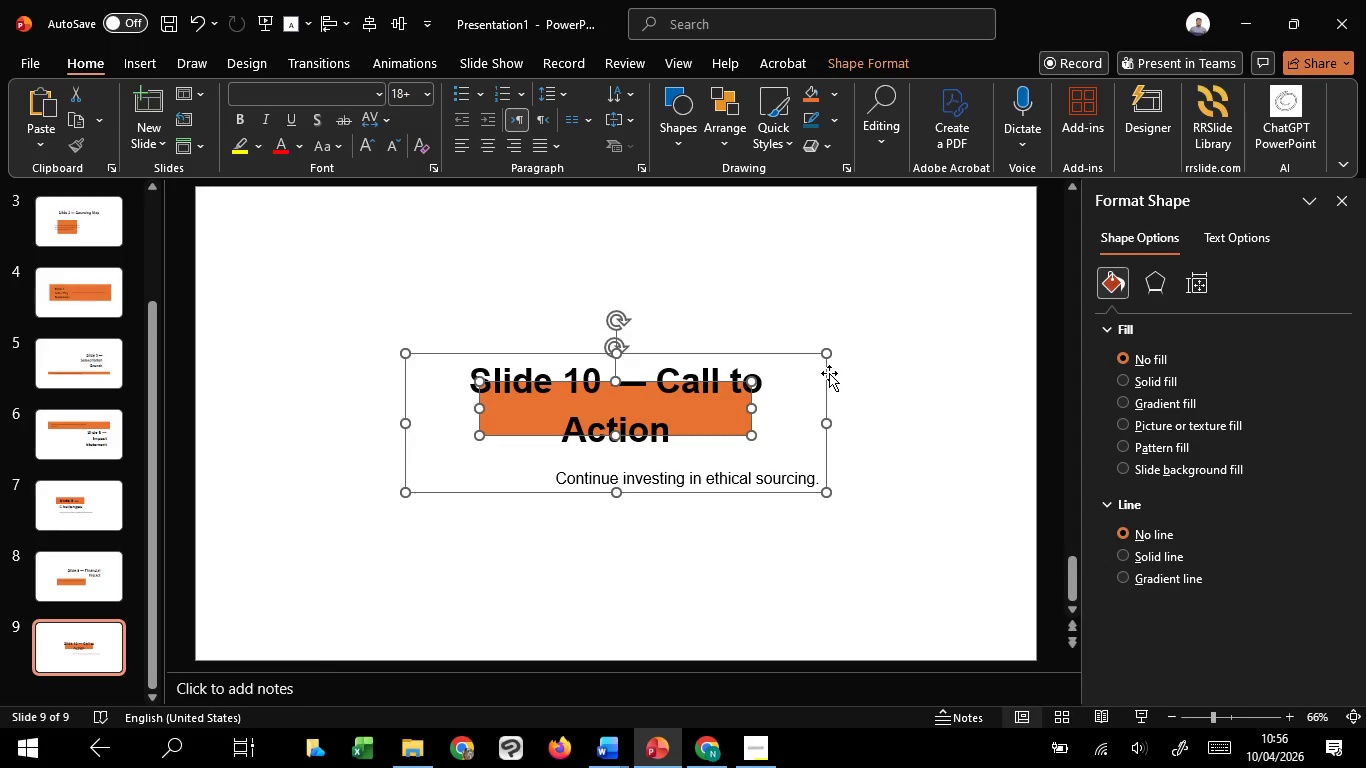 
key(Control+Shift+G)
 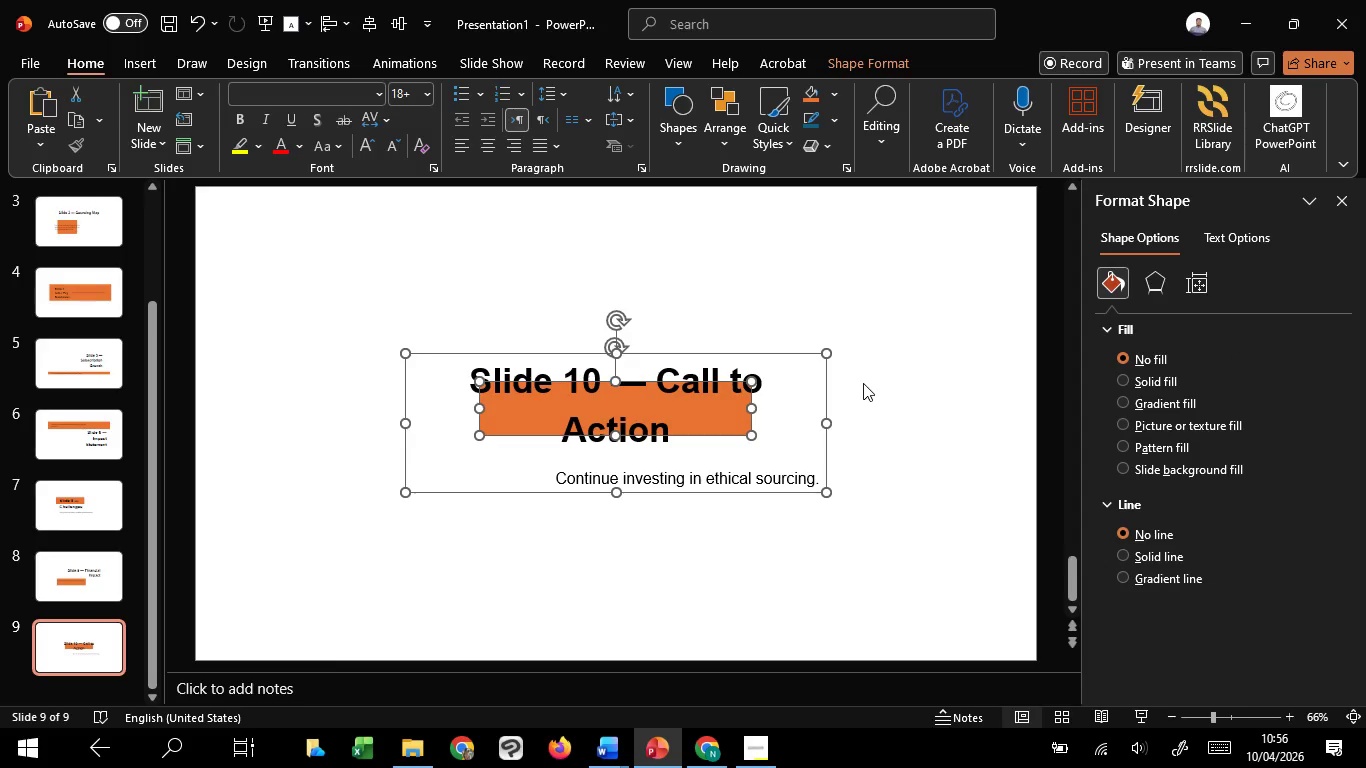 
key(Control+Shift+G)
 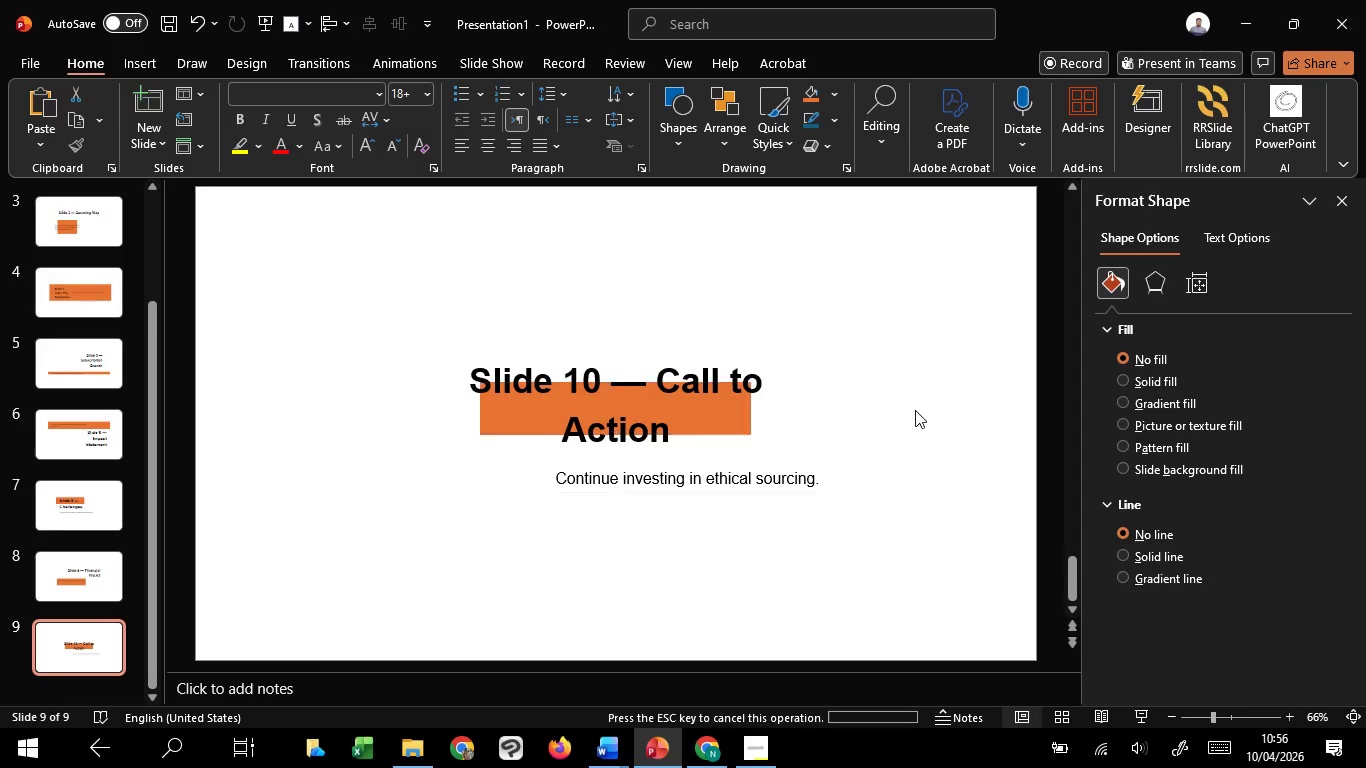 
left_click([915, 410])
 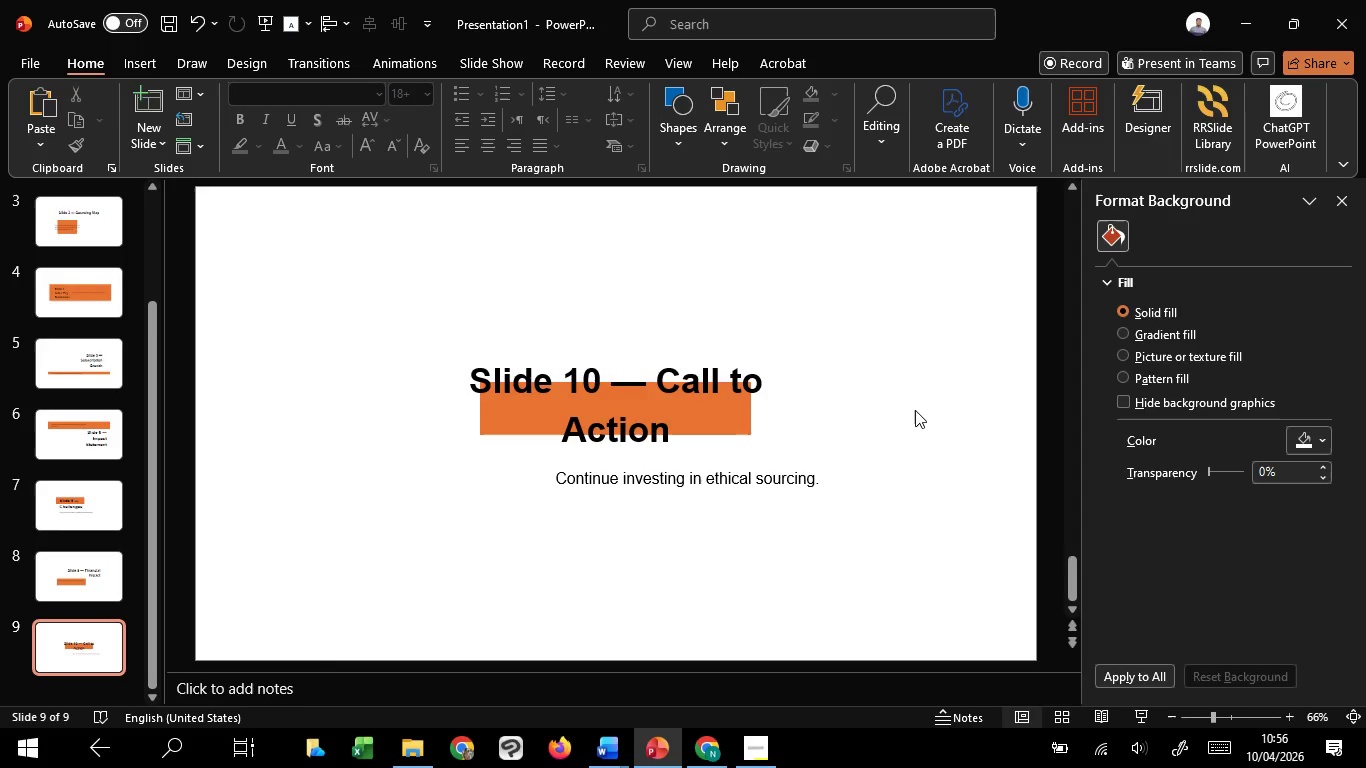 
scroll: coordinate [915, 410], scroll_direction: down, amount: 1.0
 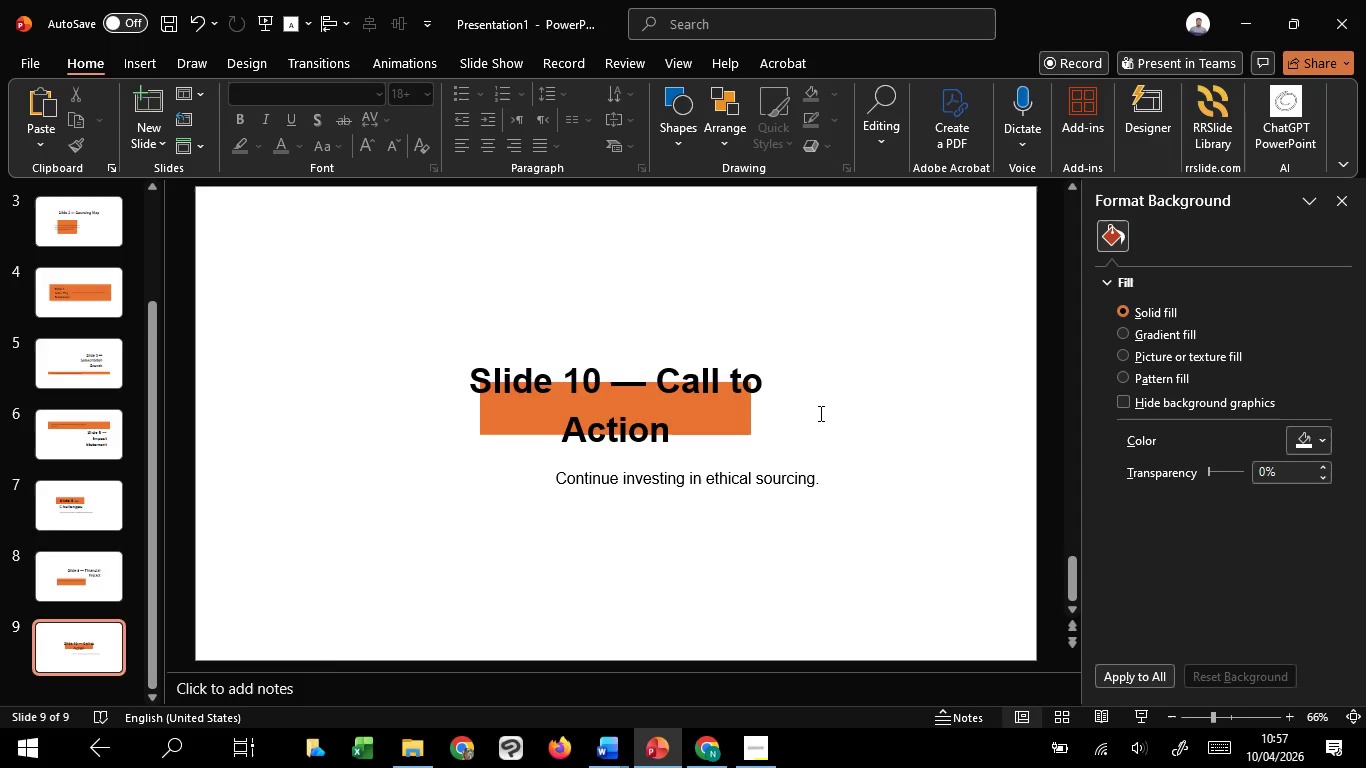 
wait(27.67)
 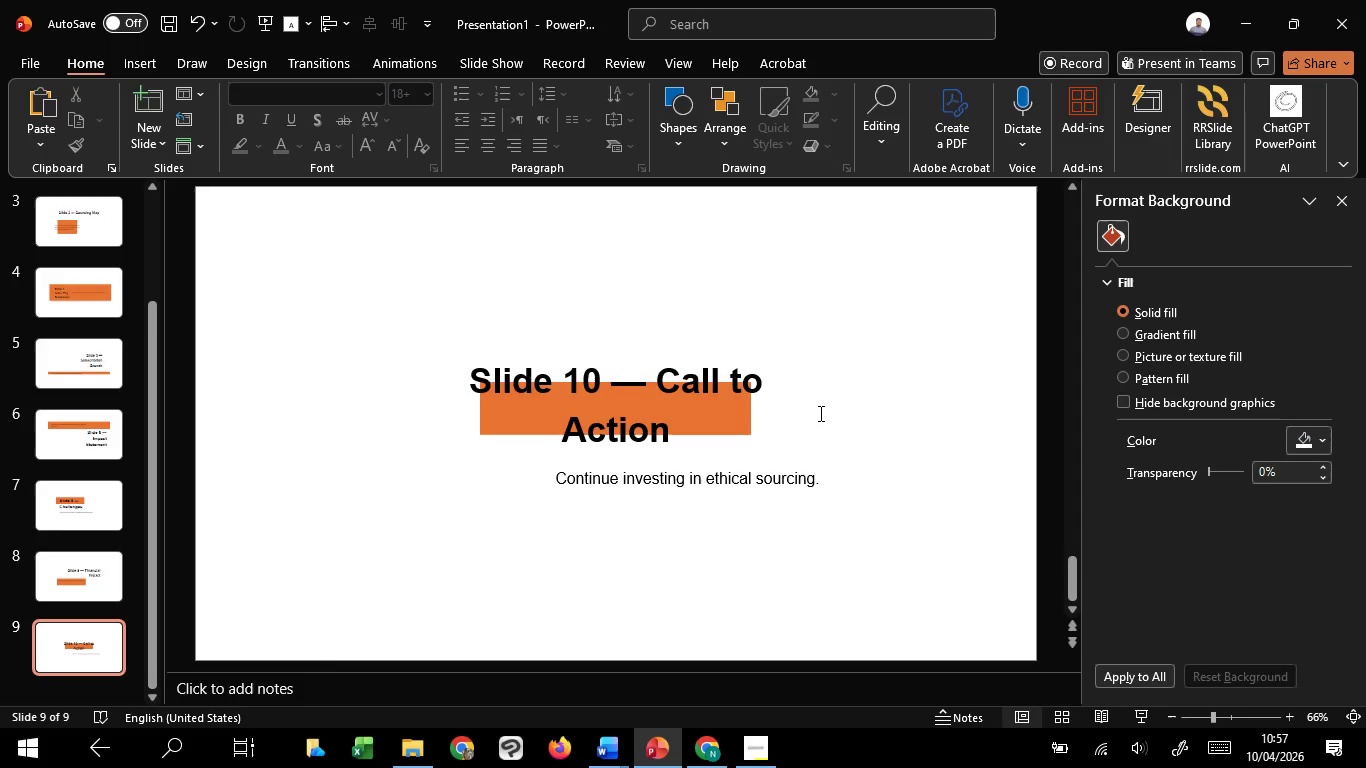 
left_click([690, 429])
 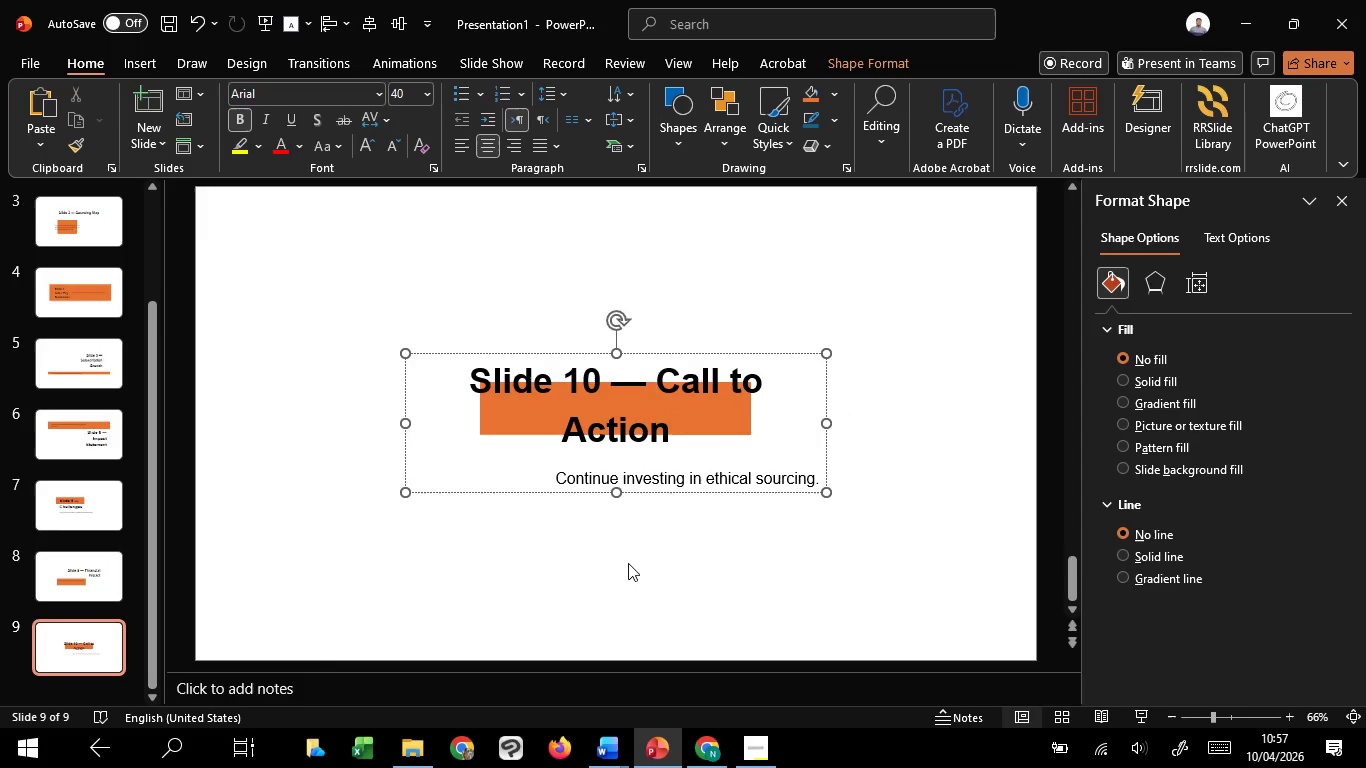 
left_click([626, 571])
 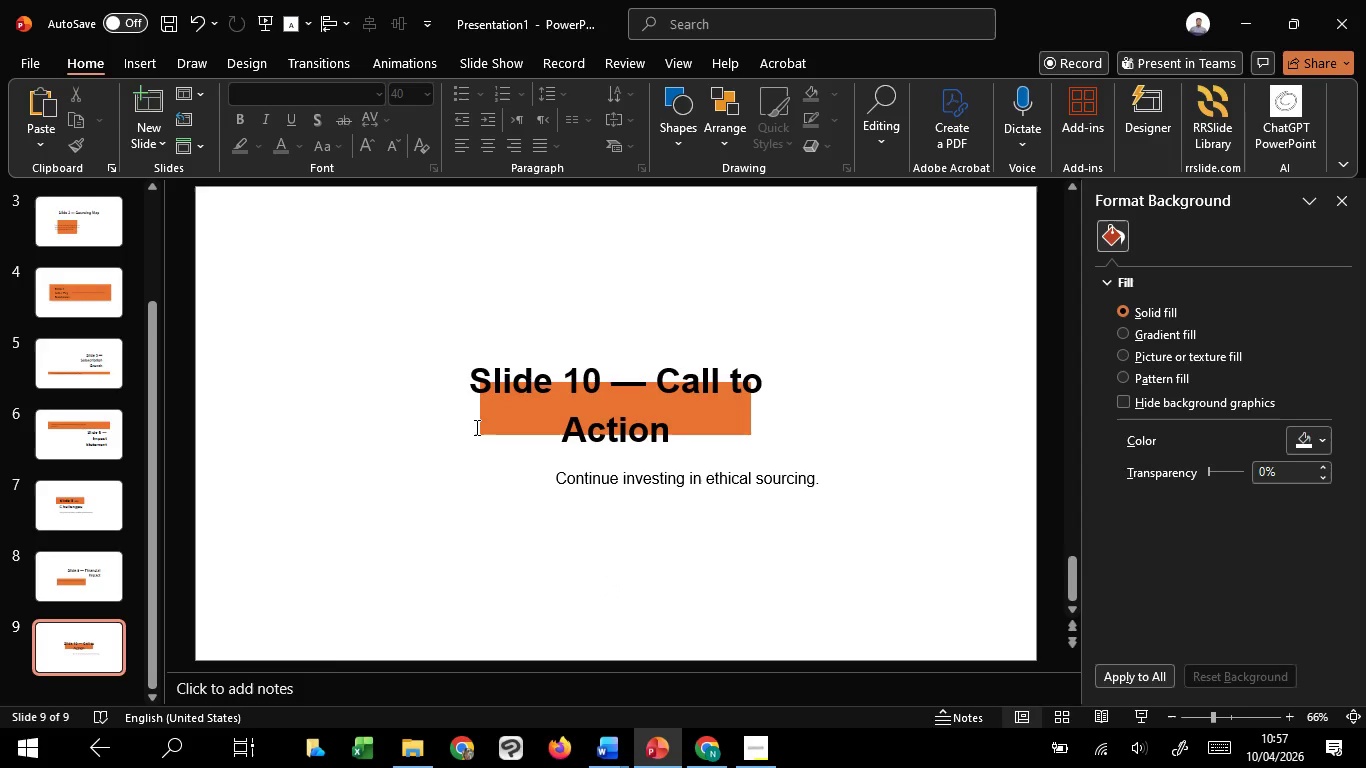 
wait(32.08)
 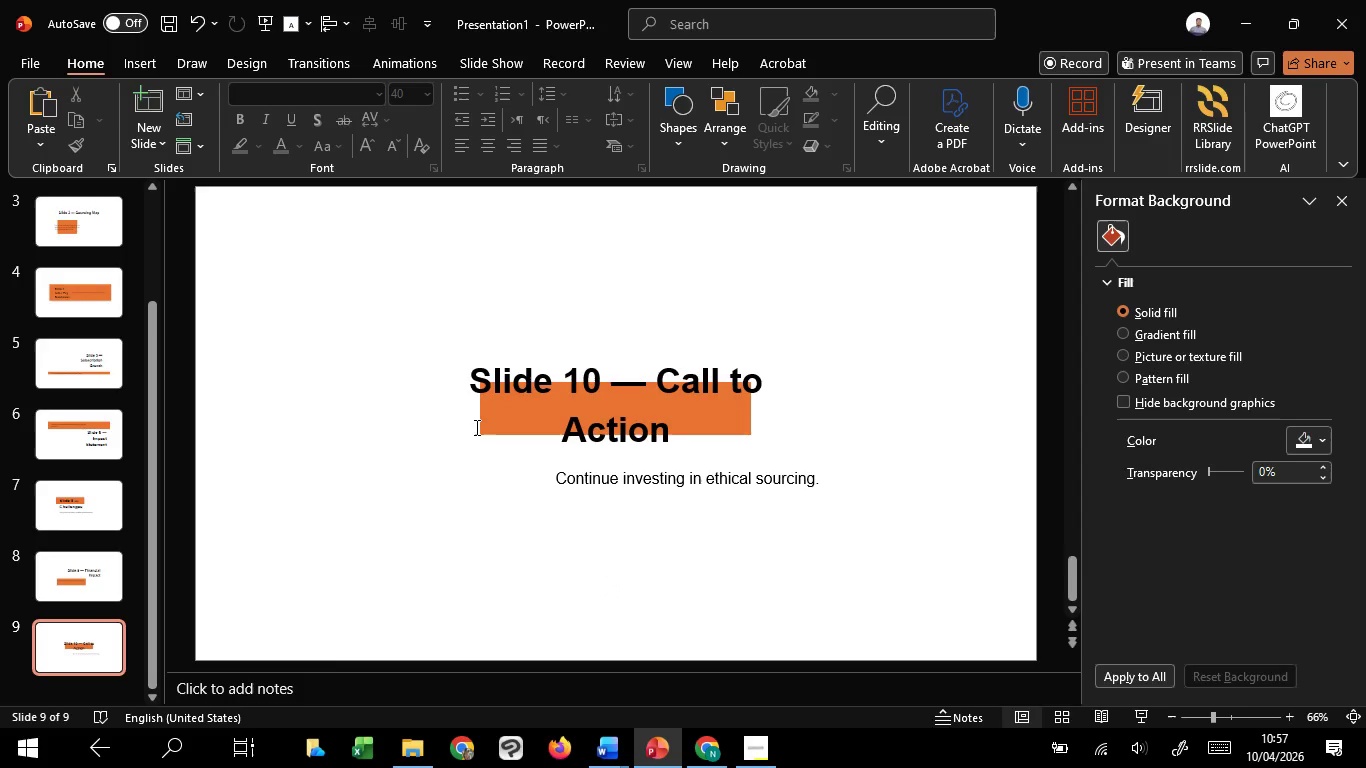 
left_click([475, 427])
 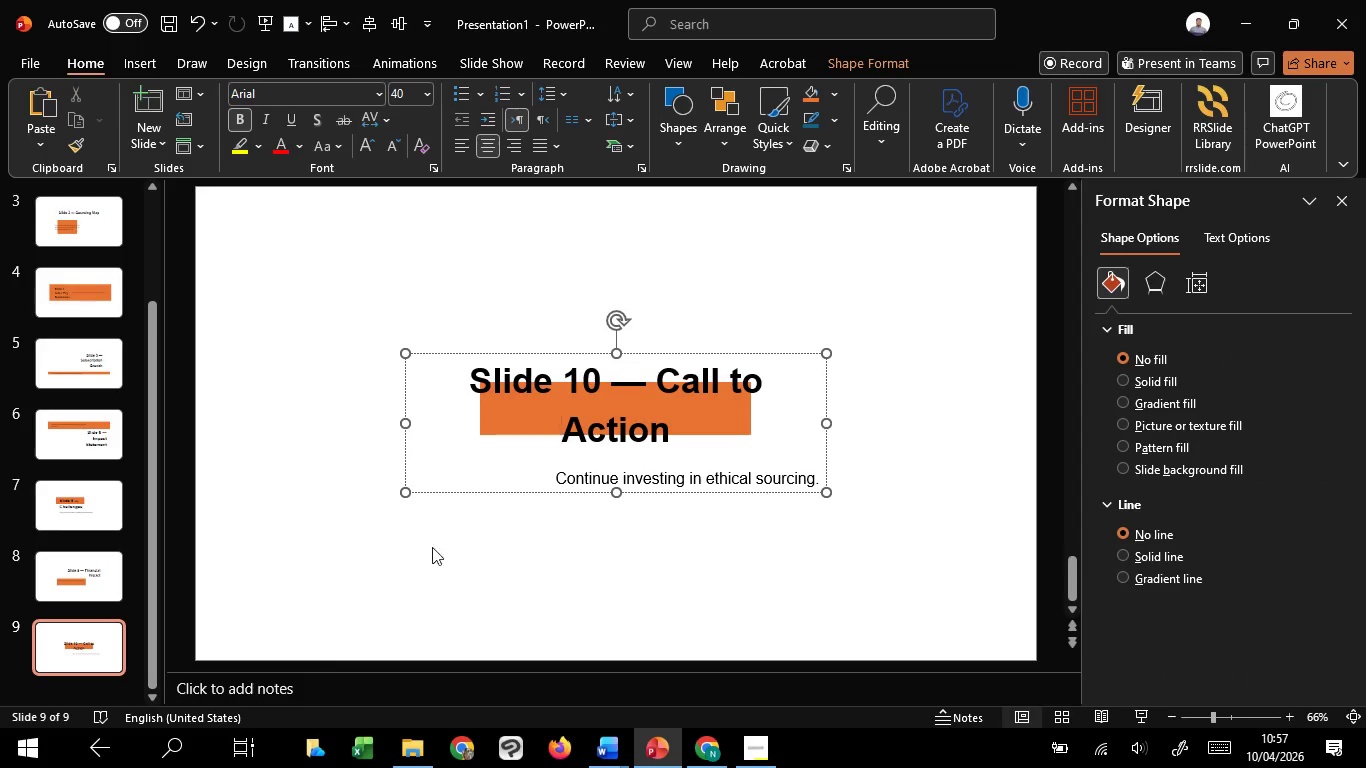 
left_click([398, 606])
 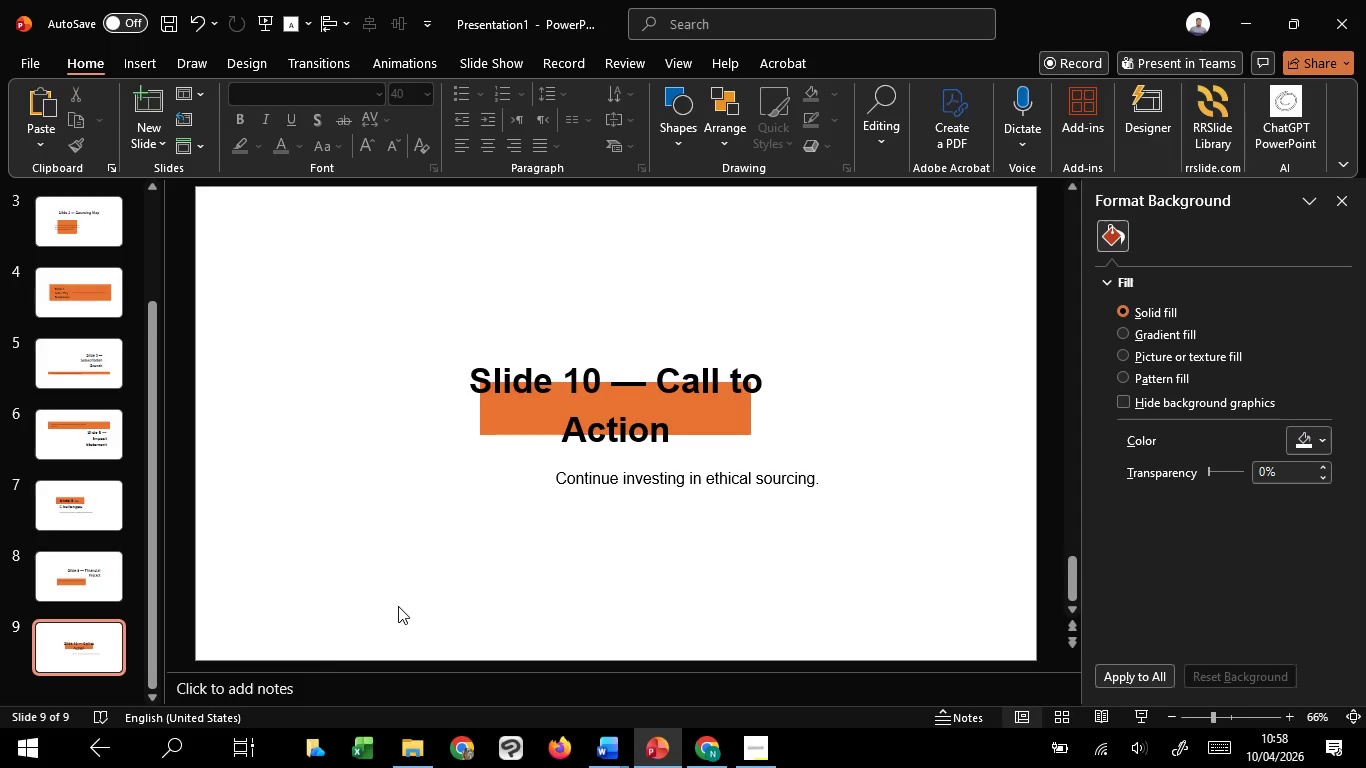 
wait(24.88)
 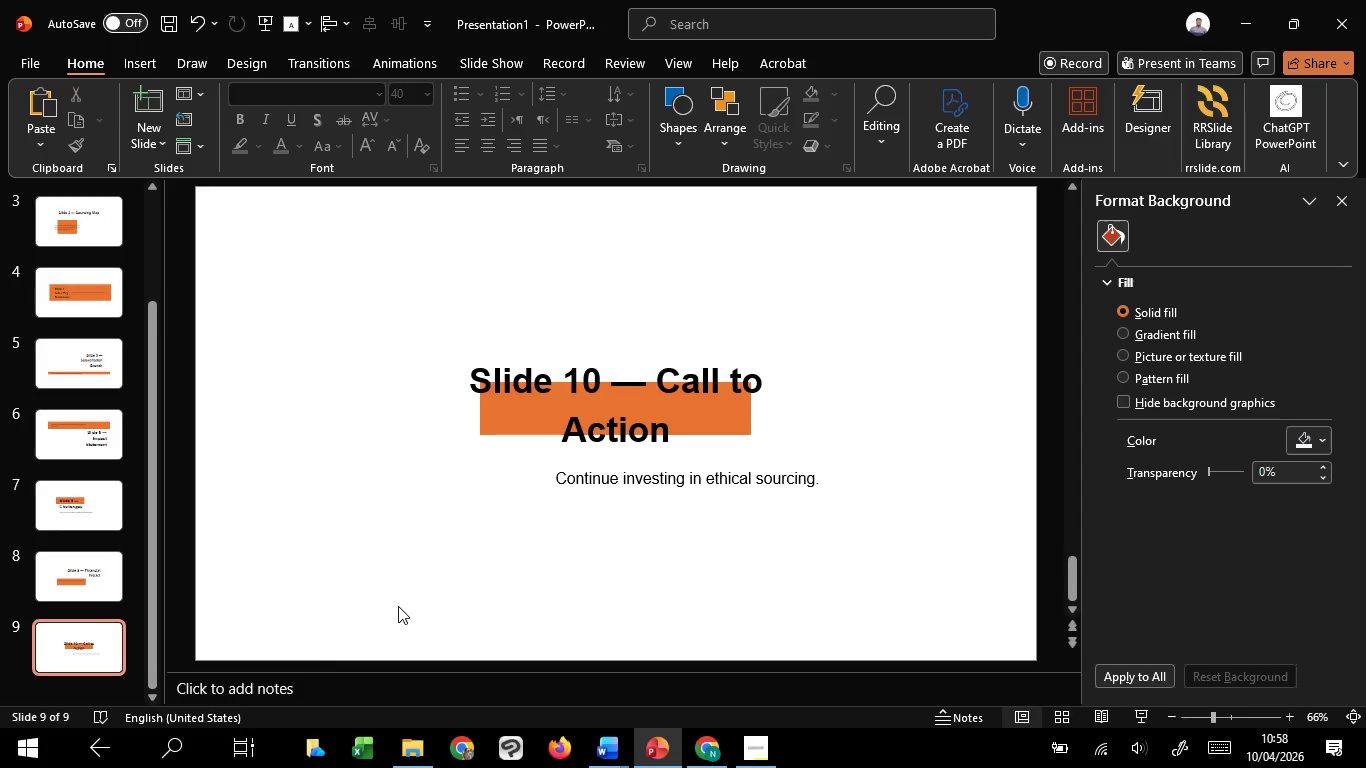 
left_click([578, 478])
 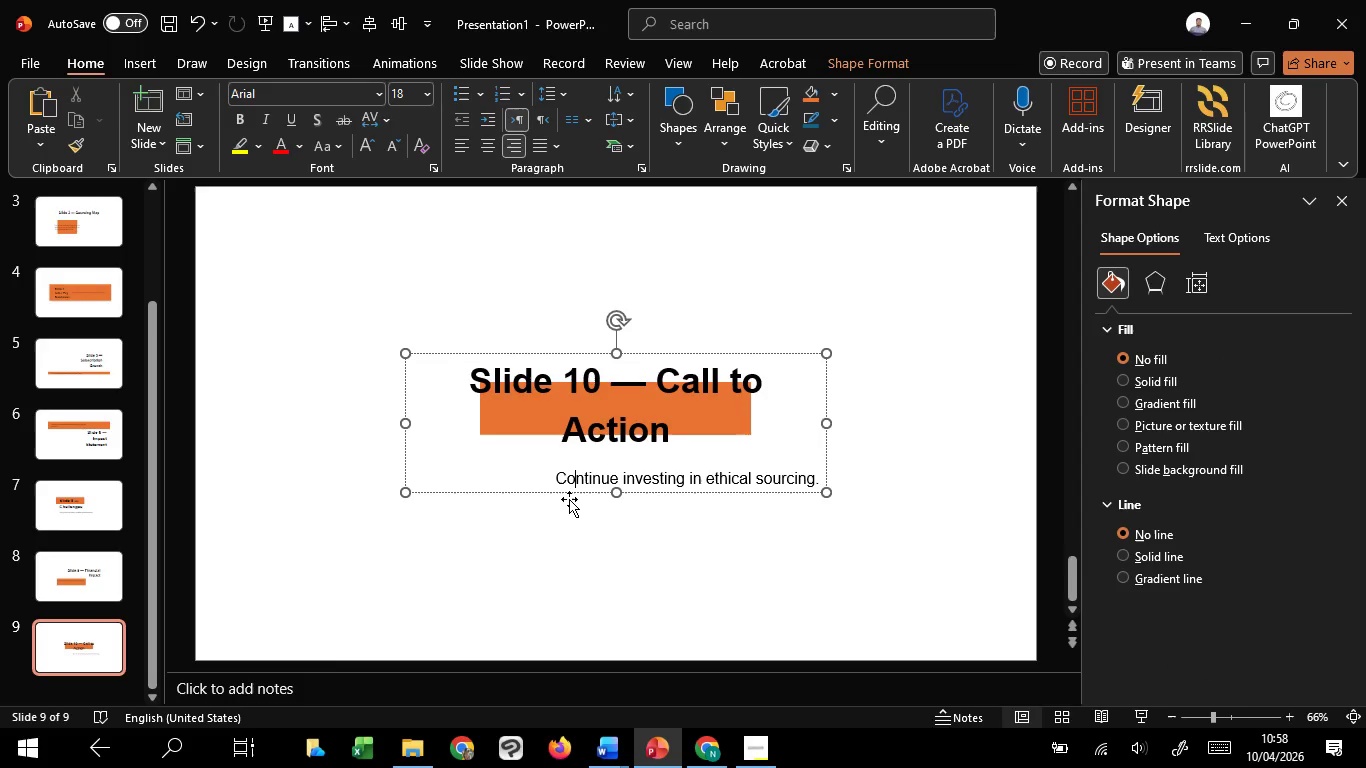 
left_click([569, 499])
 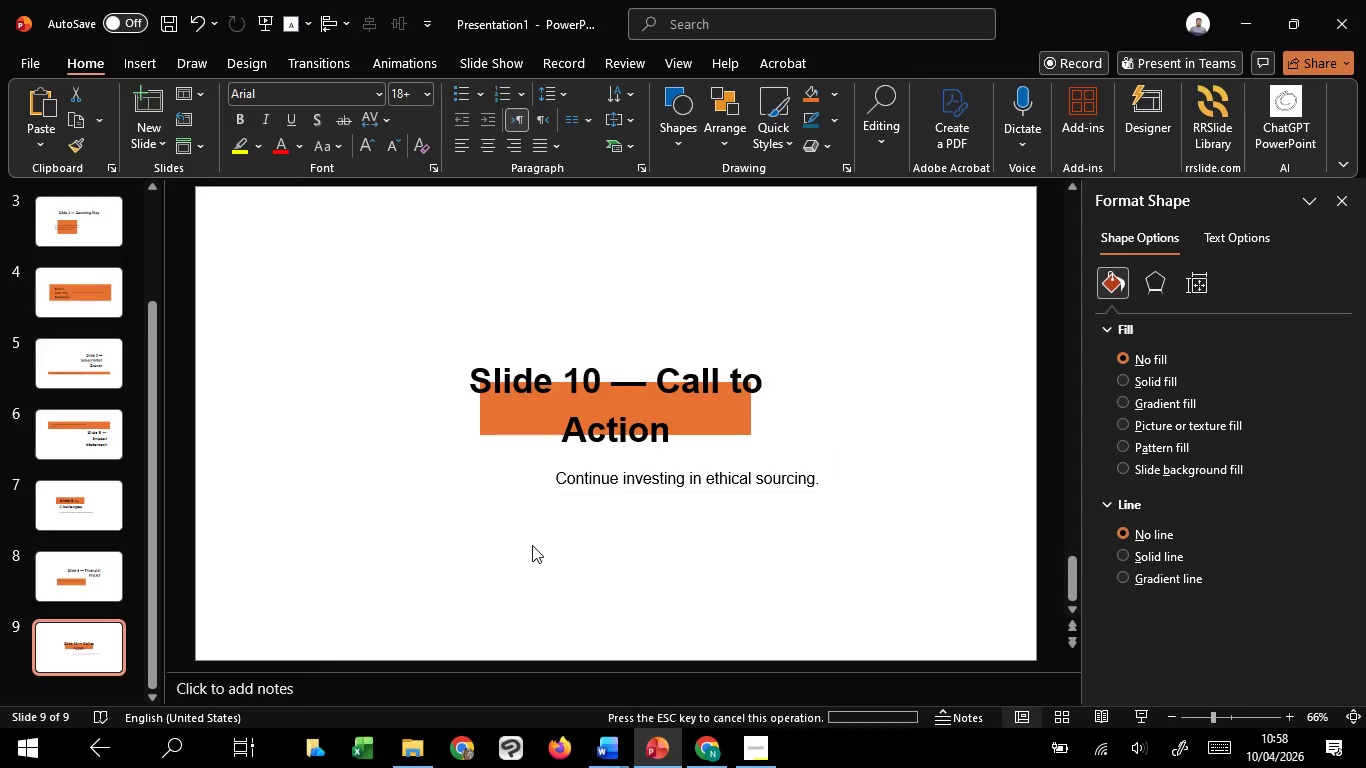 
left_click([532, 545])
 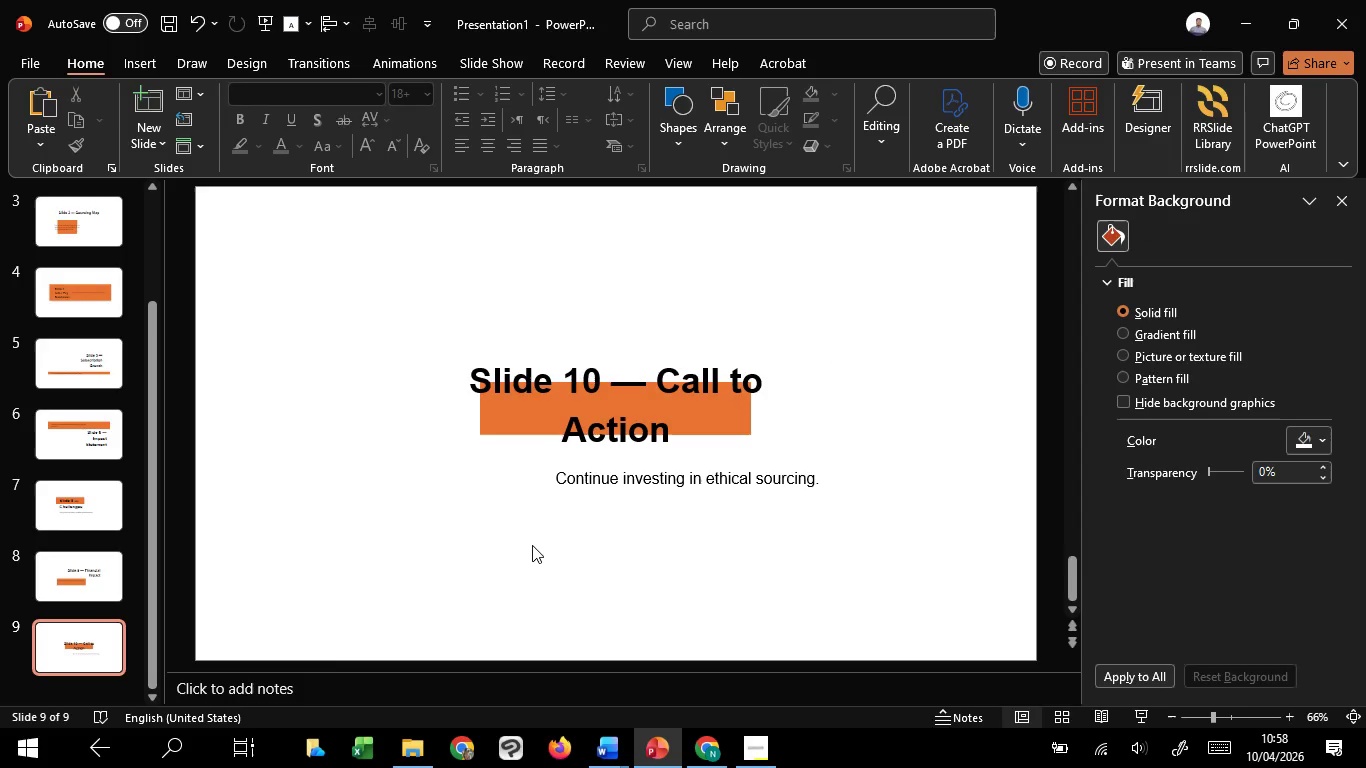 
scroll: coordinate [532, 545], scroll_direction: down, amount: 1.0
 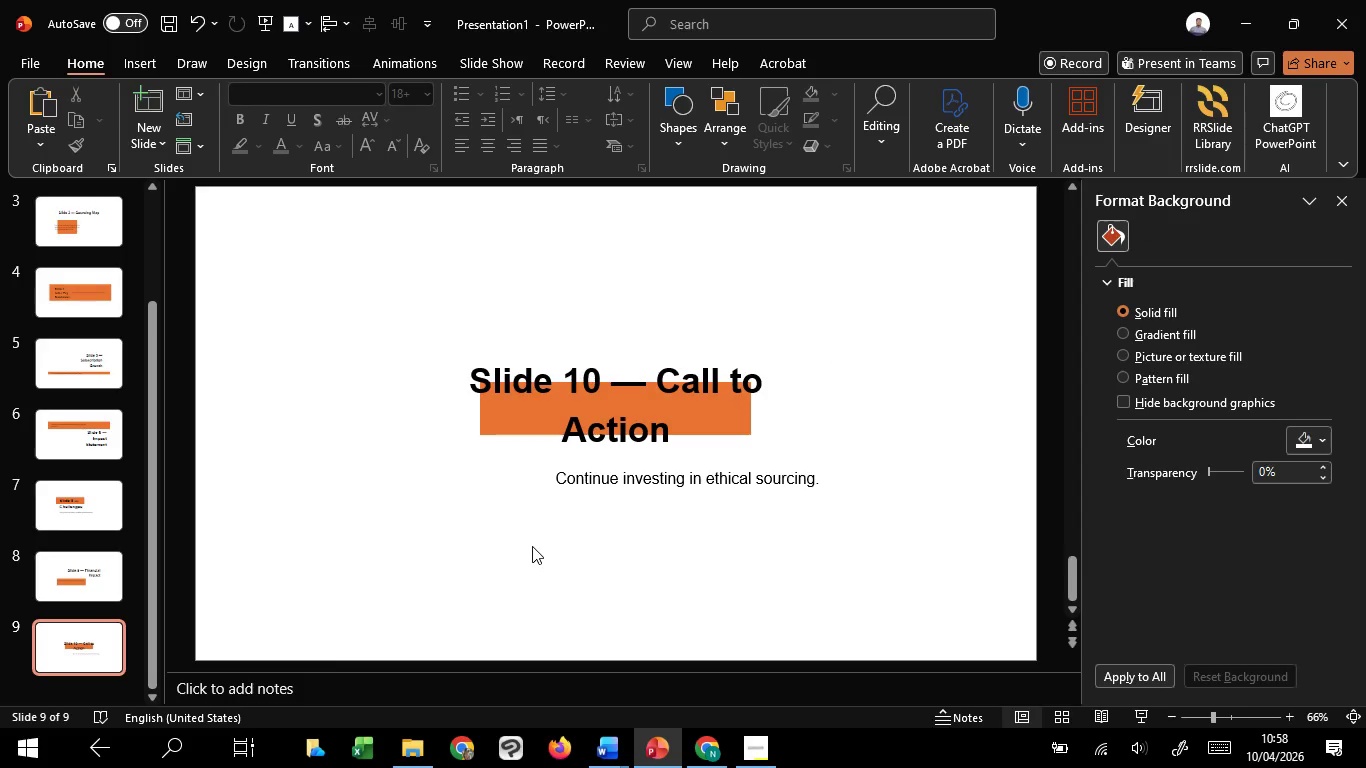 
scroll: coordinate [532, 546], scroll_direction: up, amount: 1.0
 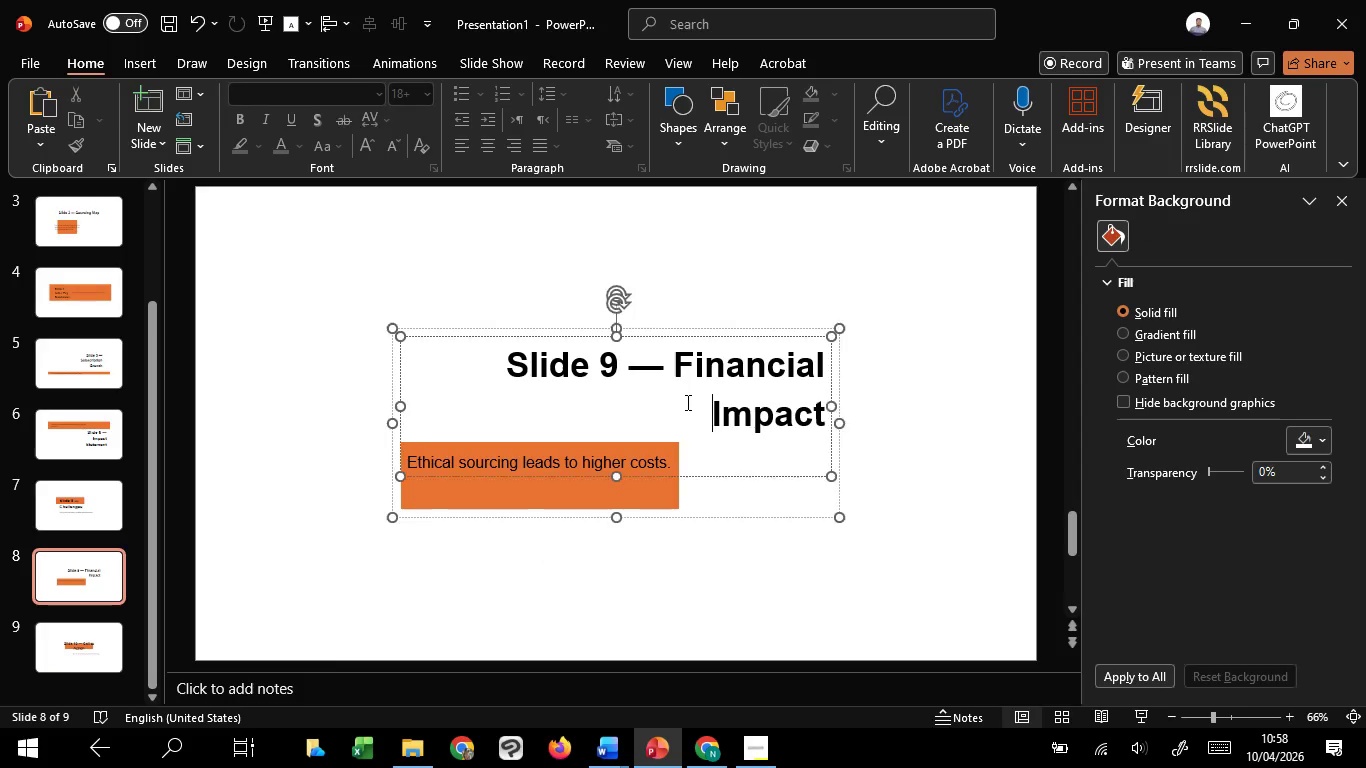 
left_click_drag(start_coordinate=[686, 402], to_coordinate=[670, 512])
 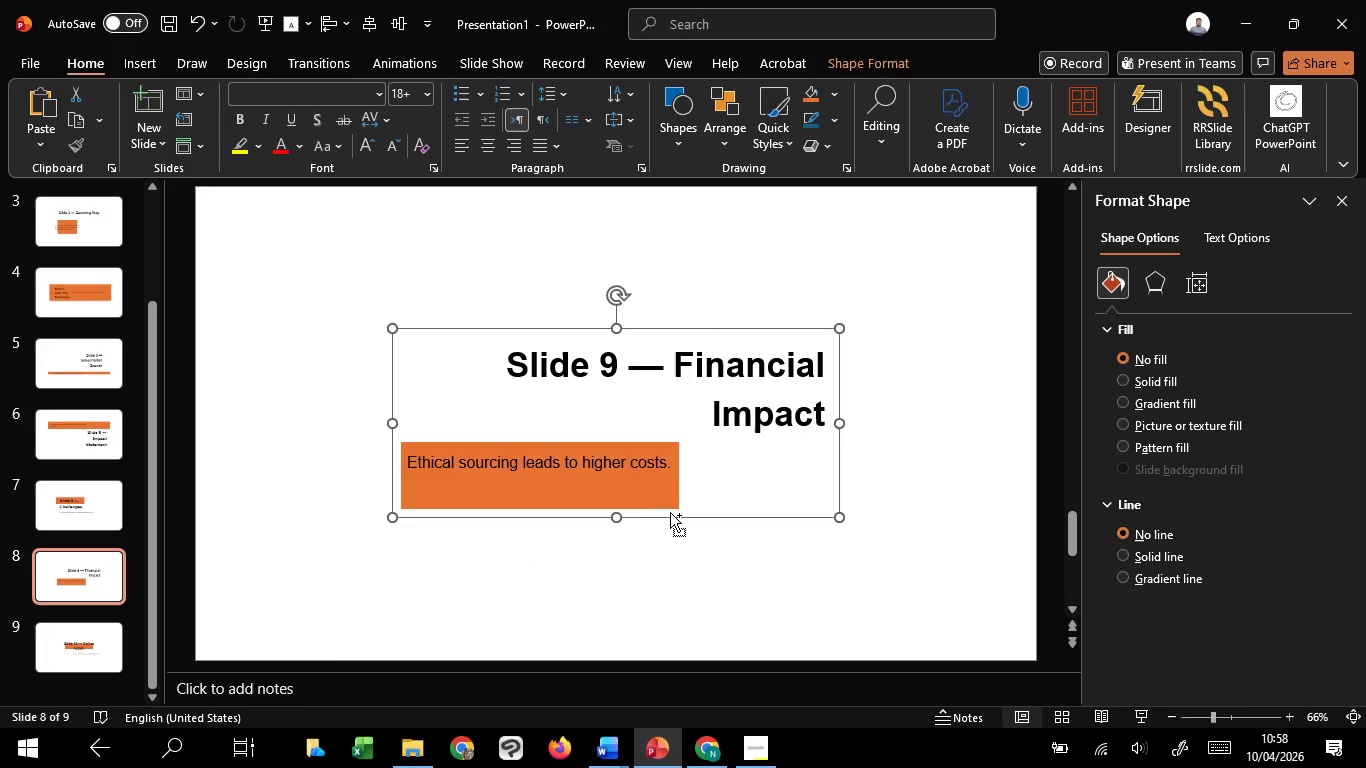 
hold_key(key=ControlLeft, duration=0.56)
 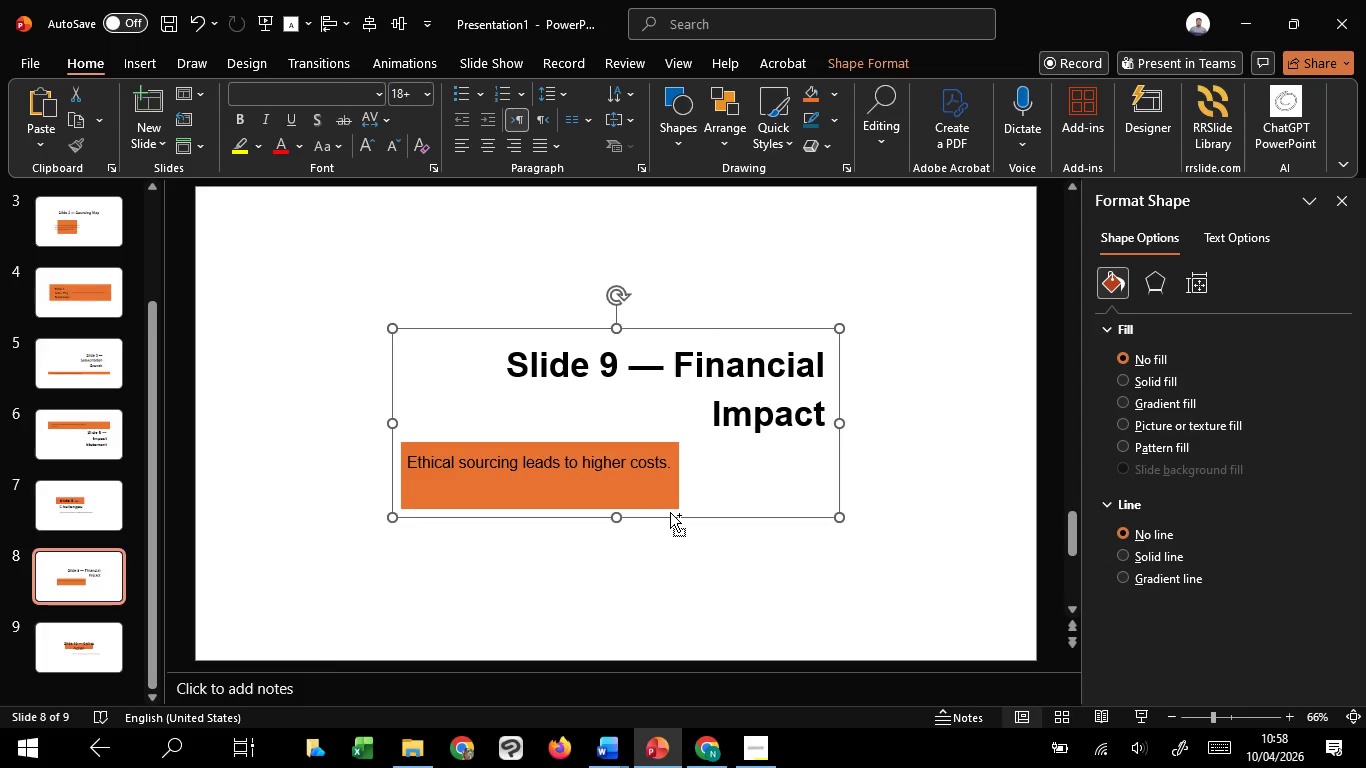 
hold_key(key=ShiftLeft, duration=0.38)
 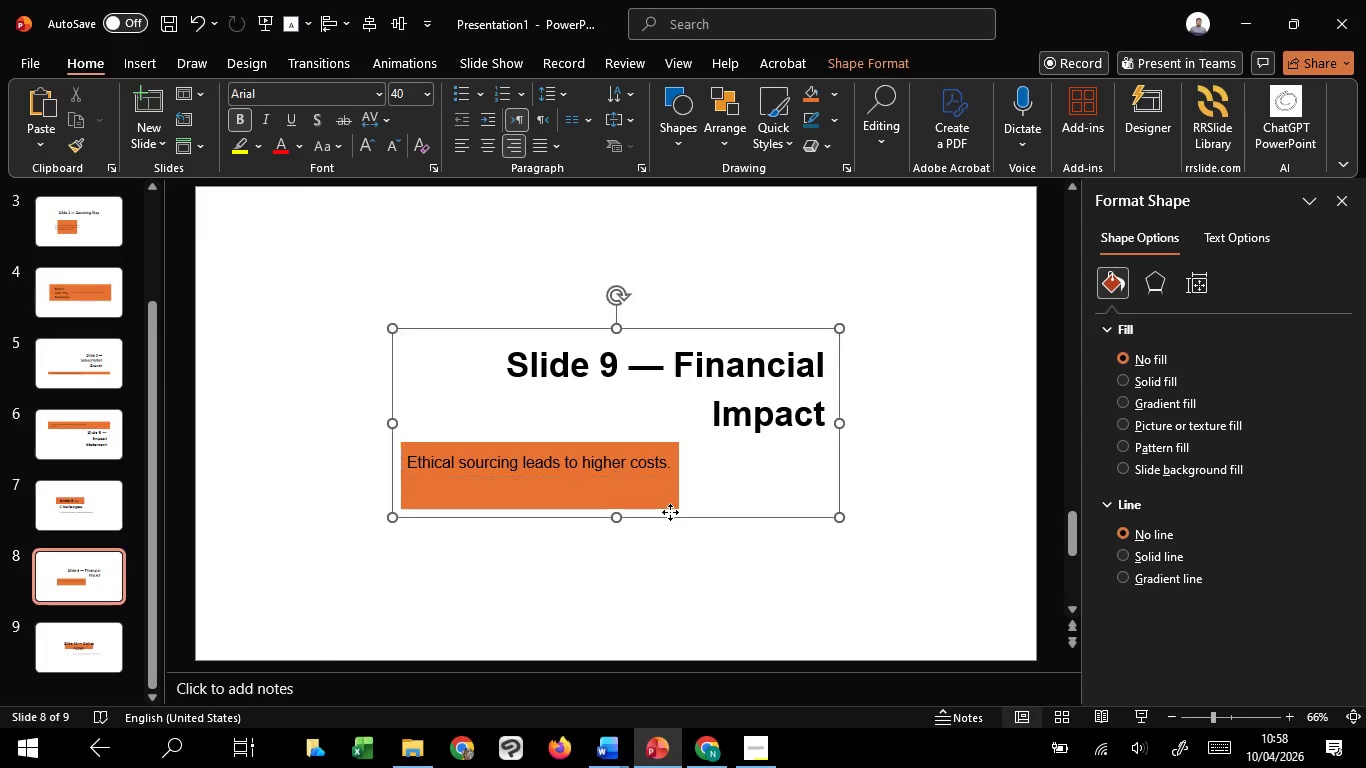 
left_click([670, 512])
 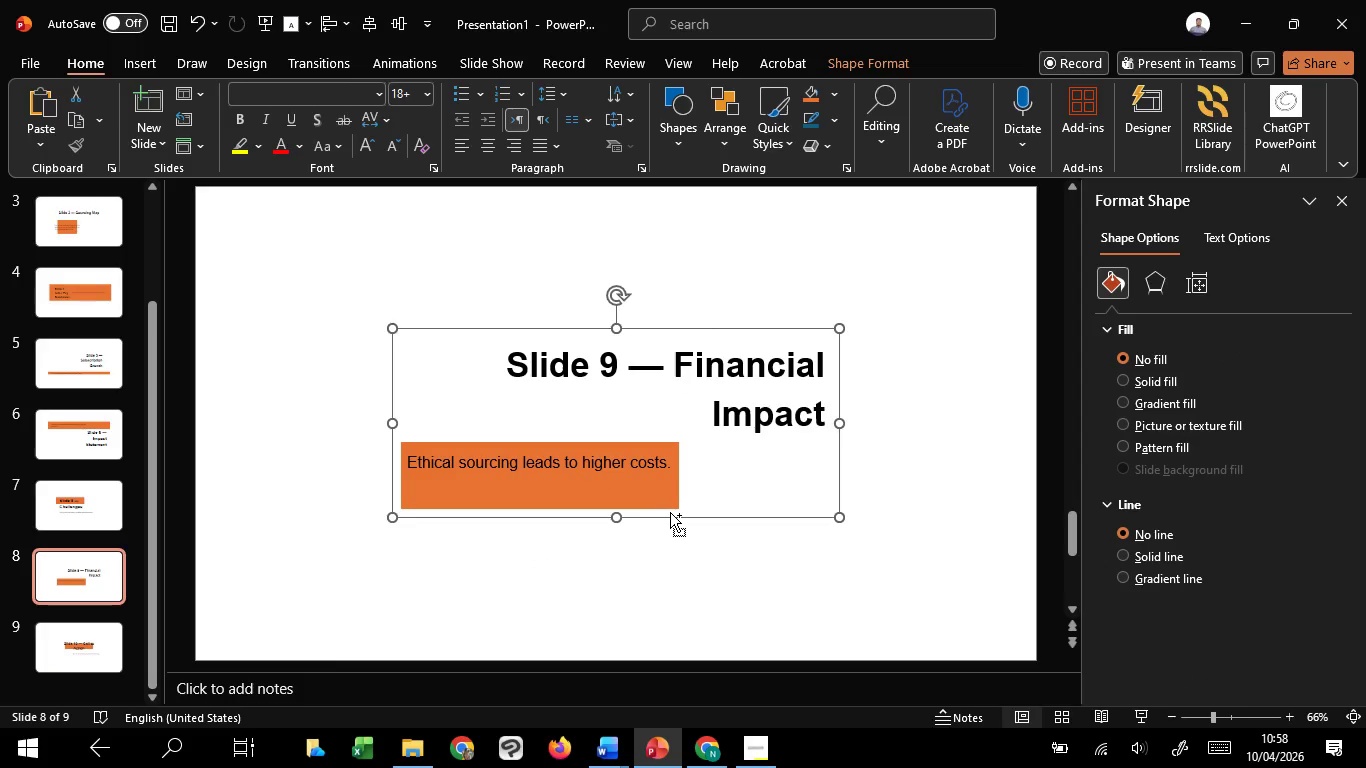 
key(Control+Shift+G)
 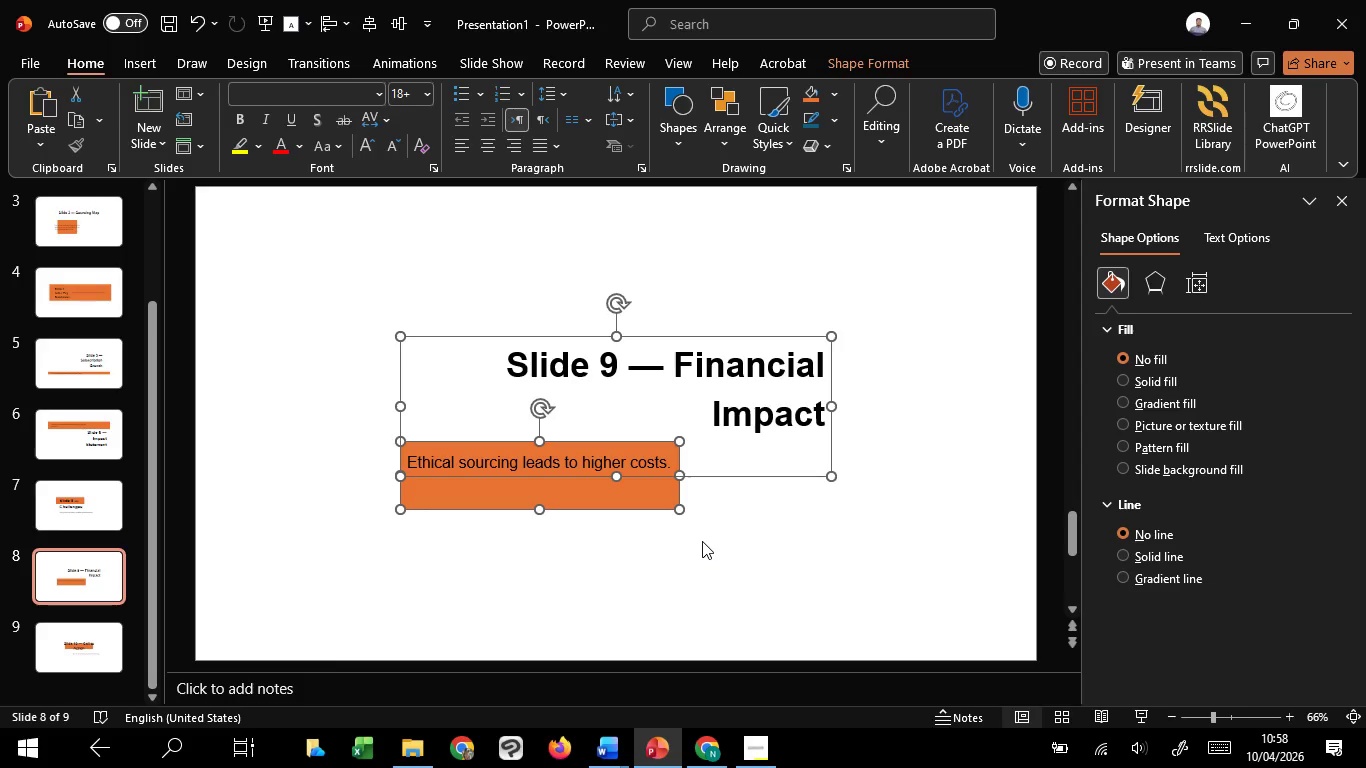 
left_click([702, 541])
 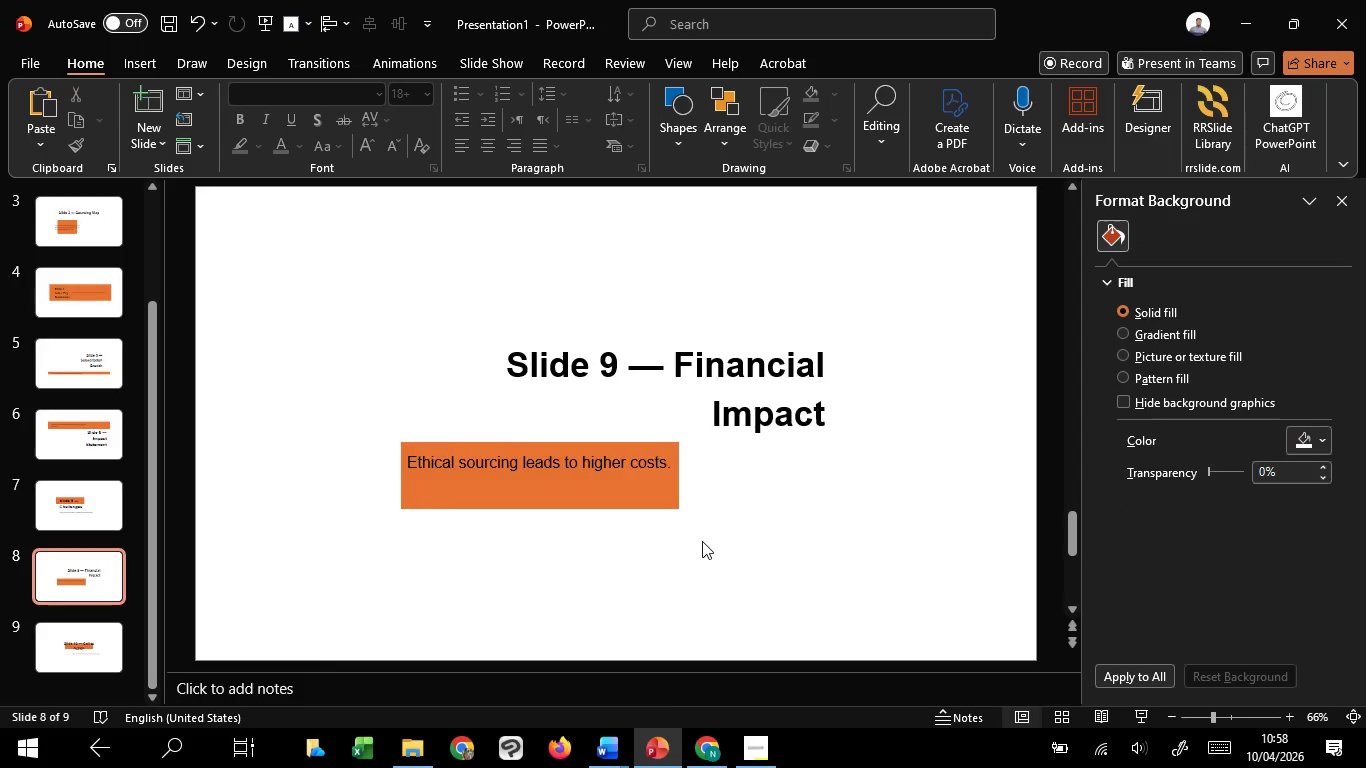 
scroll: coordinate [702, 541], scroll_direction: up, amount: 1.0
 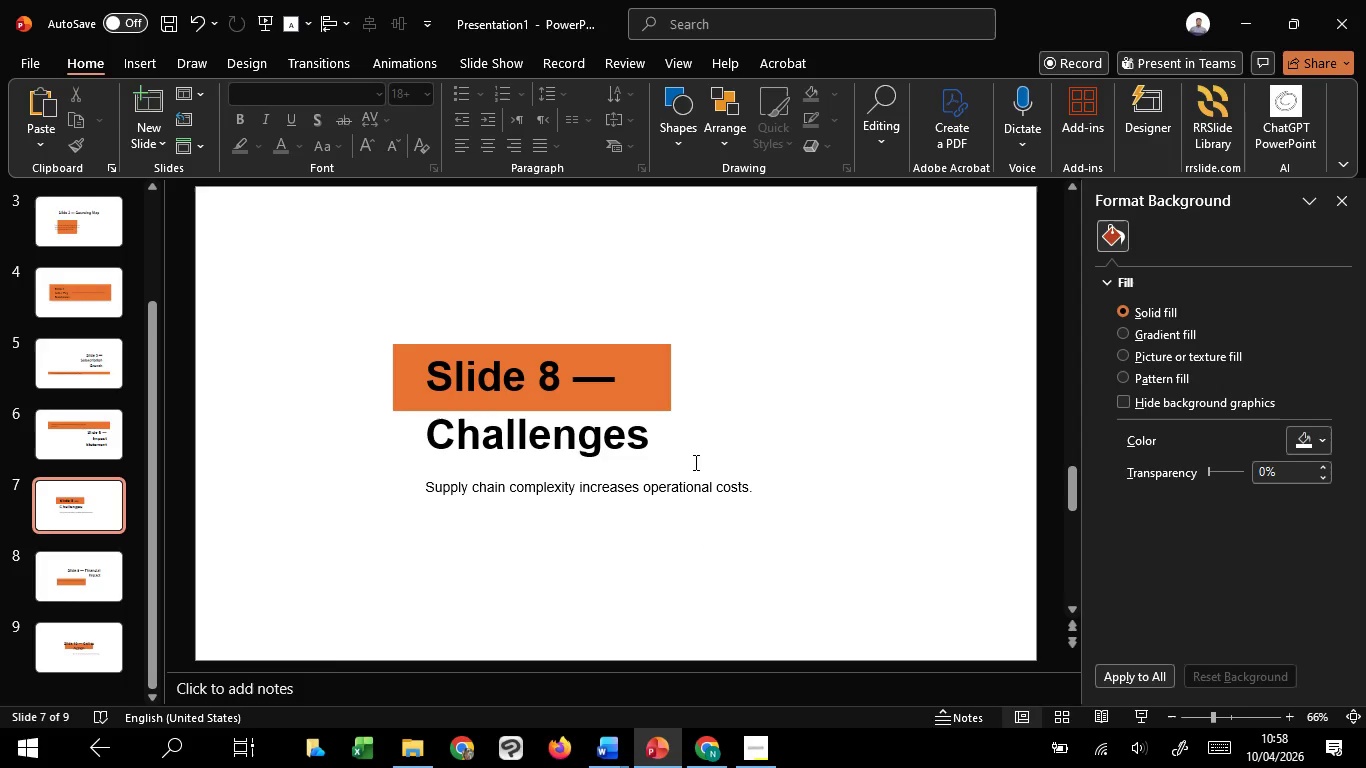 
left_click([695, 458])
 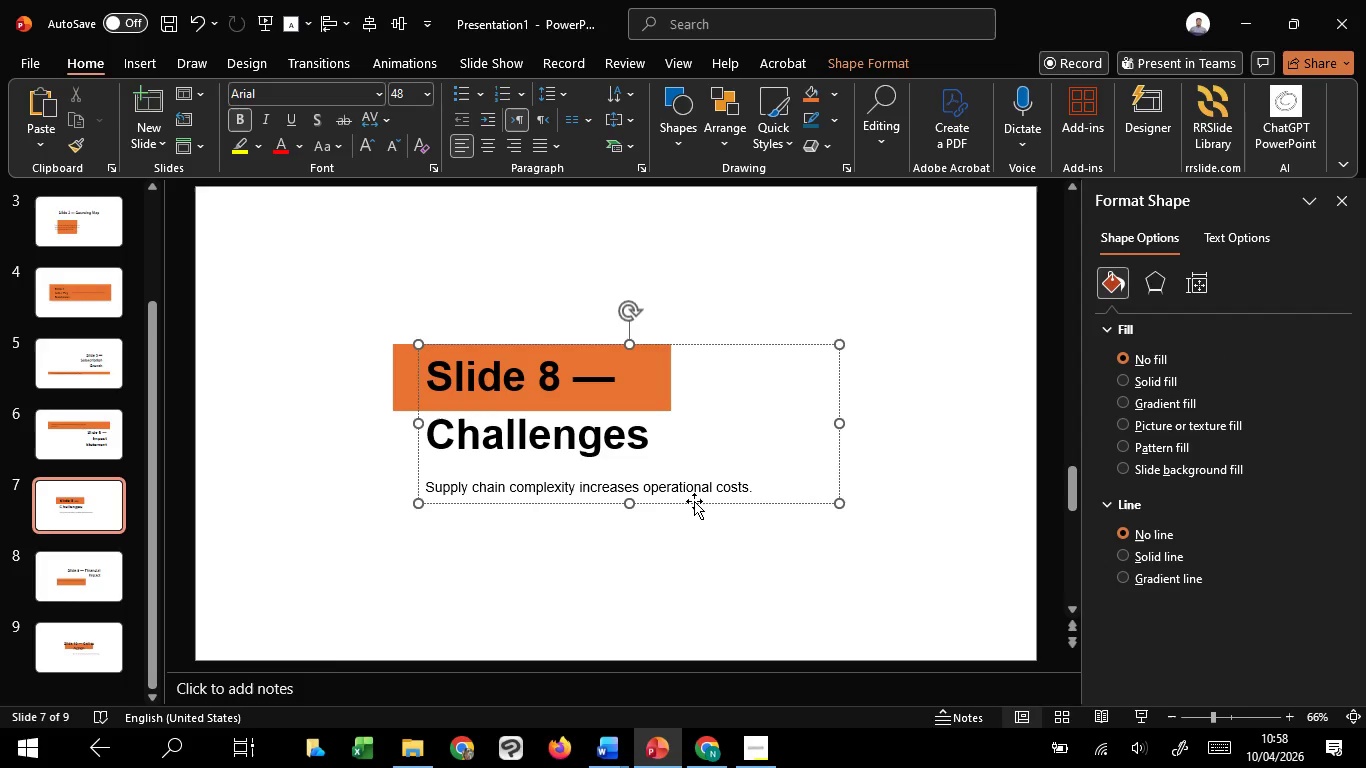 
left_click([694, 501])
 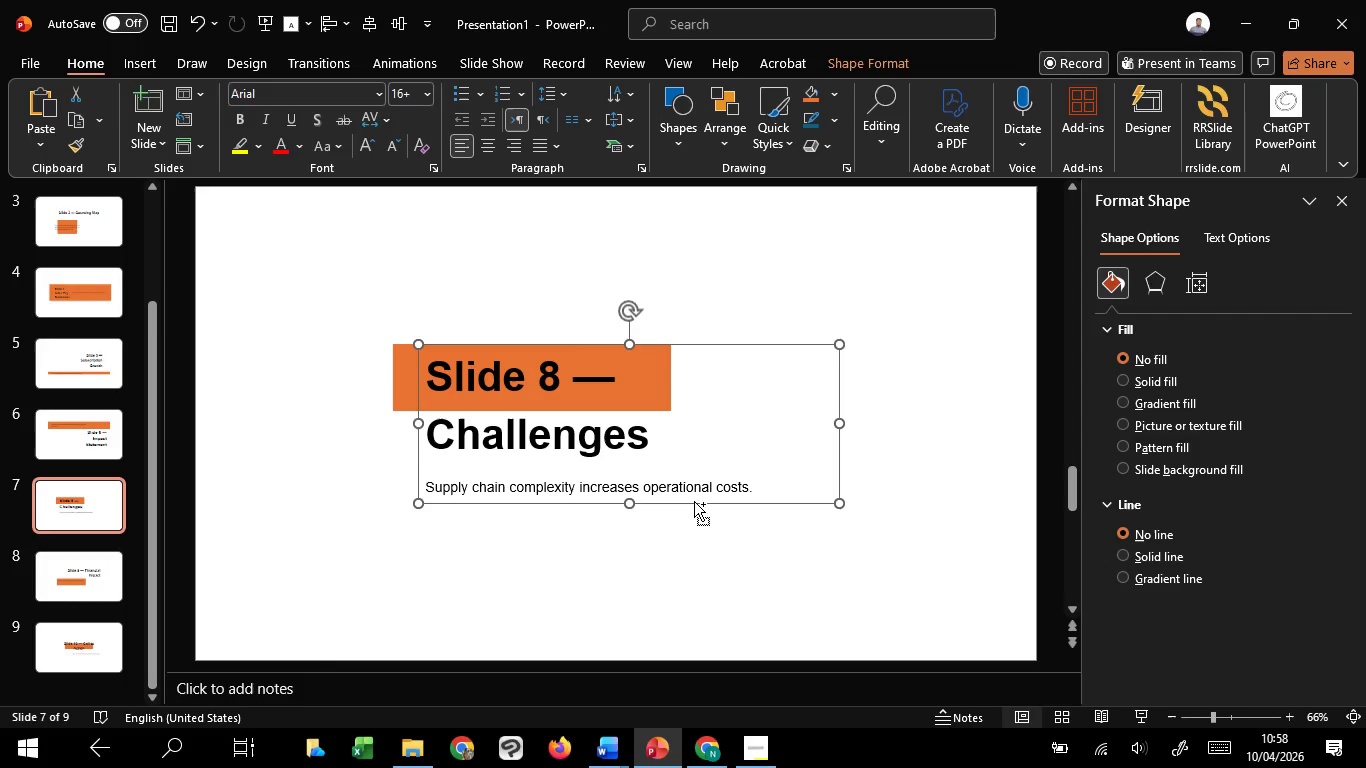 
hold_key(key=ShiftLeft, duration=1.52)
 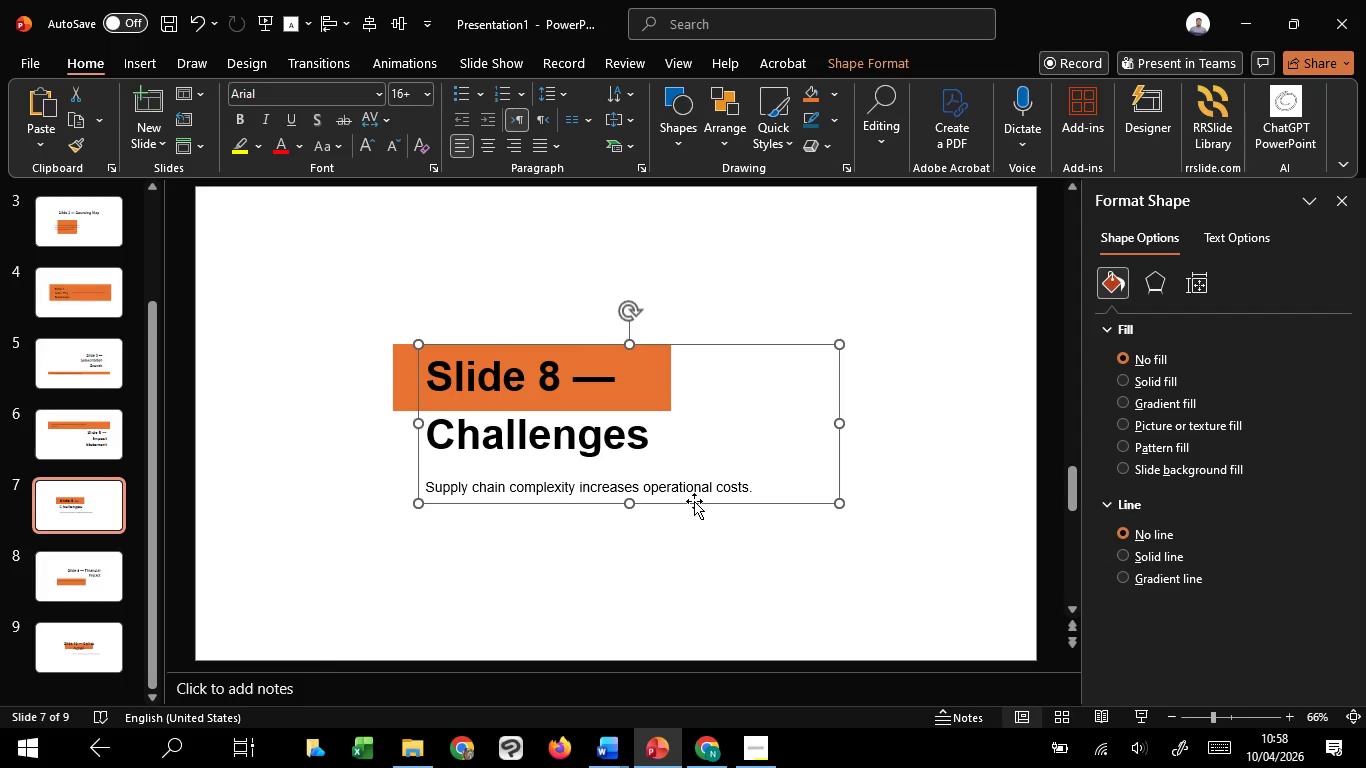 
key(Control+Shift+G)
 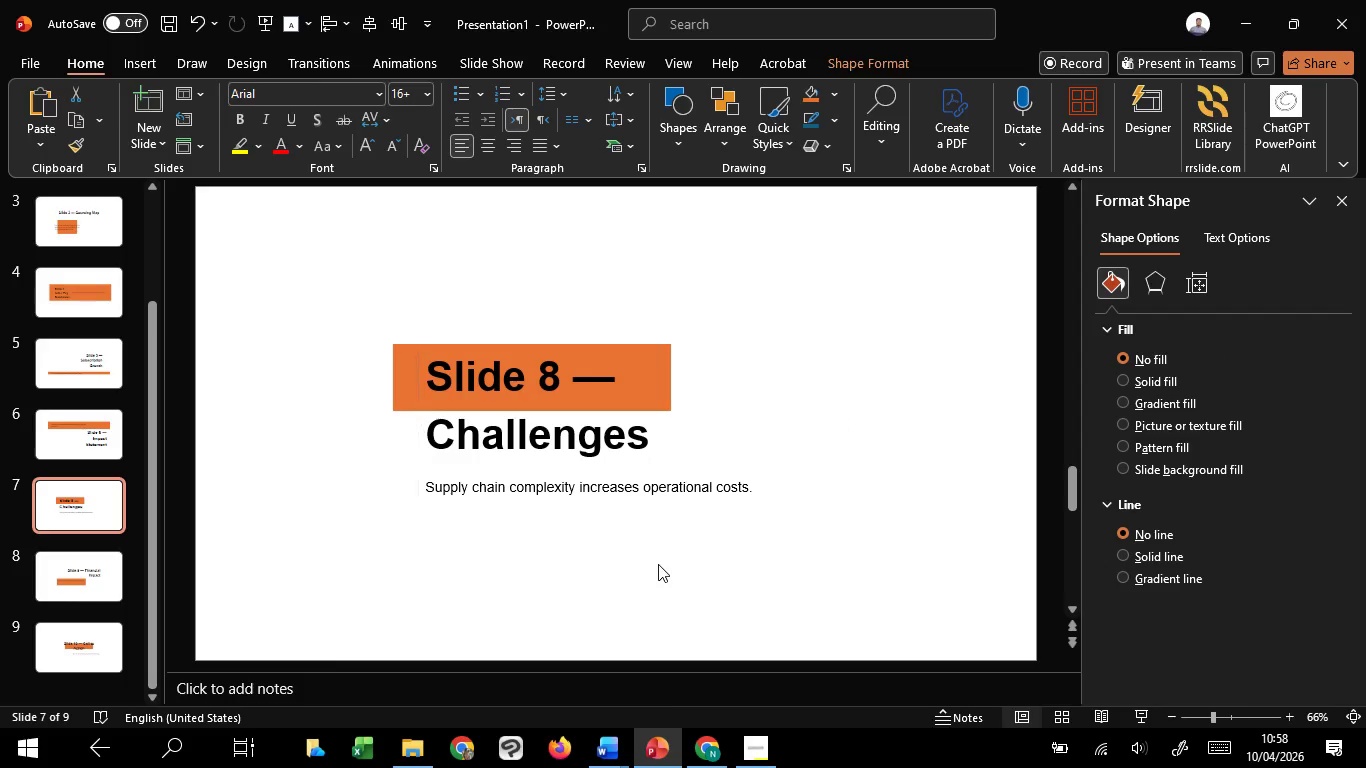 
left_click([658, 564])
 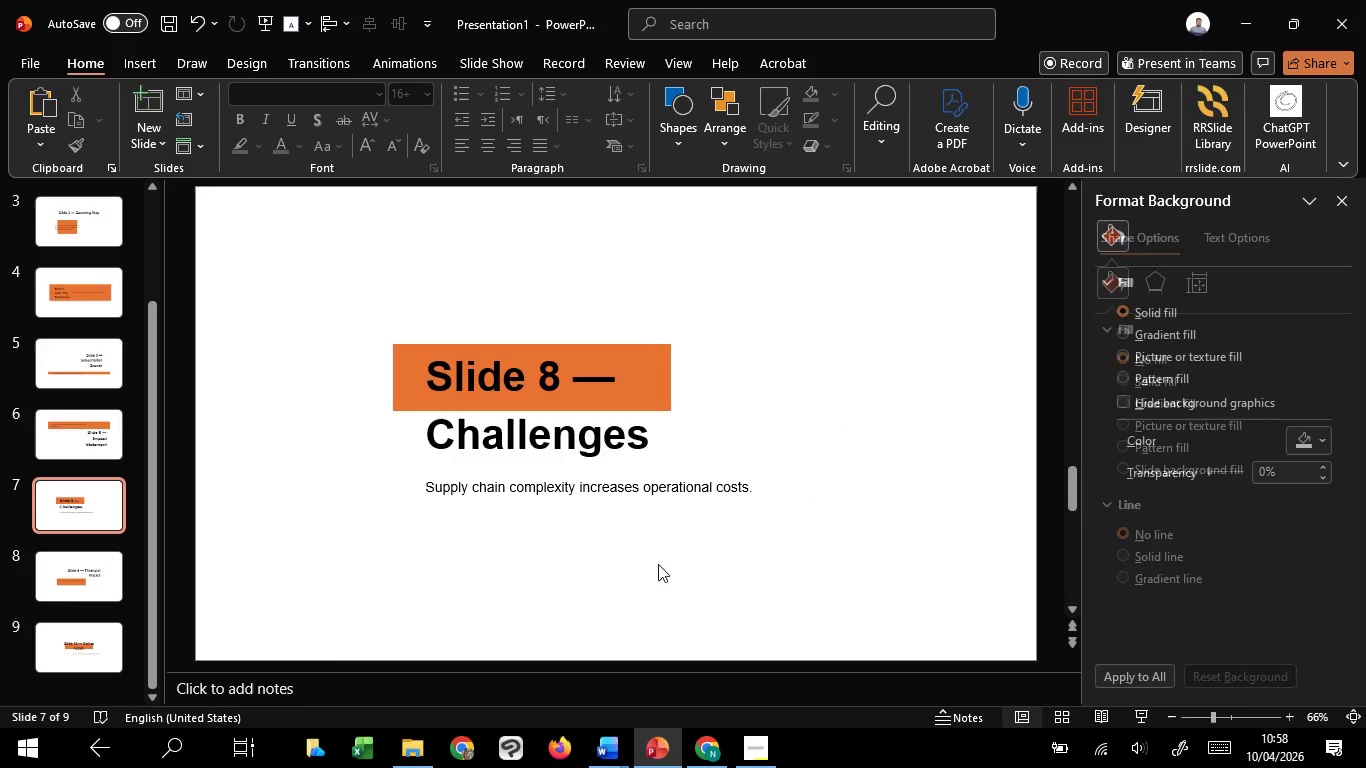 
scroll: coordinate [658, 564], scroll_direction: up, amount: 1.0
 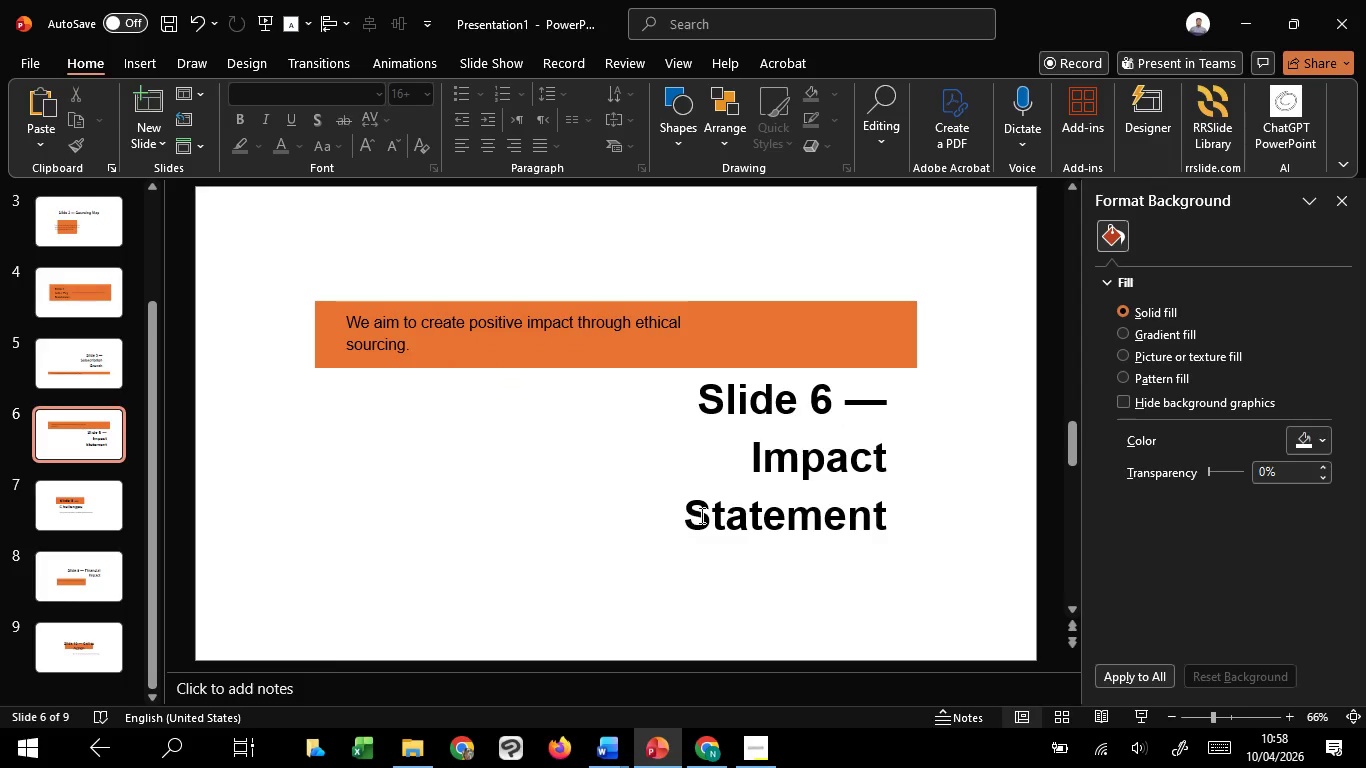 
left_click([700, 515])
 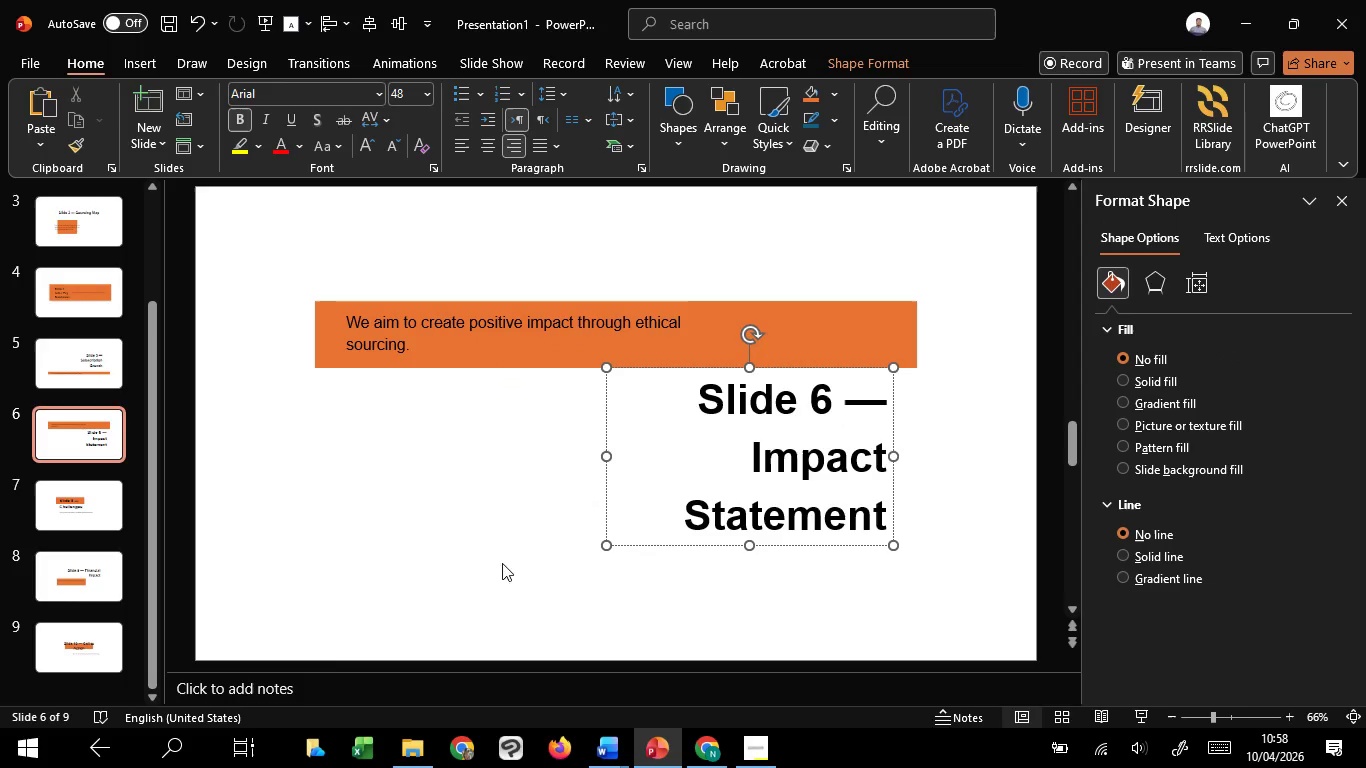 
left_click([484, 558])
 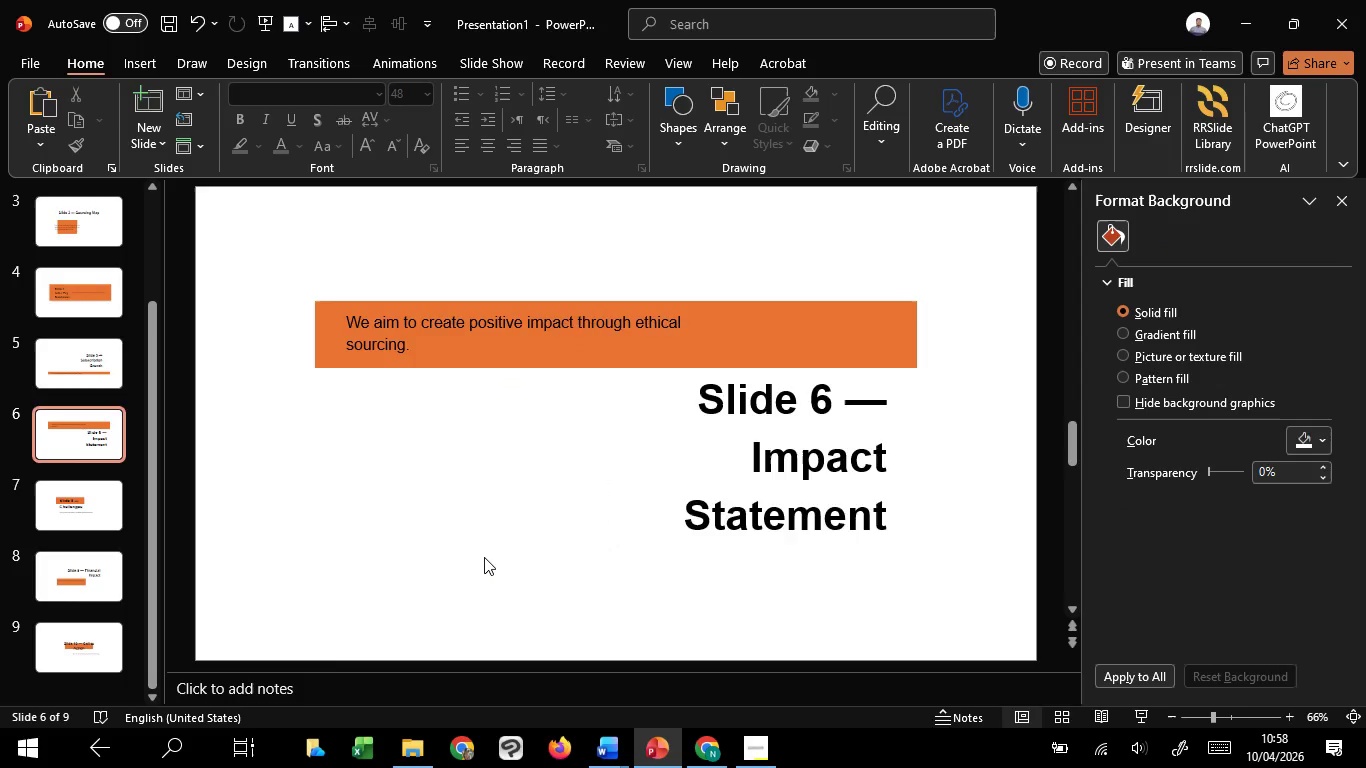 
scroll: coordinate [484, 557], scroll_direction: up, amount: 1.0
 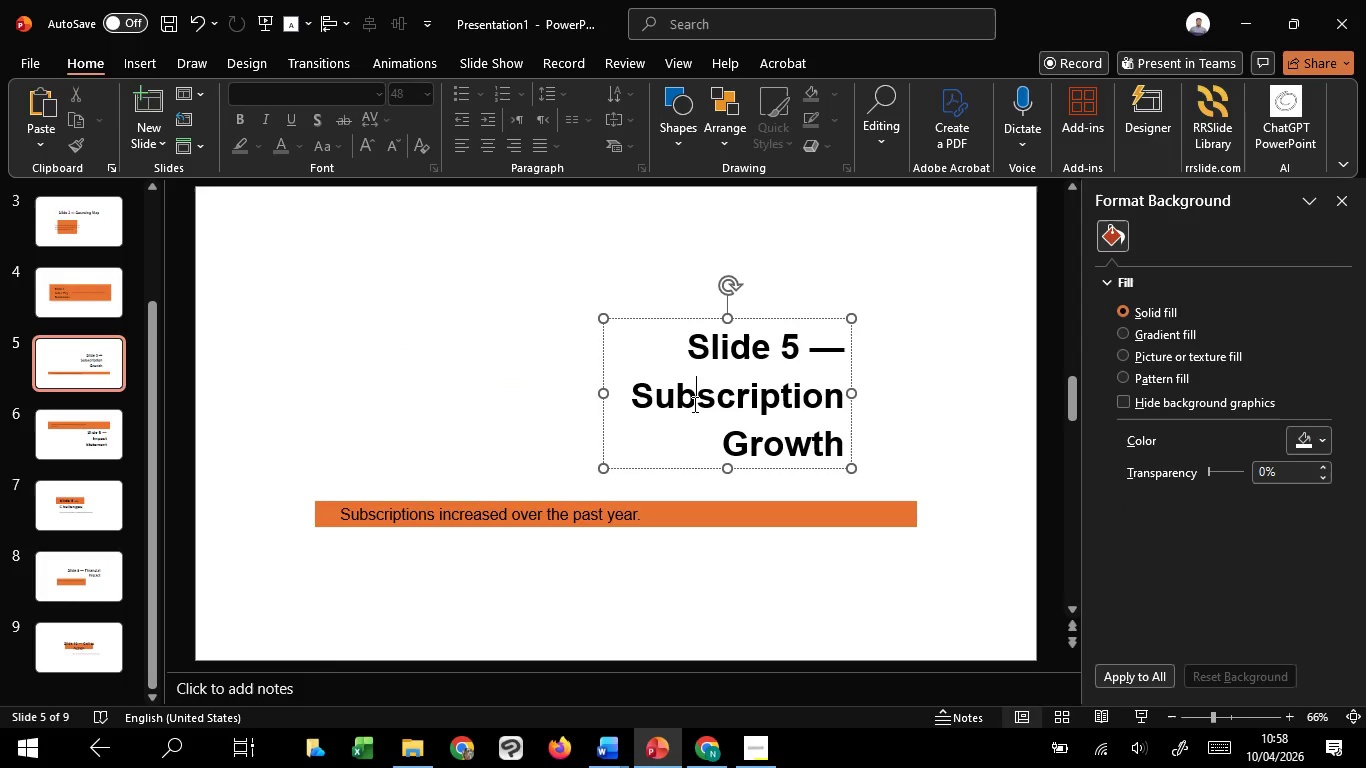 
left_click([693, 404])
 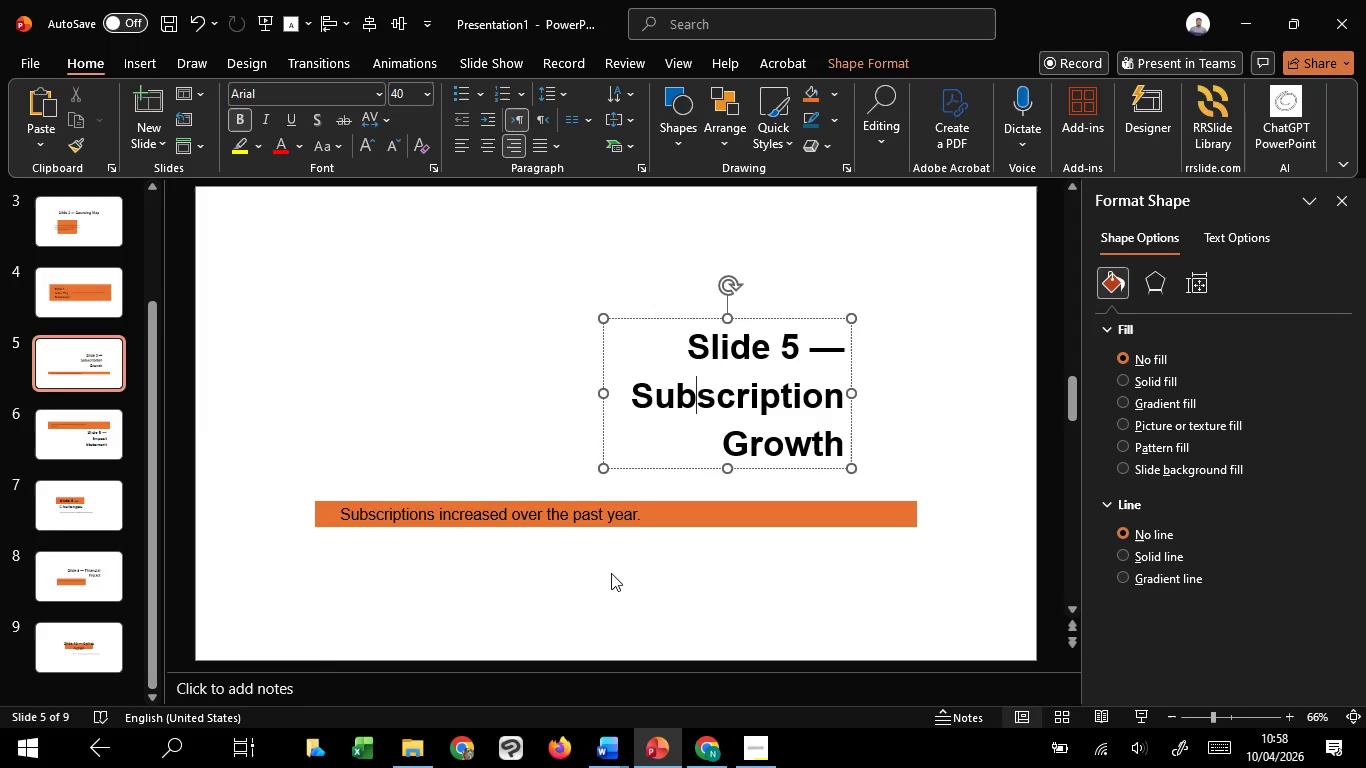 
left_click([611, 573])
 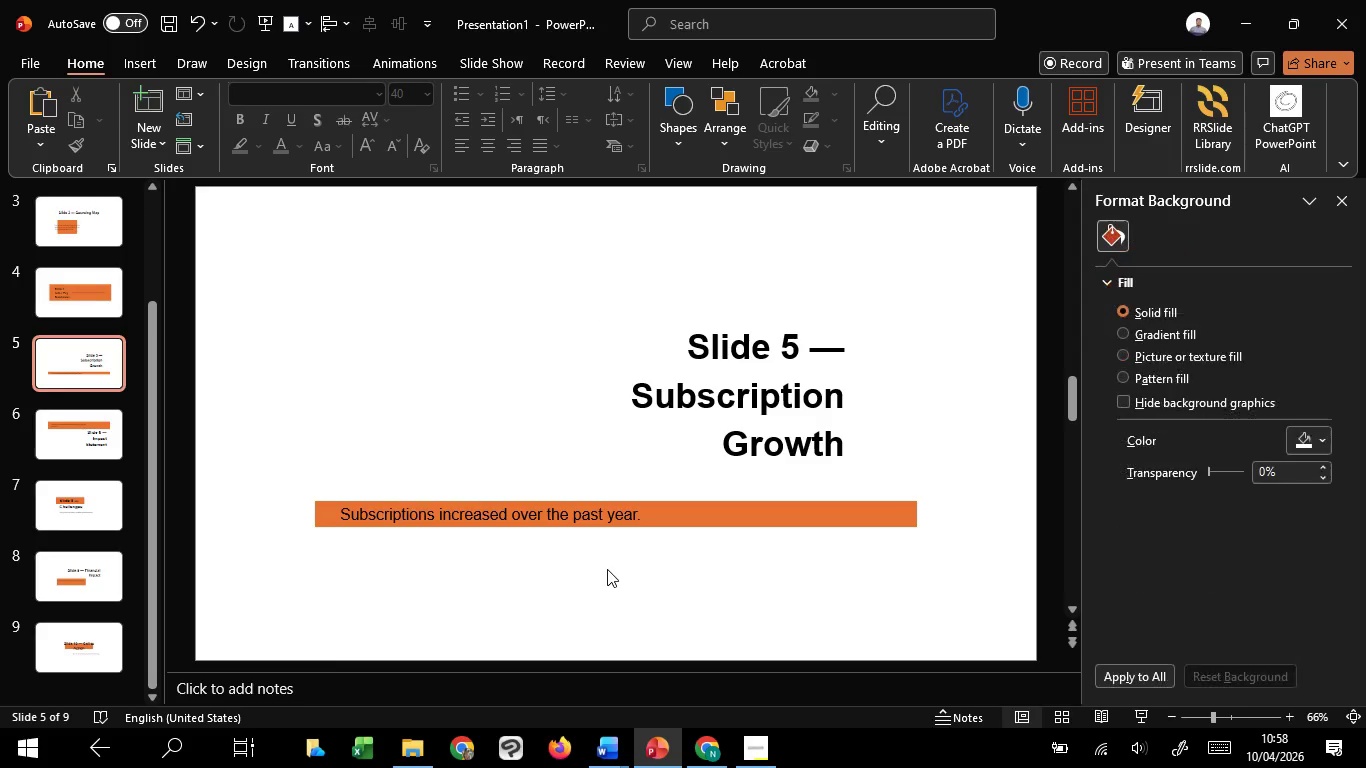 
scroll: coordinate [607, 569], scroll_direction: up, amount: 1.0
 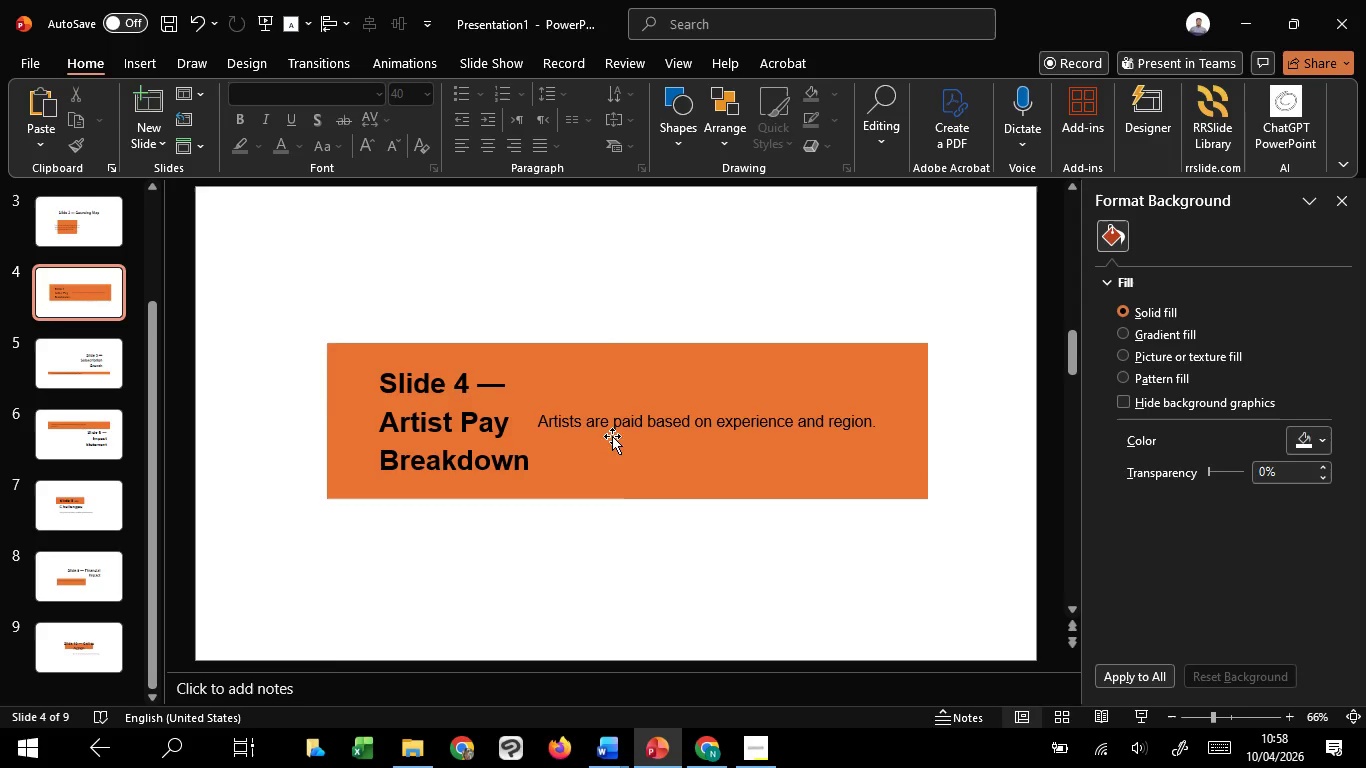 
left_click([612, 436])
 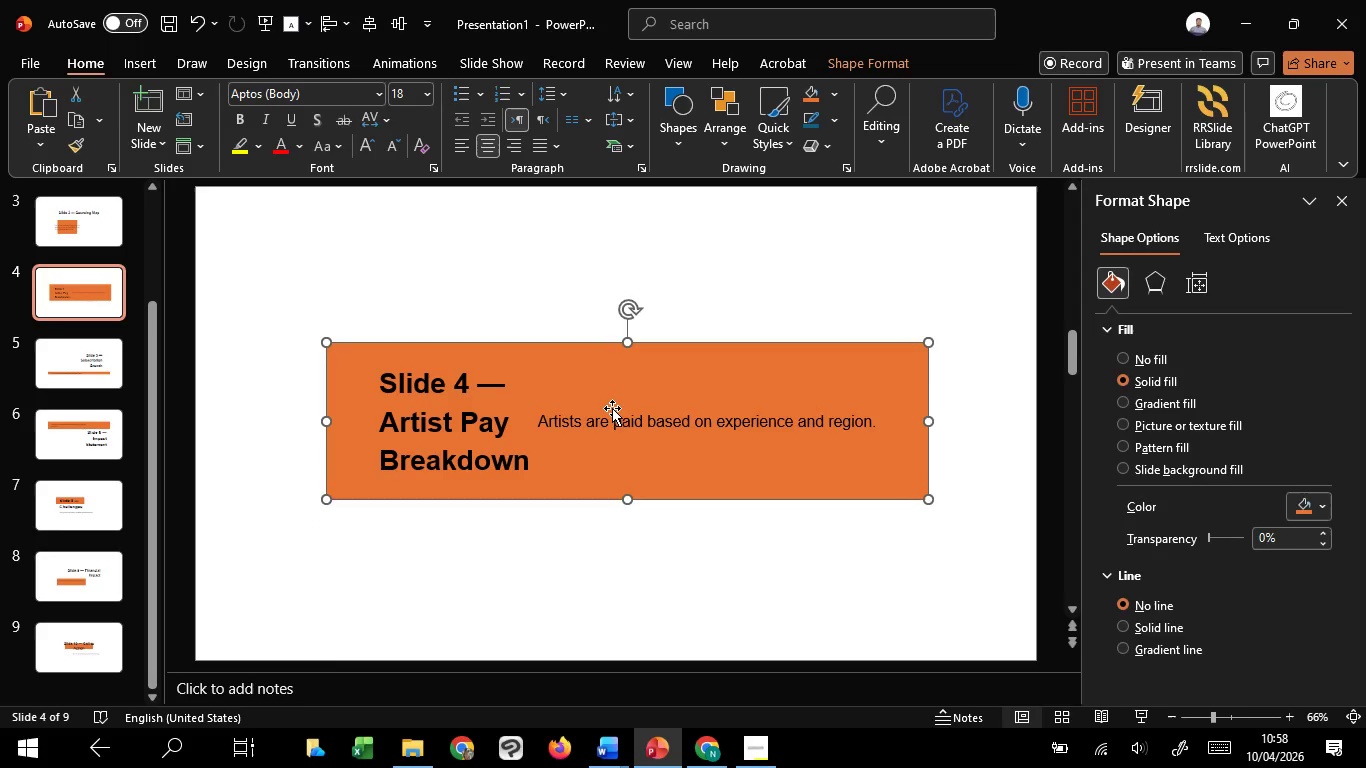 
left_click([612, 408])
 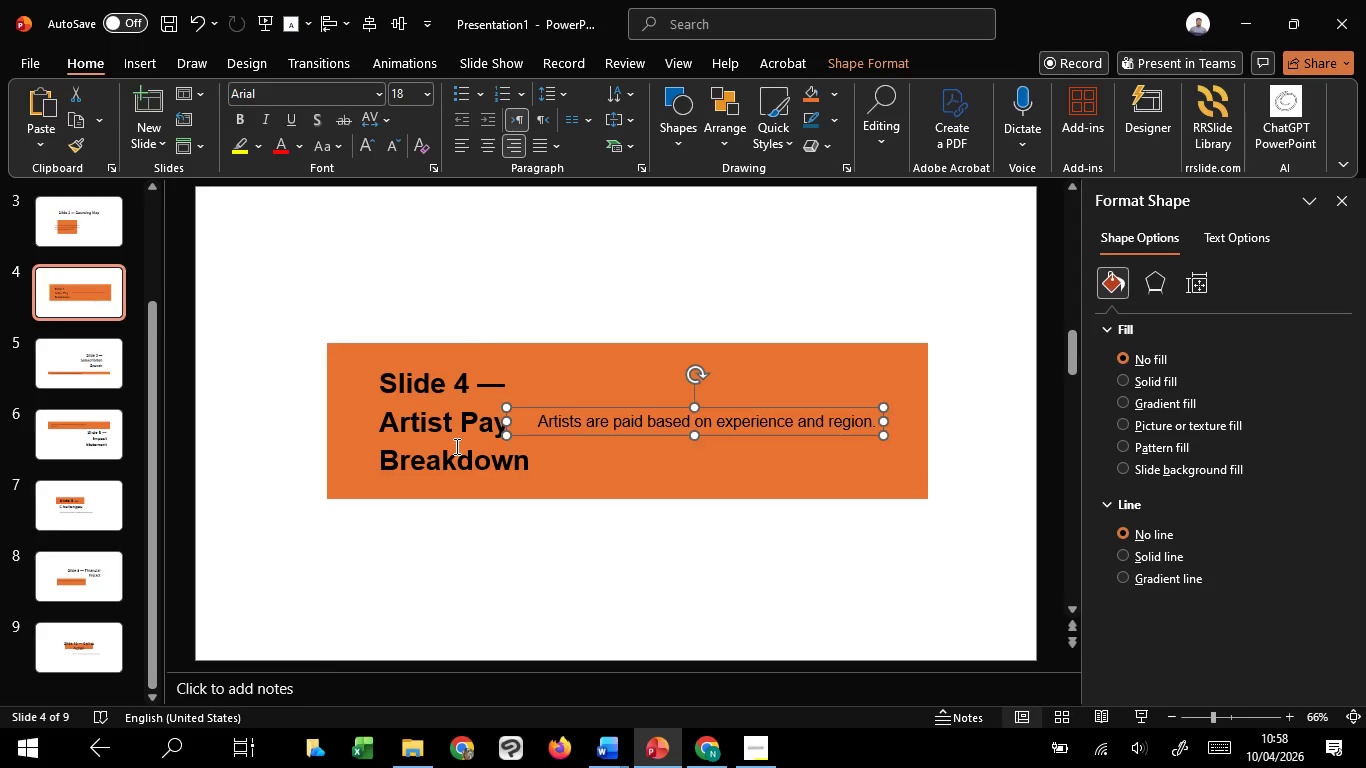 
left_click([455, 446])
 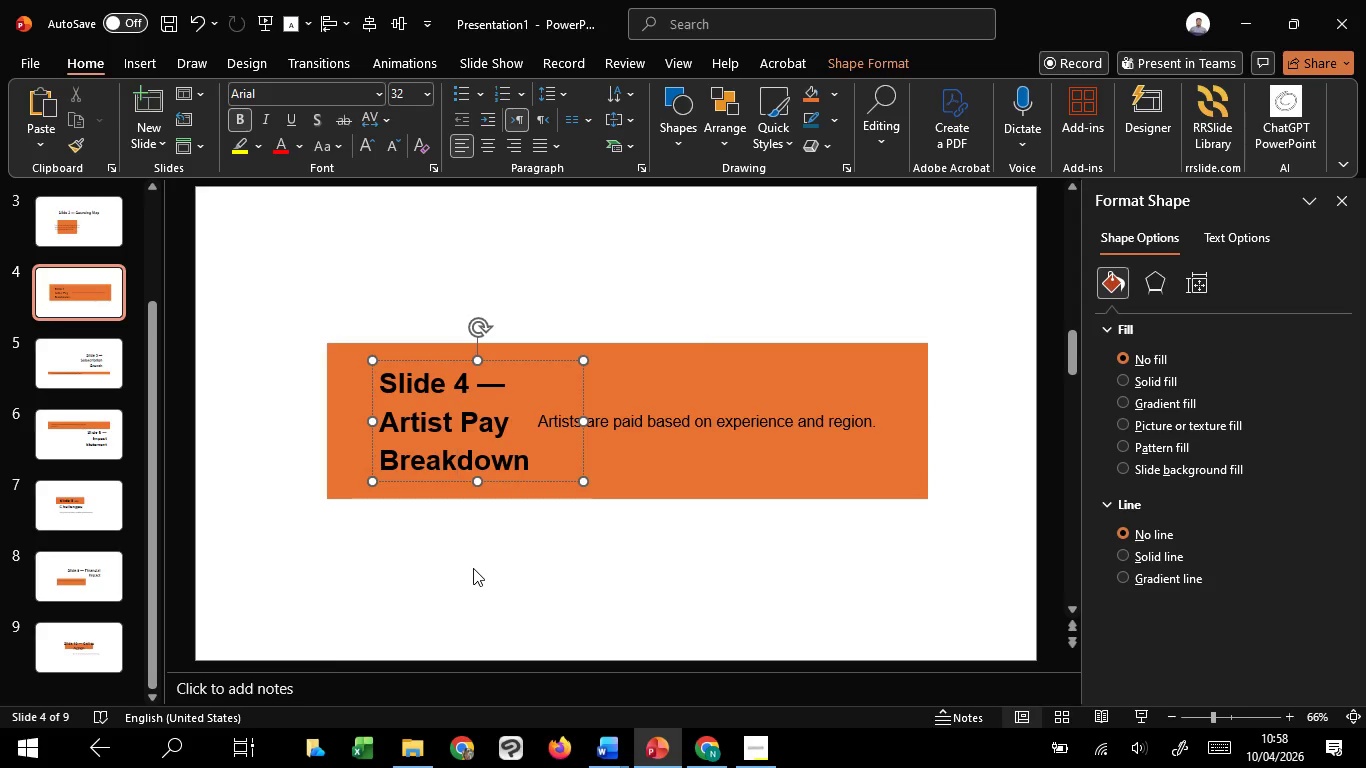 
left_click([473, 568])
 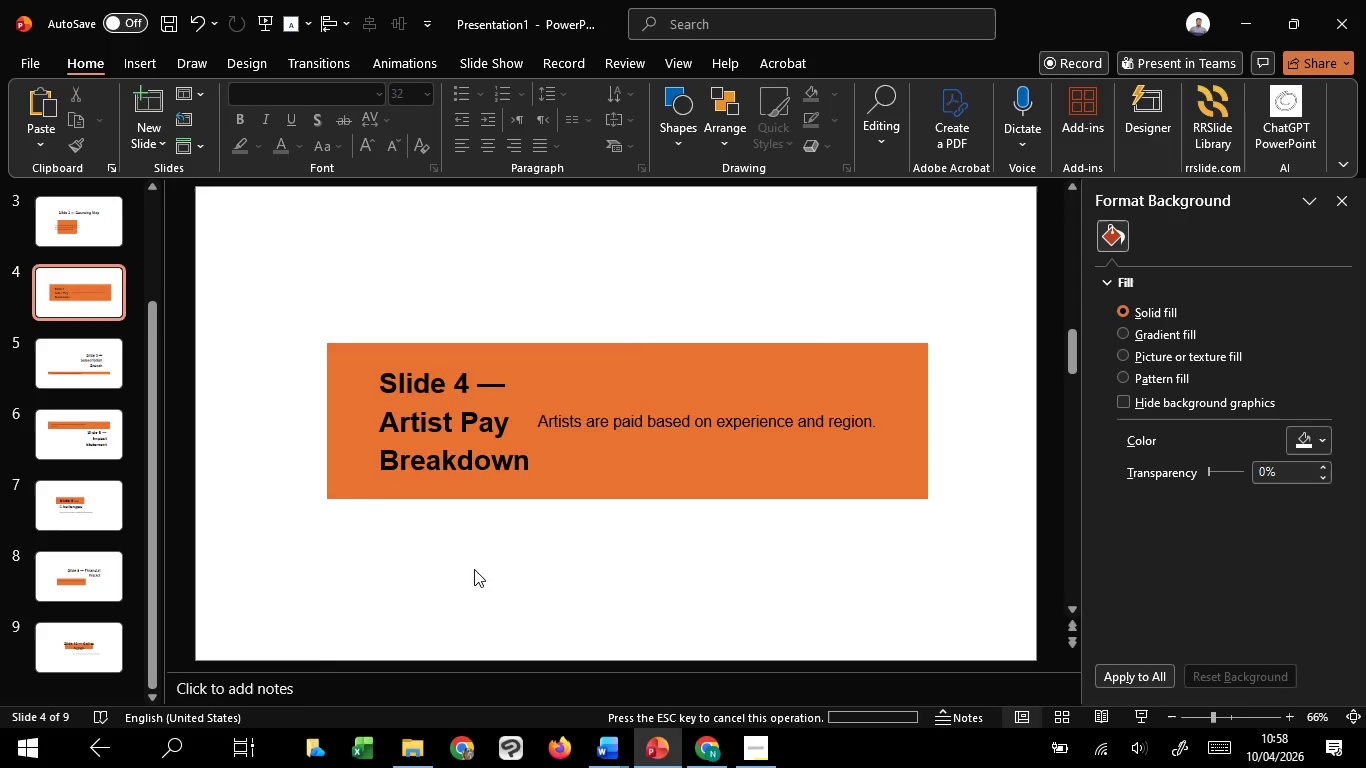 
scroll: coordinate [474, 569], scroll_direction: up, amount: 1.0
 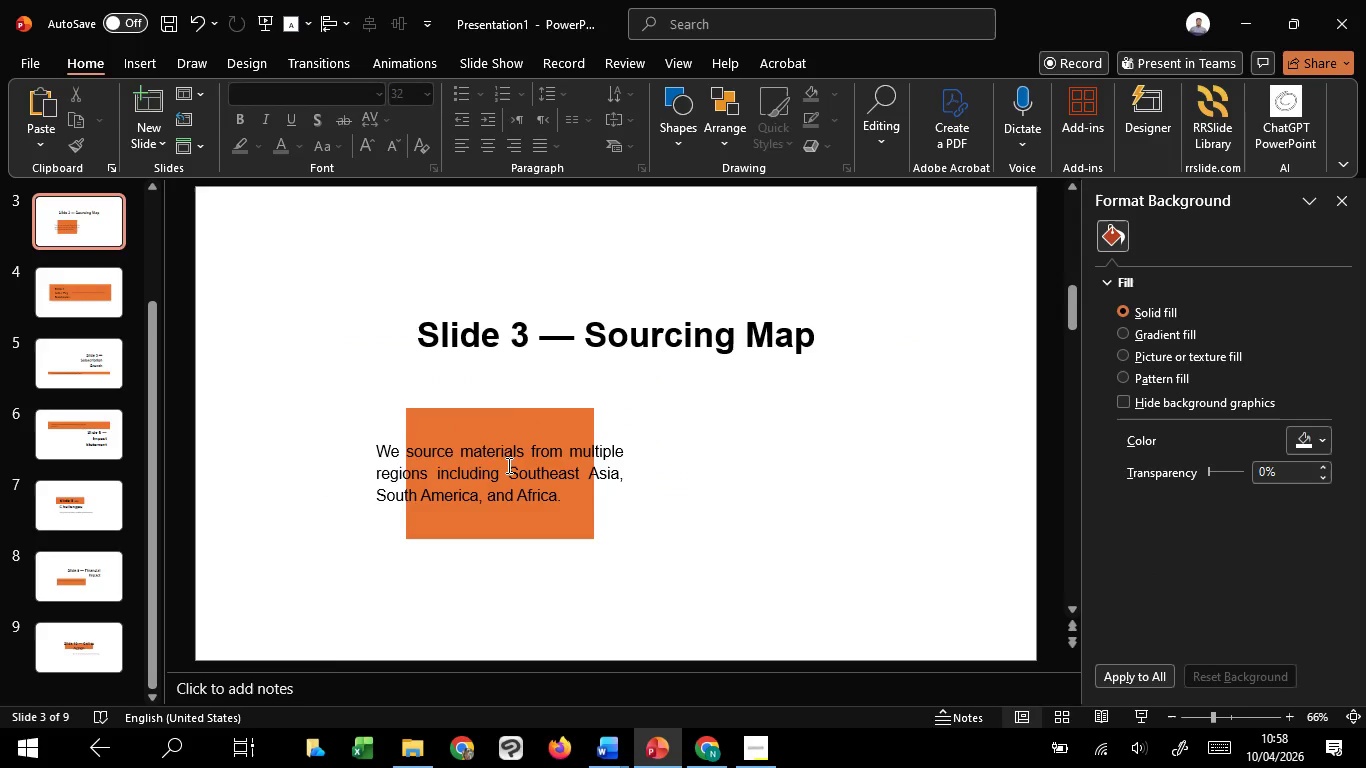 
left_click([507, 465])
 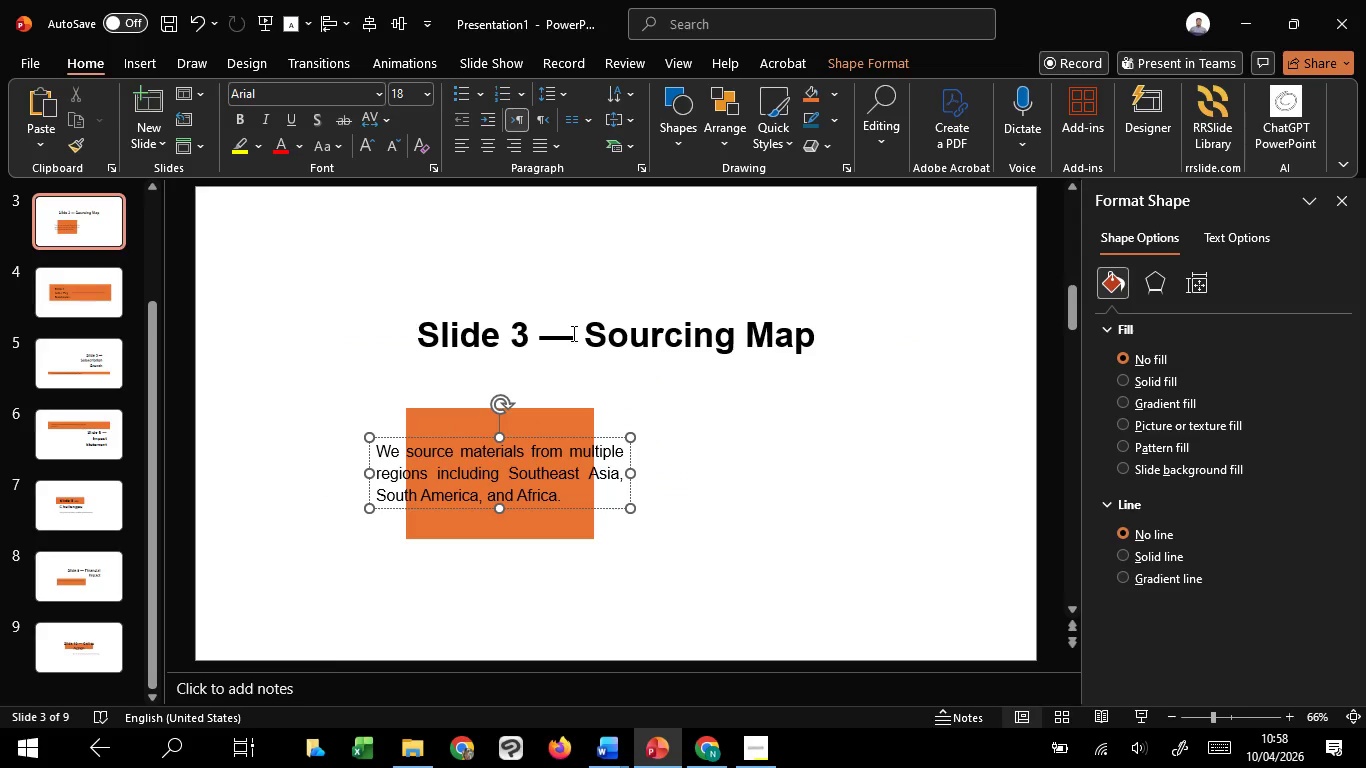 
hold_key(key=ShiftLeft, duration=0.94)
left_click([572, 333])
 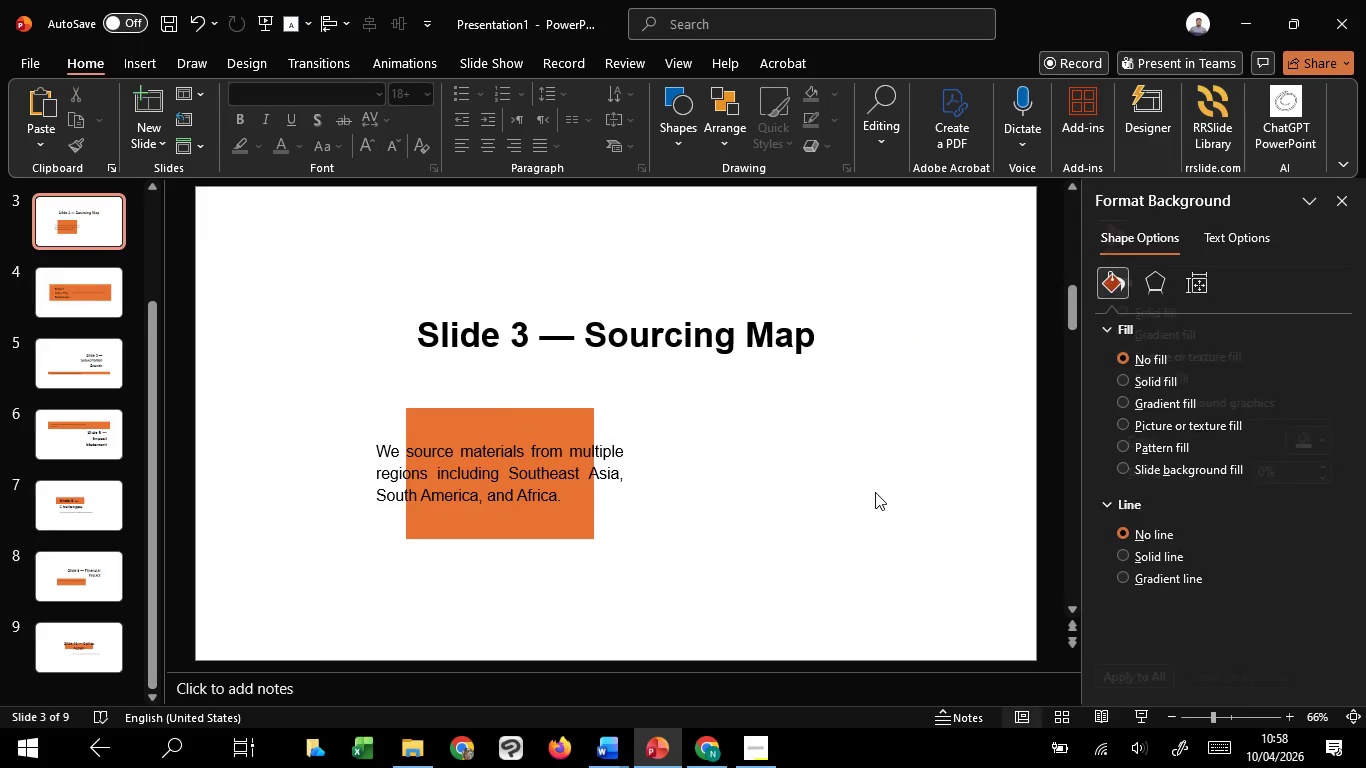 
scroll: coordinate [875, 492], scroll_direction: up, amount: 1.0
 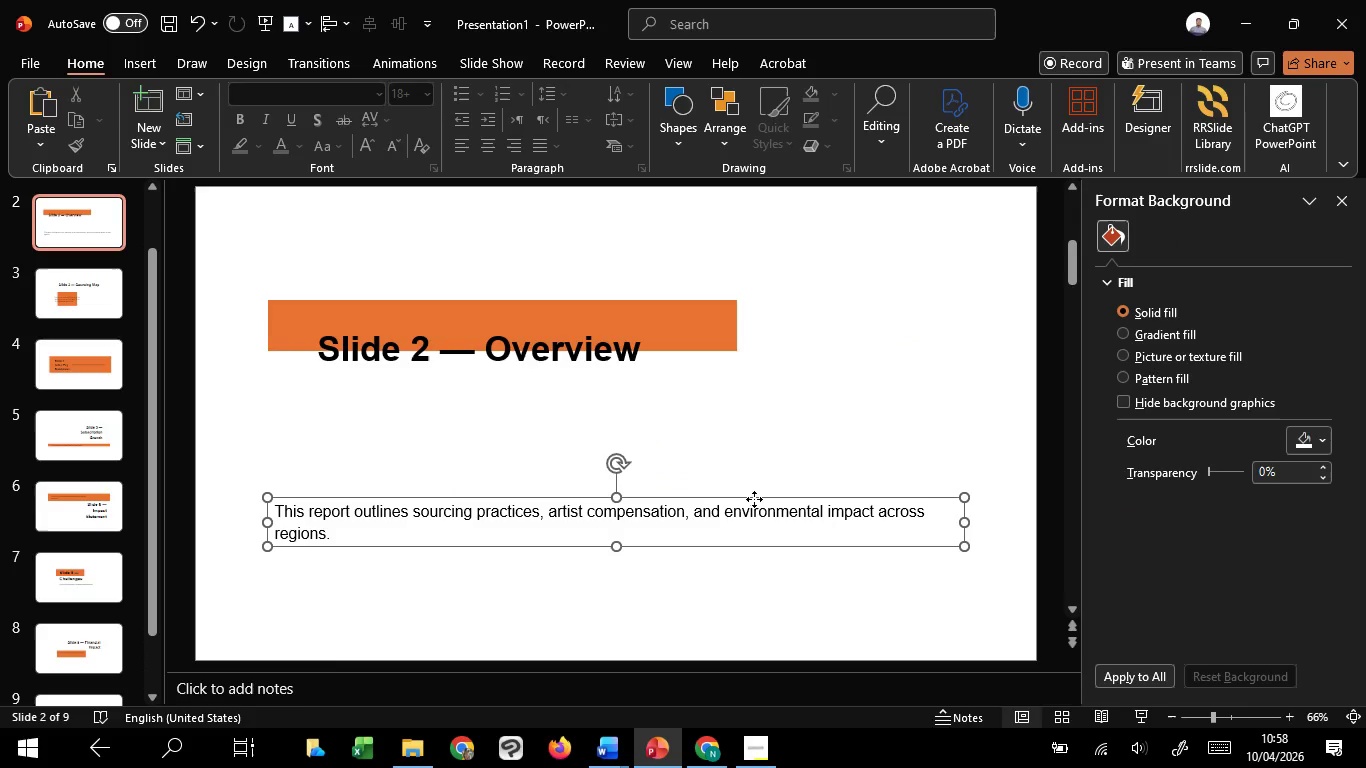 
left_click_drag(start_coordinate=[754, 499], to_coordinate=[601, 352])
 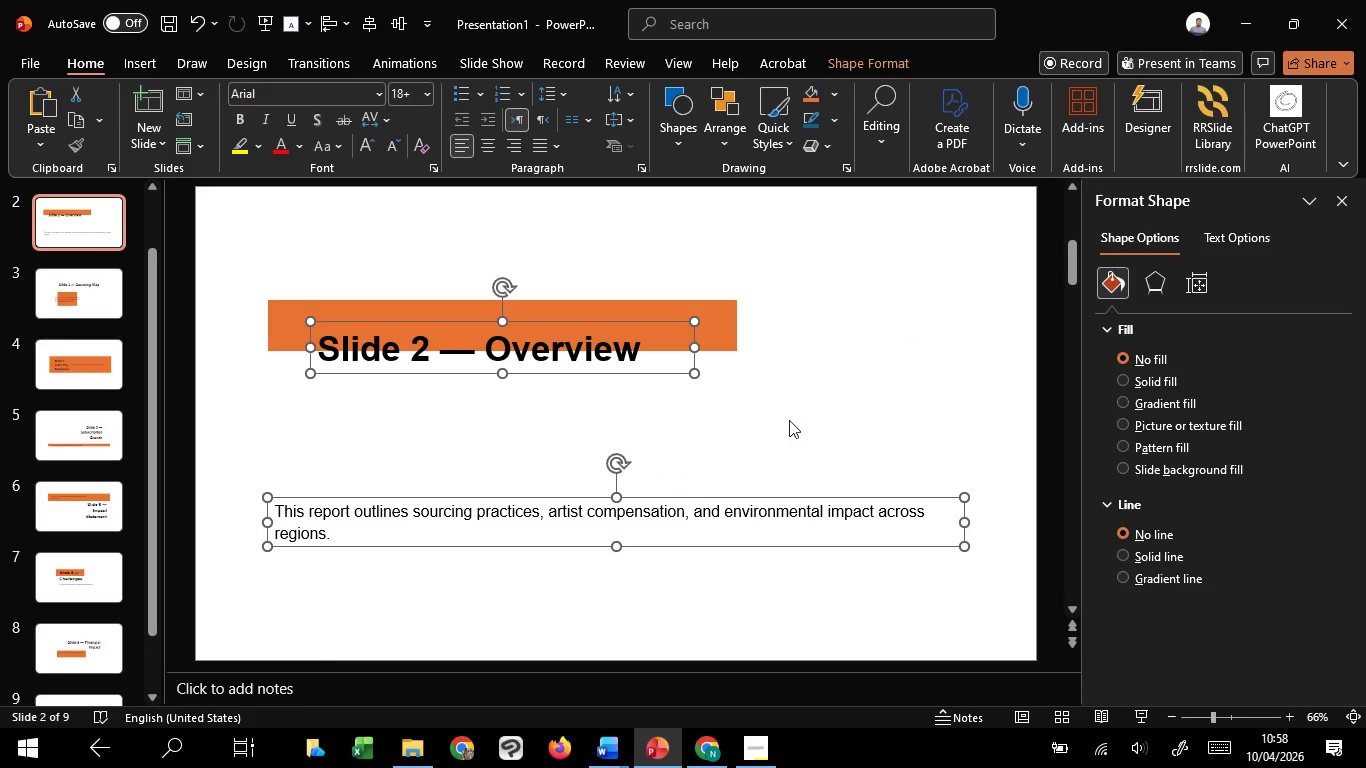 
hold_key(key=ShiftLeft, duration=0.91)
left_click([601, 352])
 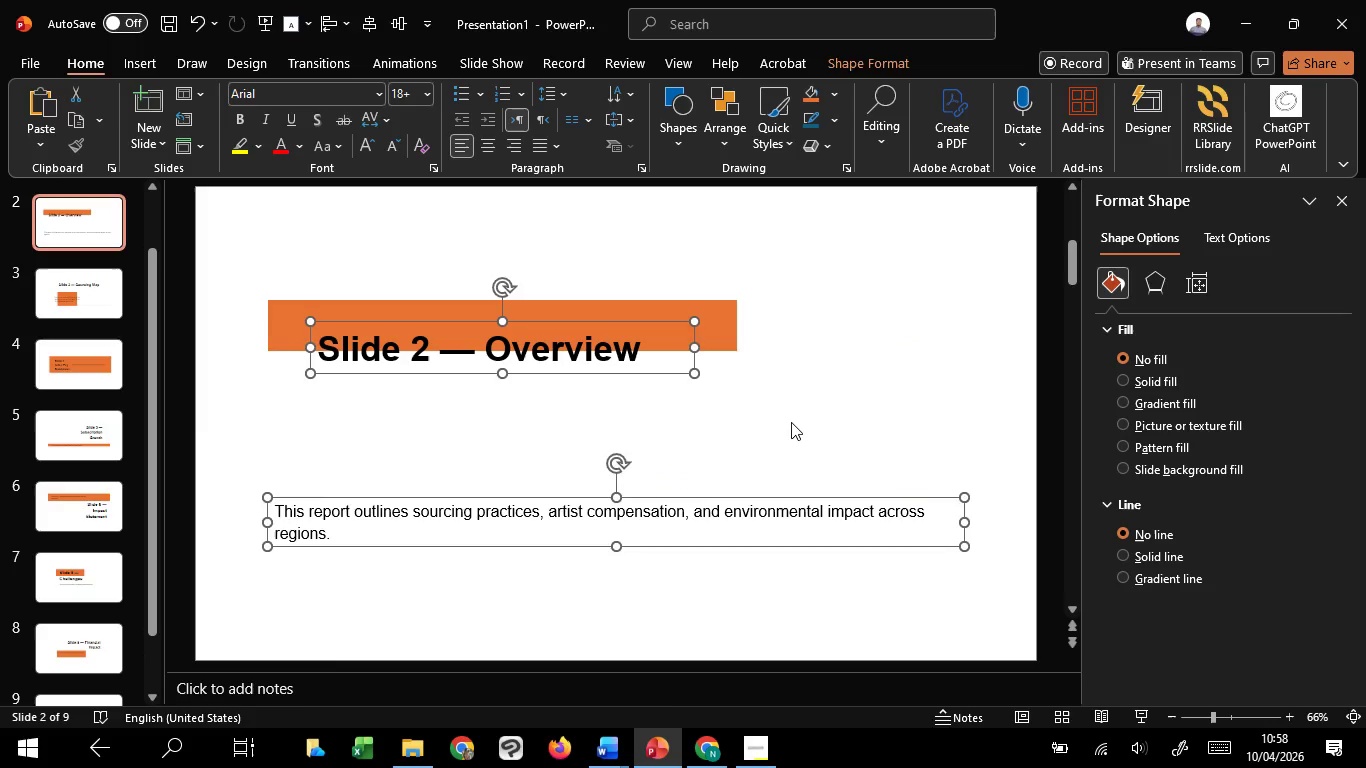 
left_click([793, 425])
 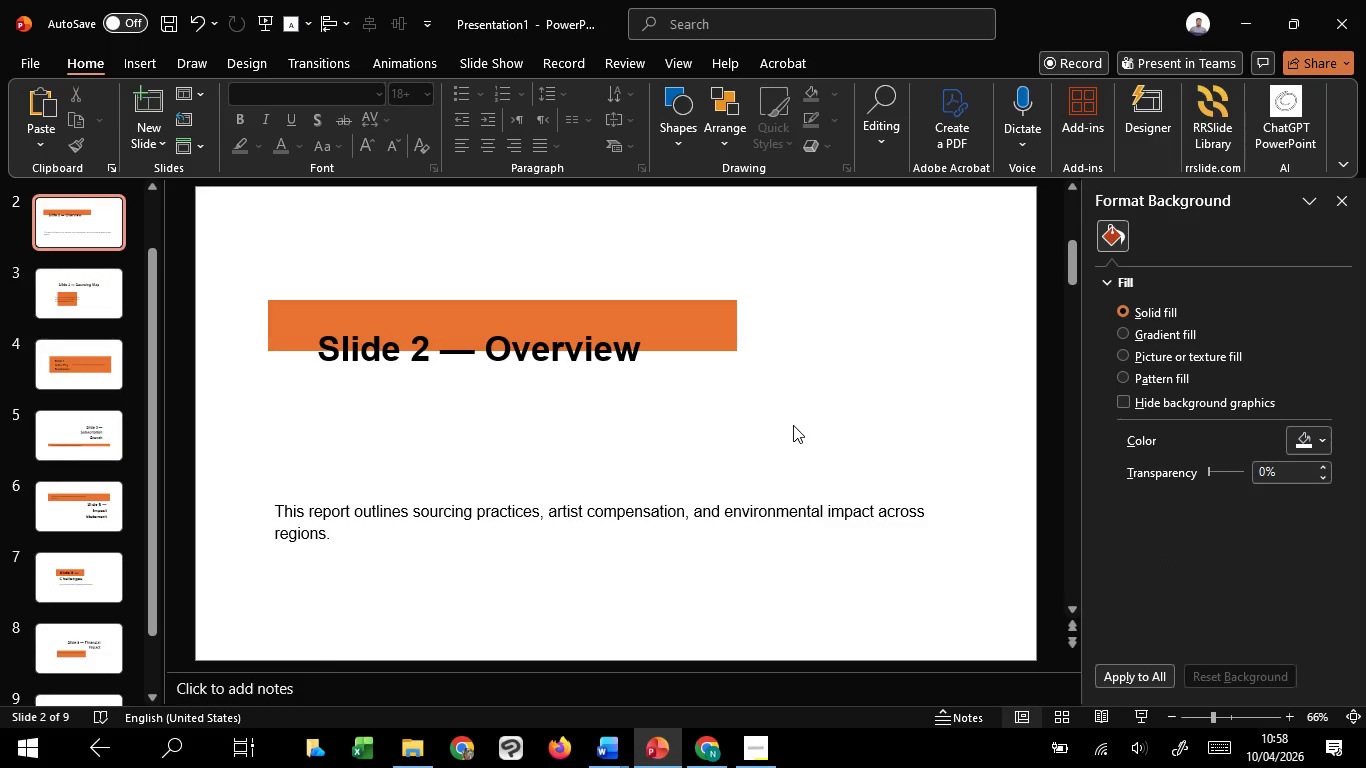 
scroll: coordinate [793, 425], scroll_direction: up, amount: 1.0
 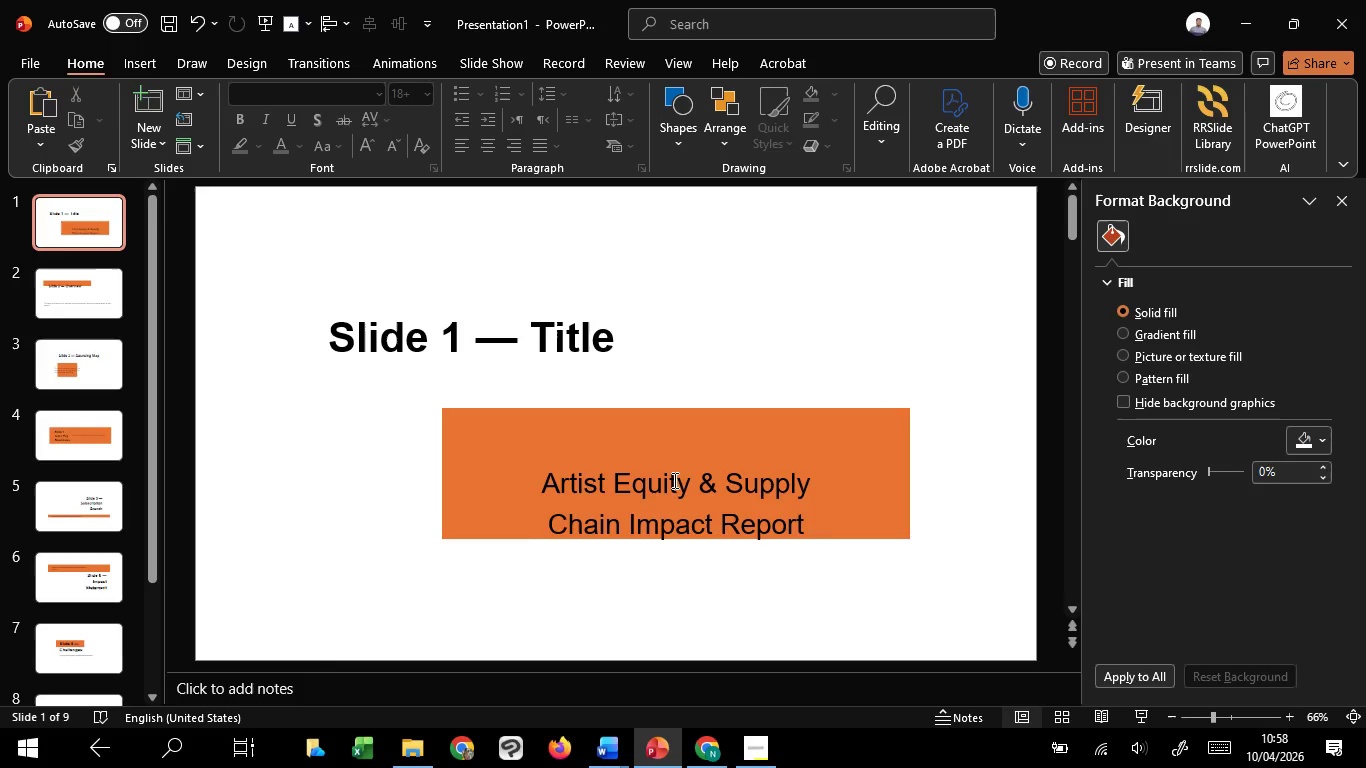 
left_click([673, 498])
 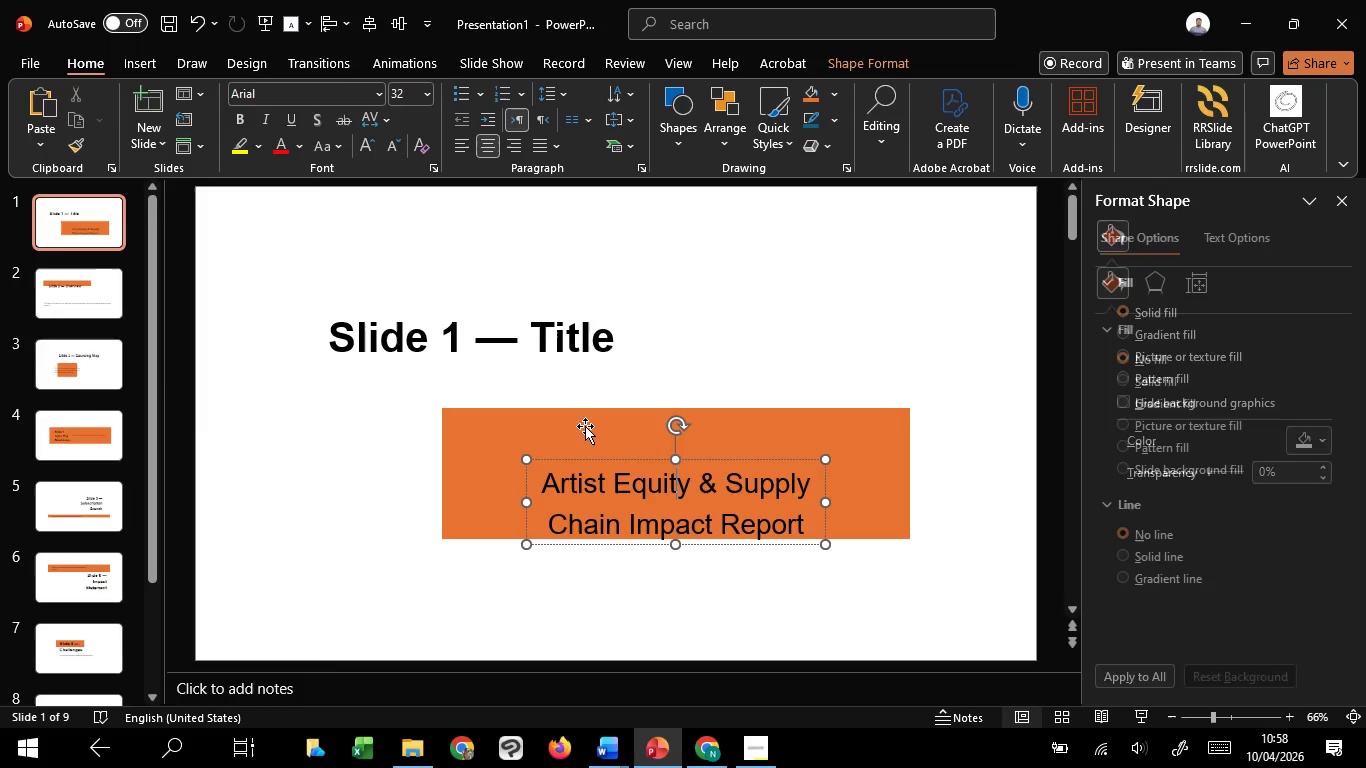 
hold_key(key=ShiftLeft, duration=1.26)
left_click([521, 343])
 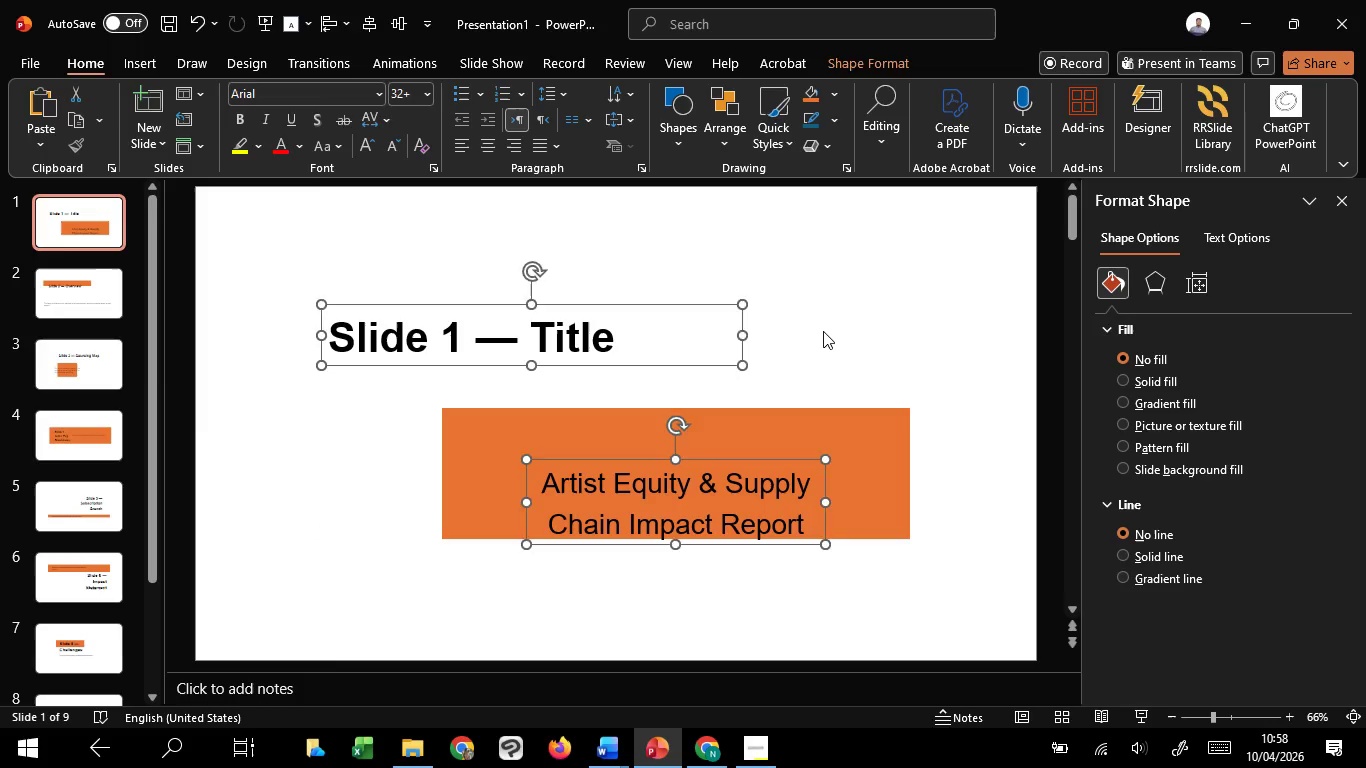 
left_click([823, 331])
 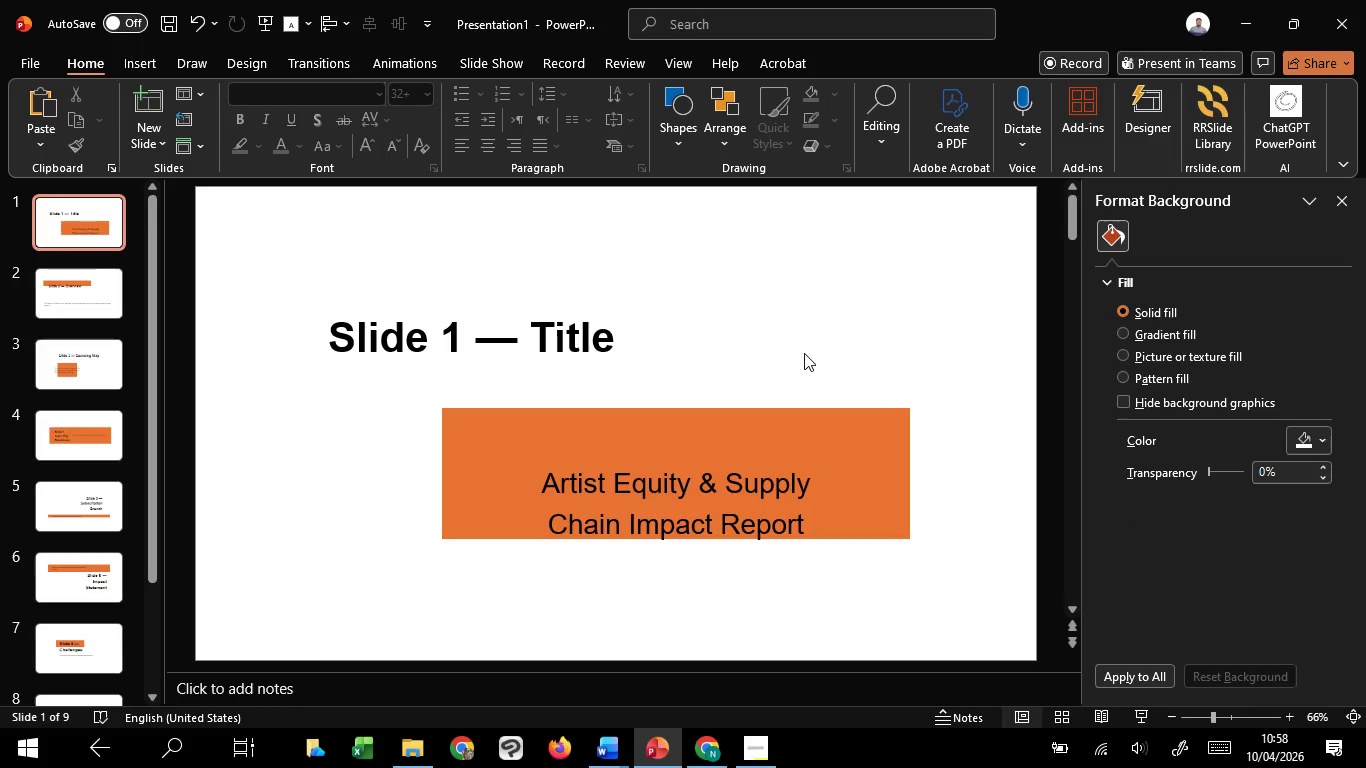 
scroll: coordinate [804, 353], scroll_direction: up, amount: 1.0
 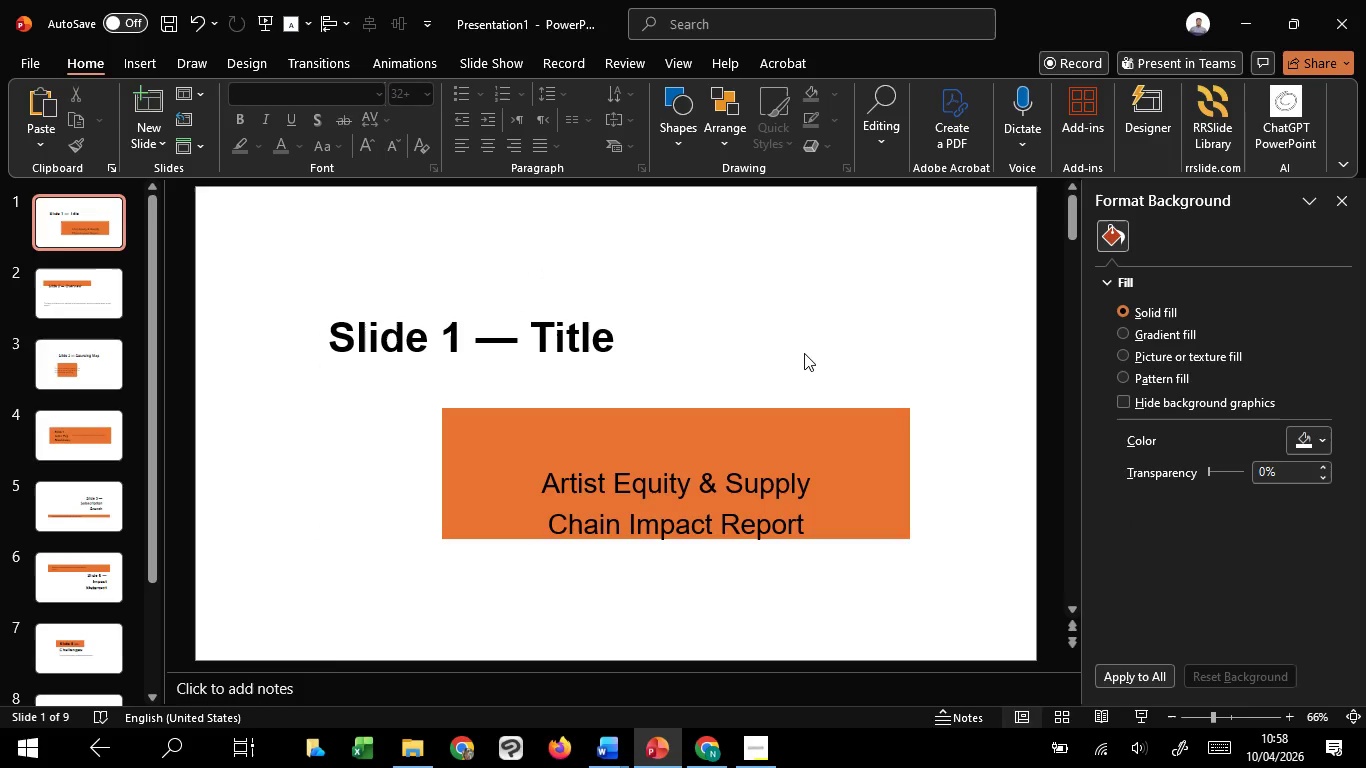 
scroll: coordinate [804, 353], scroll_direction: down, amount: 2.0
 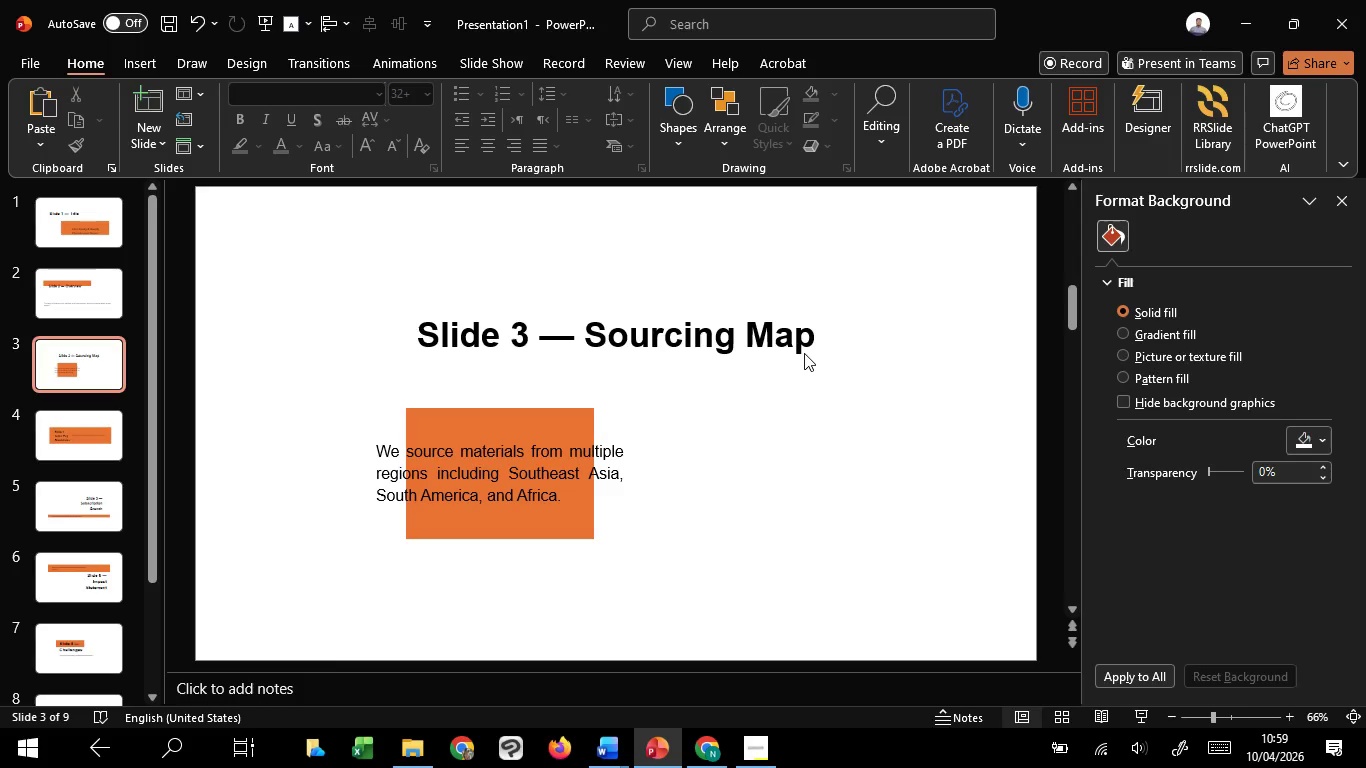 
wait(6.6)
 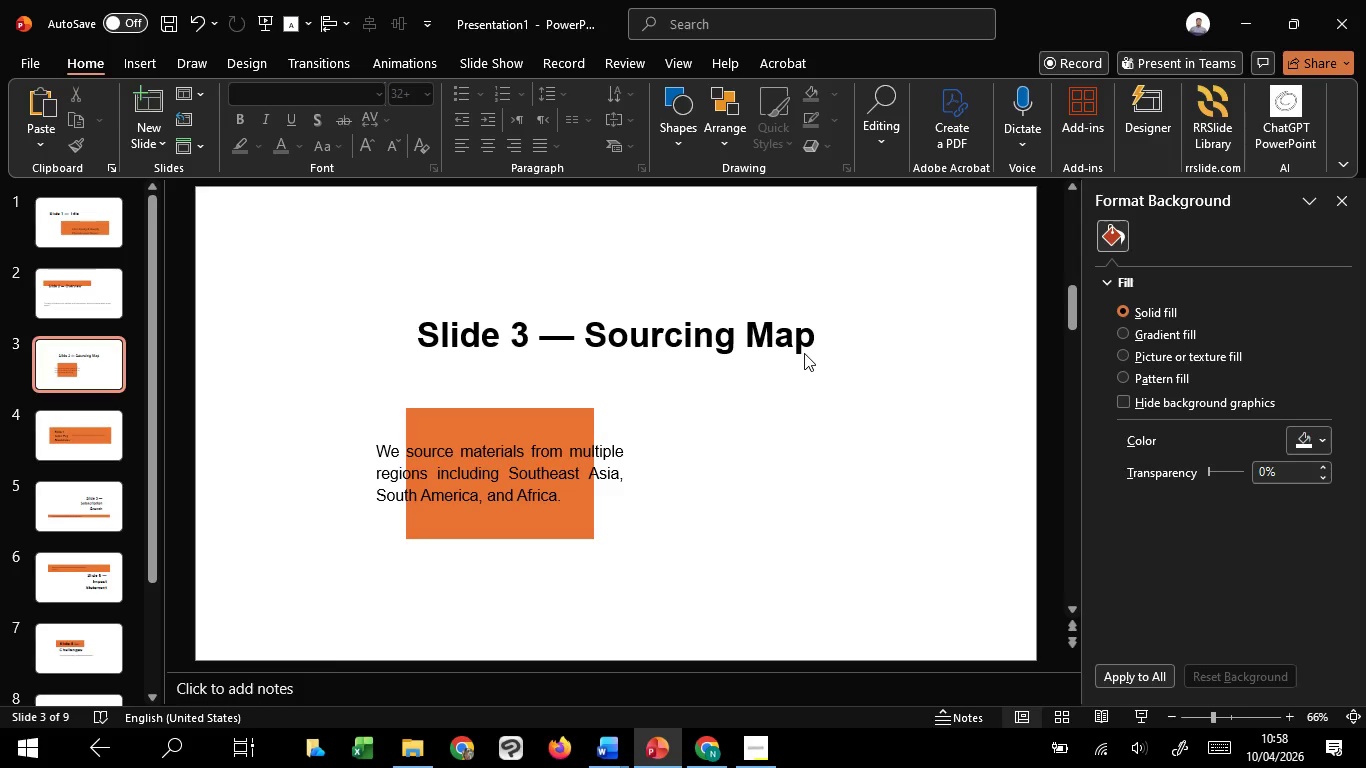 
scroll: coordinate [804, 353], scroll_direction: down, amount: 2.0
 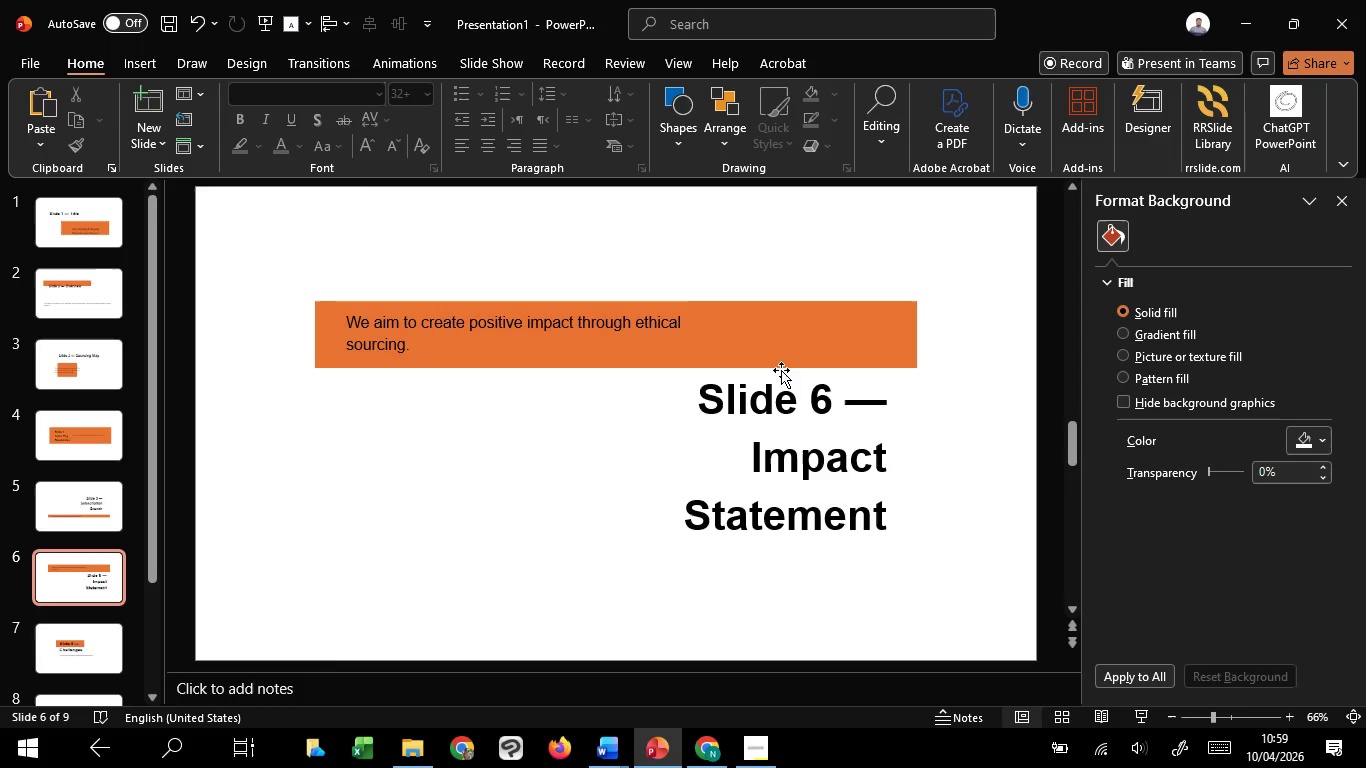 
wait(6.33)
 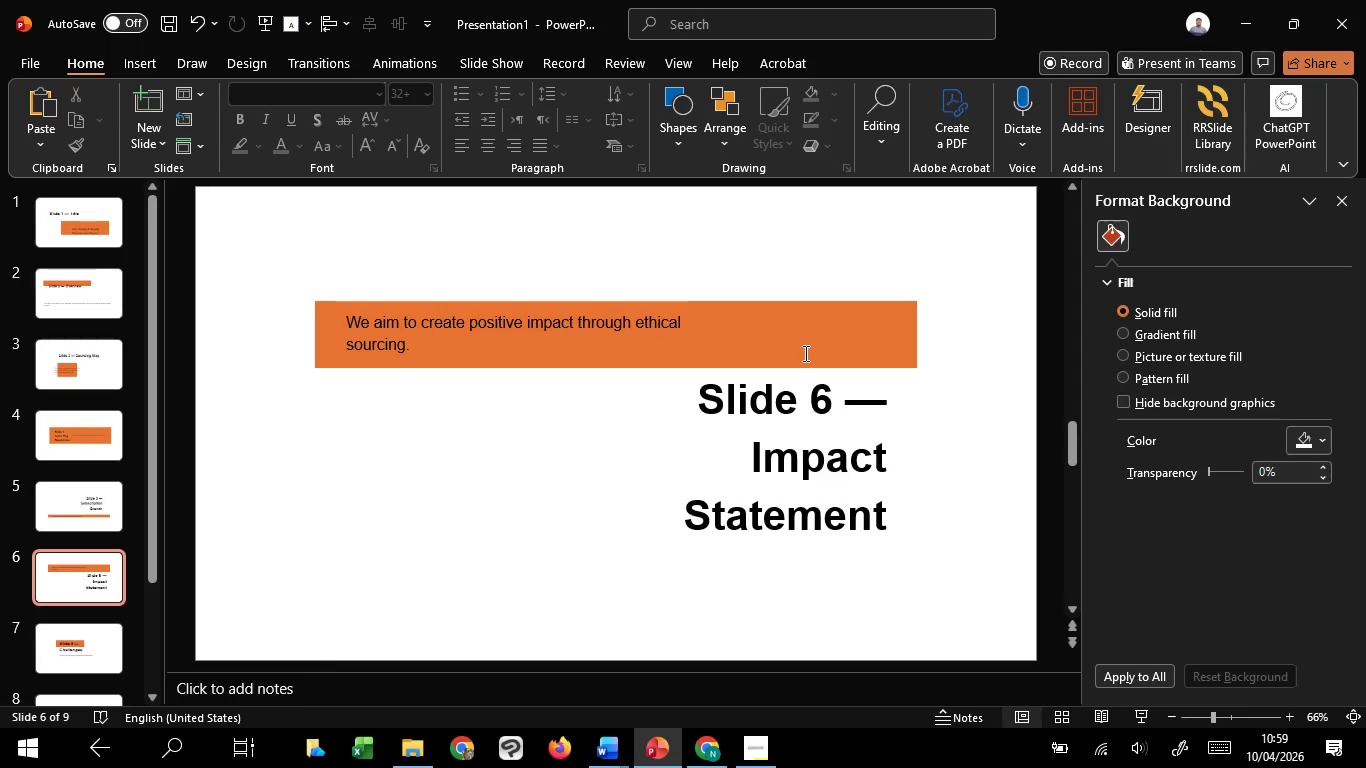 
left_click([527, 529])
 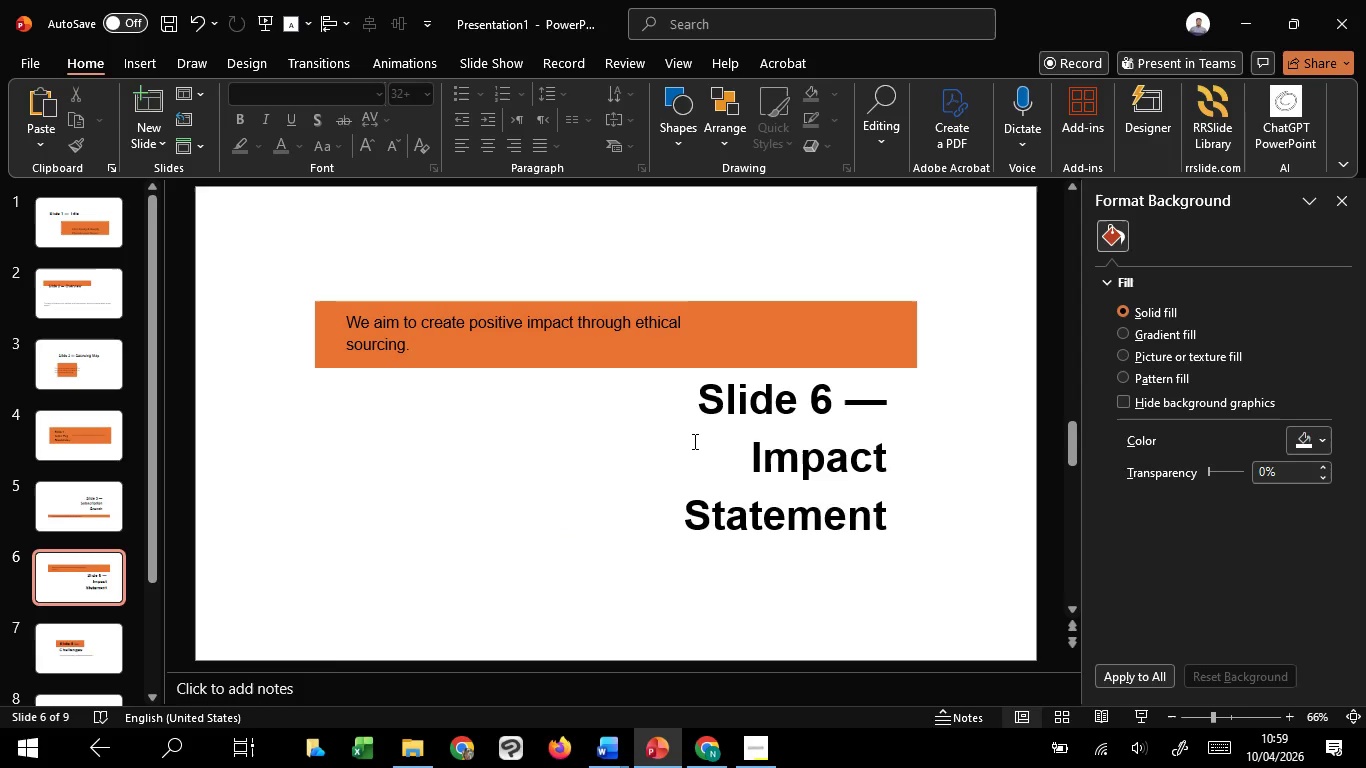 
left_click([693, 441])
 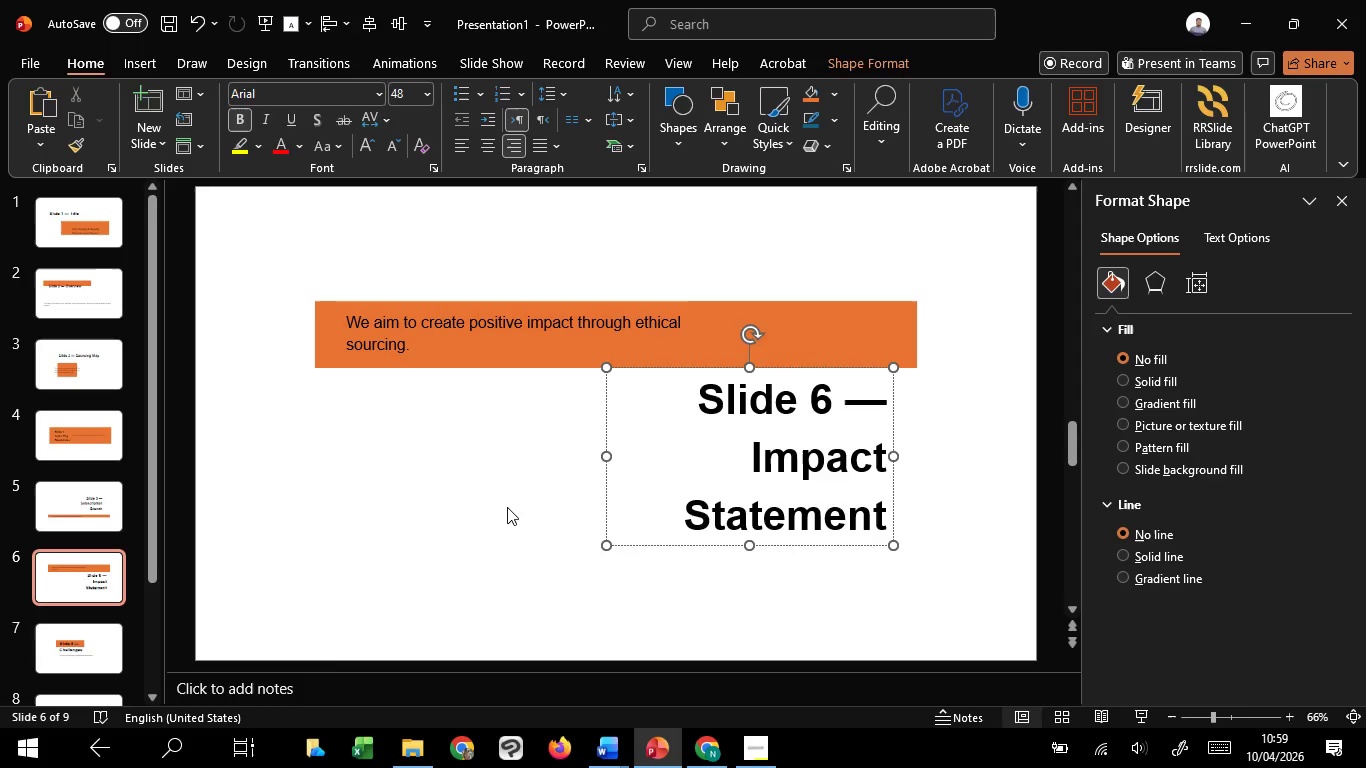 
left_click([507, 507])
 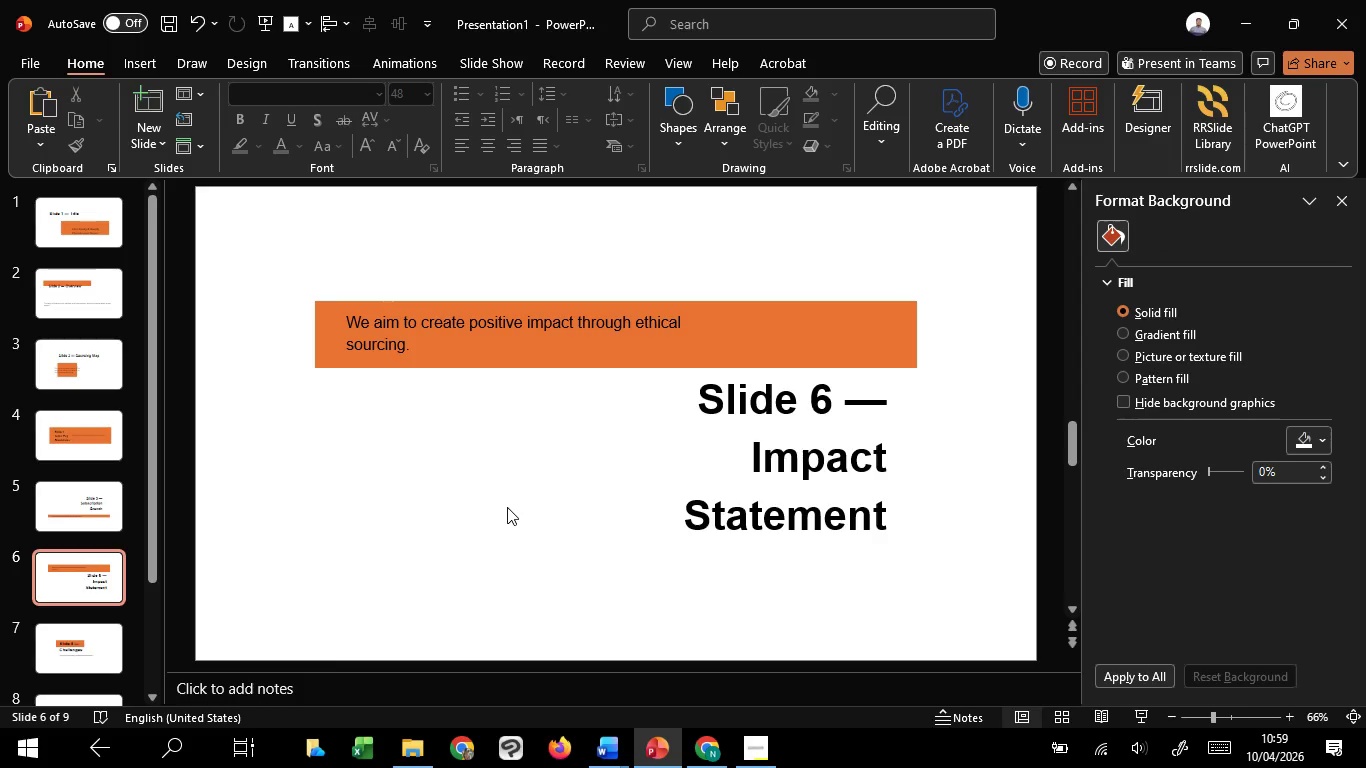 
left_click([507, 507])
 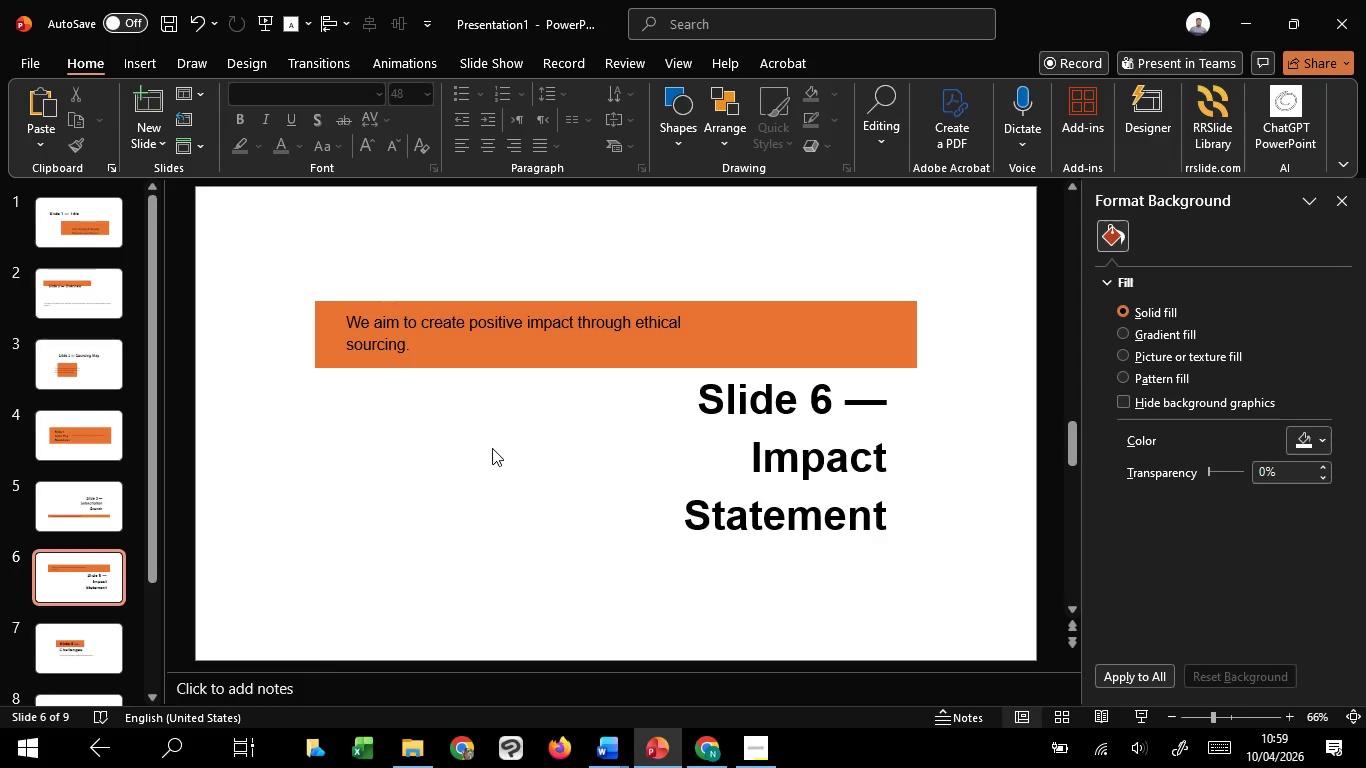 
wait(15.2)
 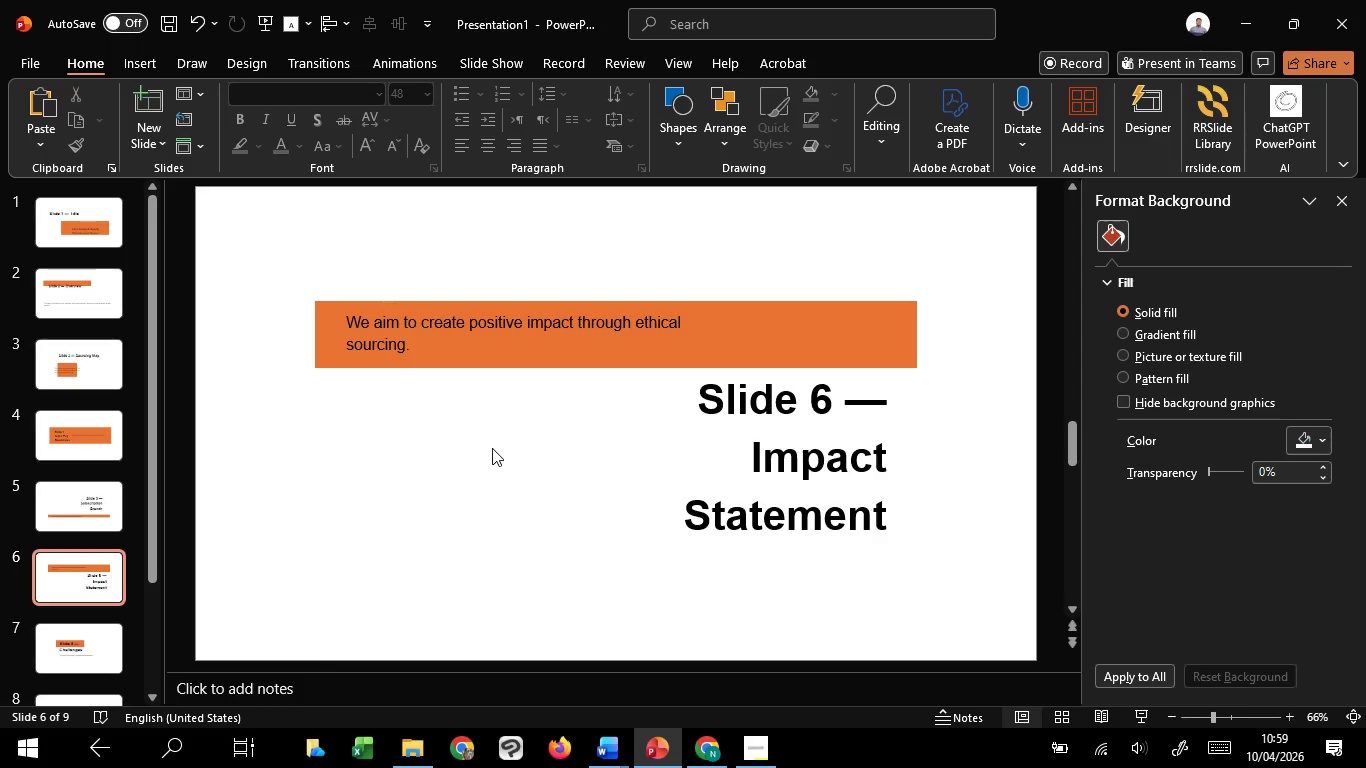 
left_click([854, 319])
 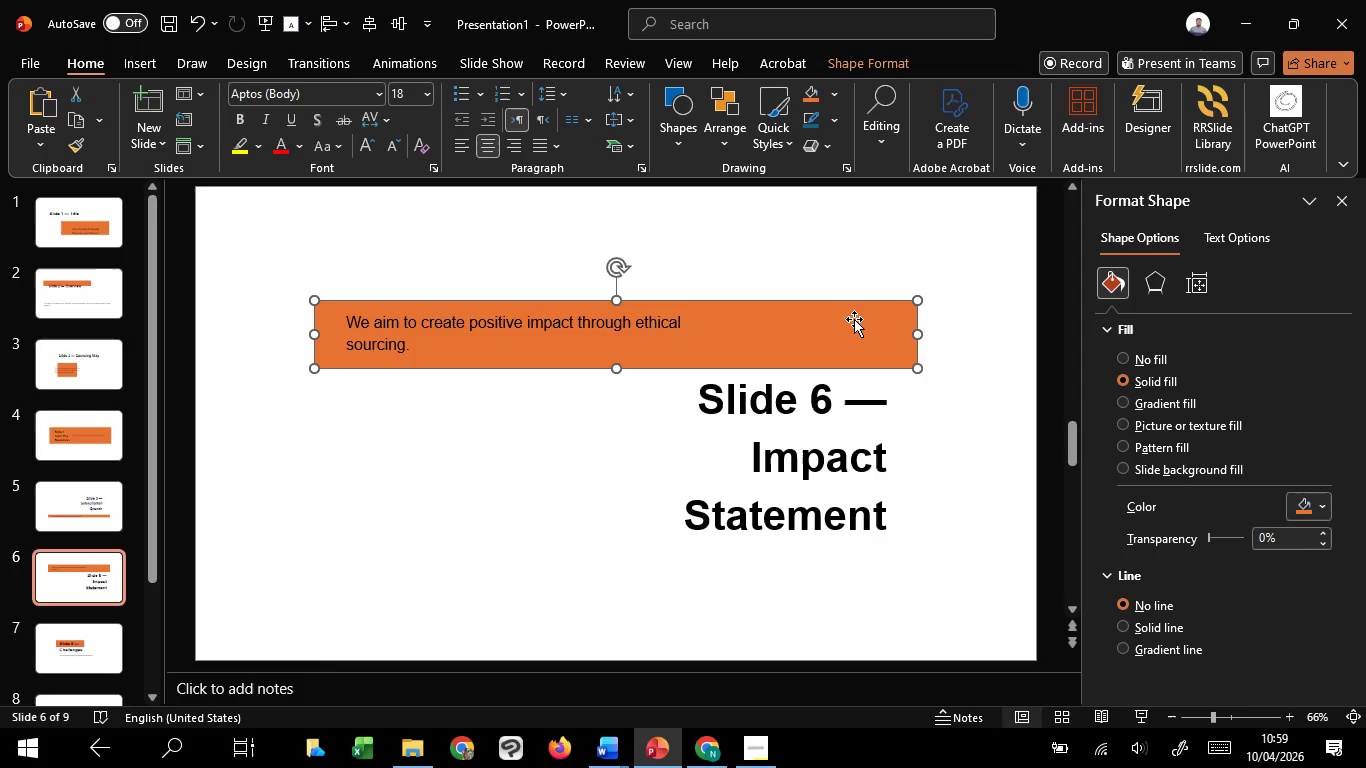 
hold_key(key=ShiftLeft, duration=1.51)
 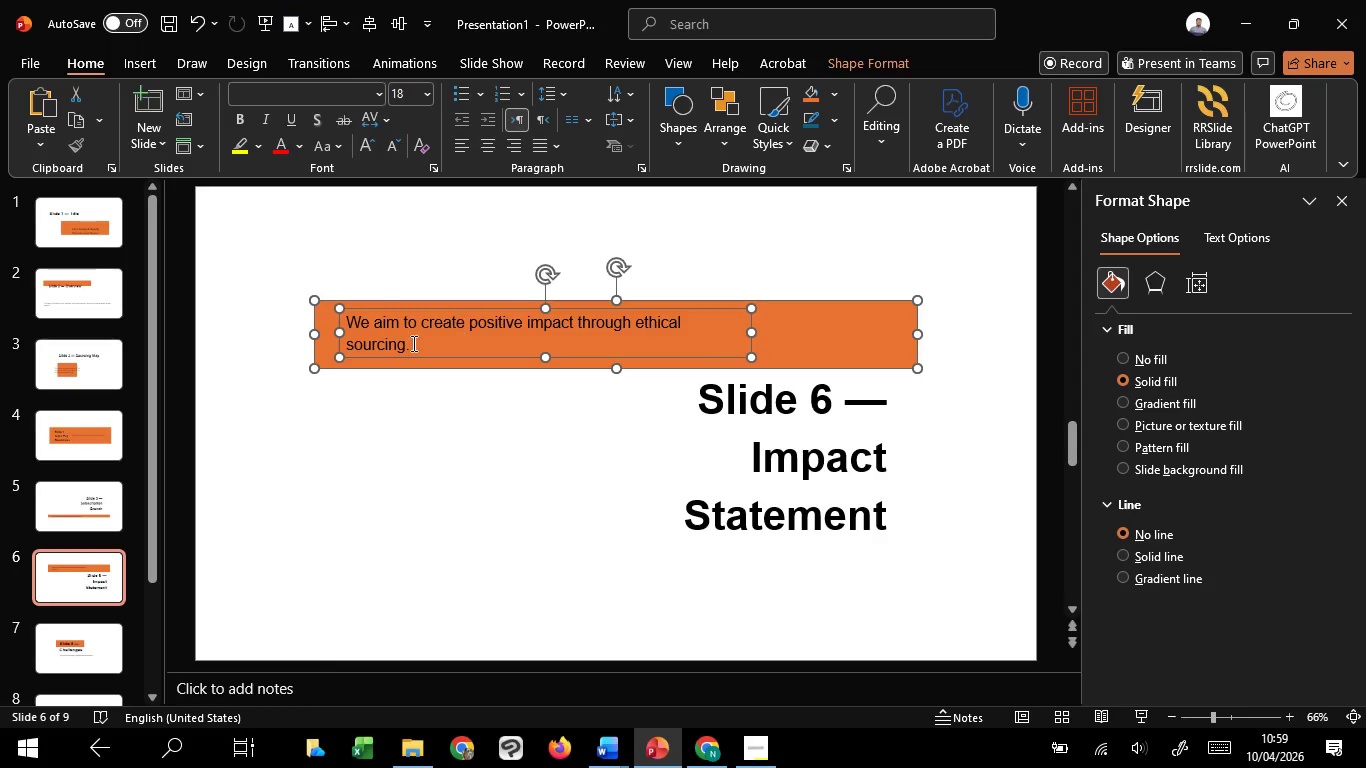 
hold_key(key=ShiftLeft, duration=1.08)
left_click([470, 321])
 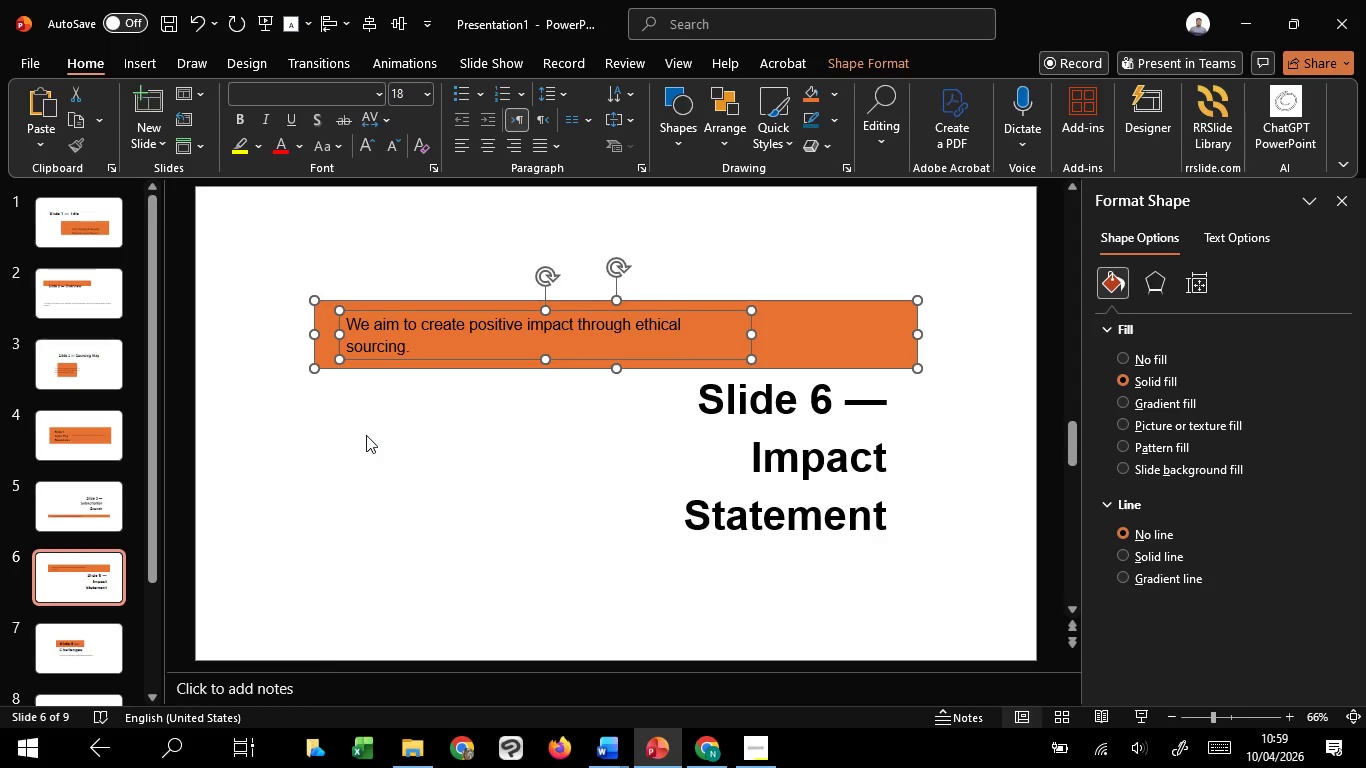 
left_click([366, 435])
 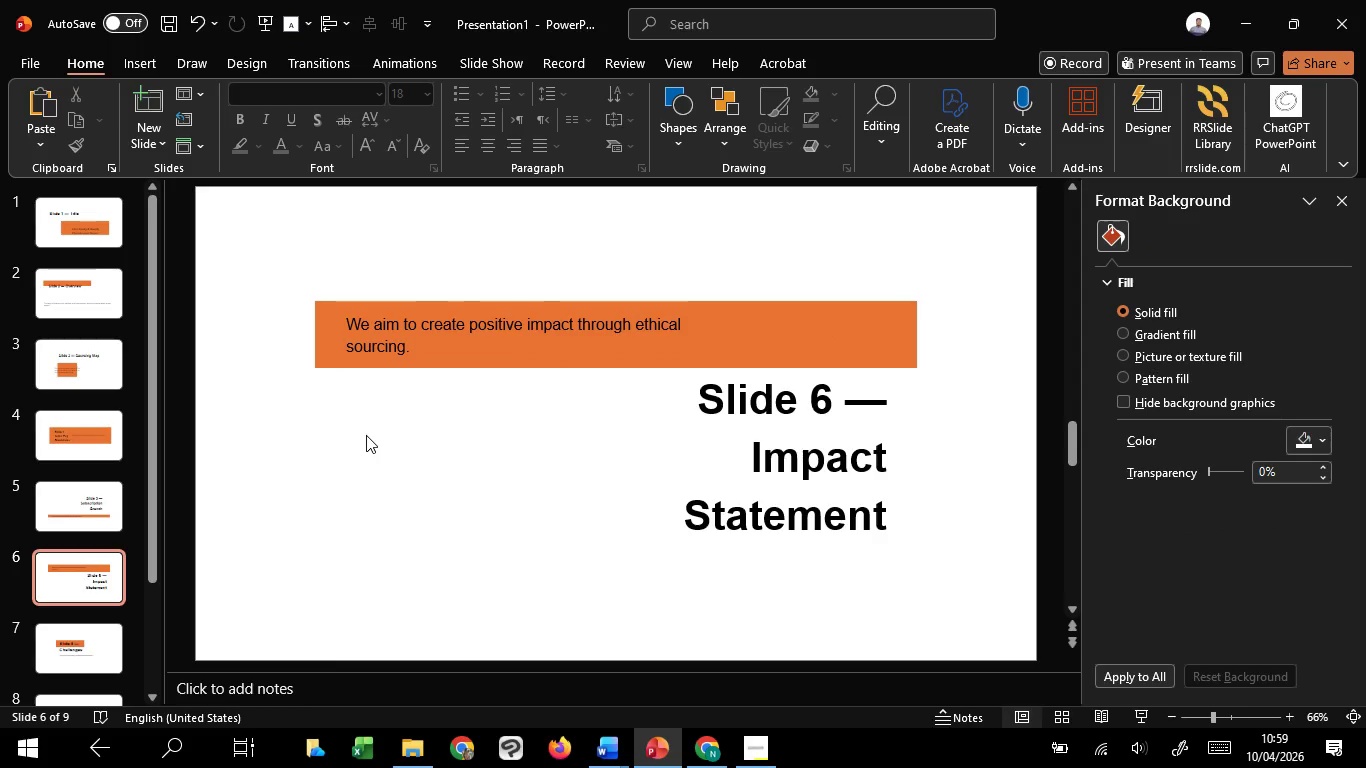 
hold_key(key=ShiftLeft, duration=1.24)
scroll: coordinate [366, 435], scroll_direction: down, amount: 1.0
 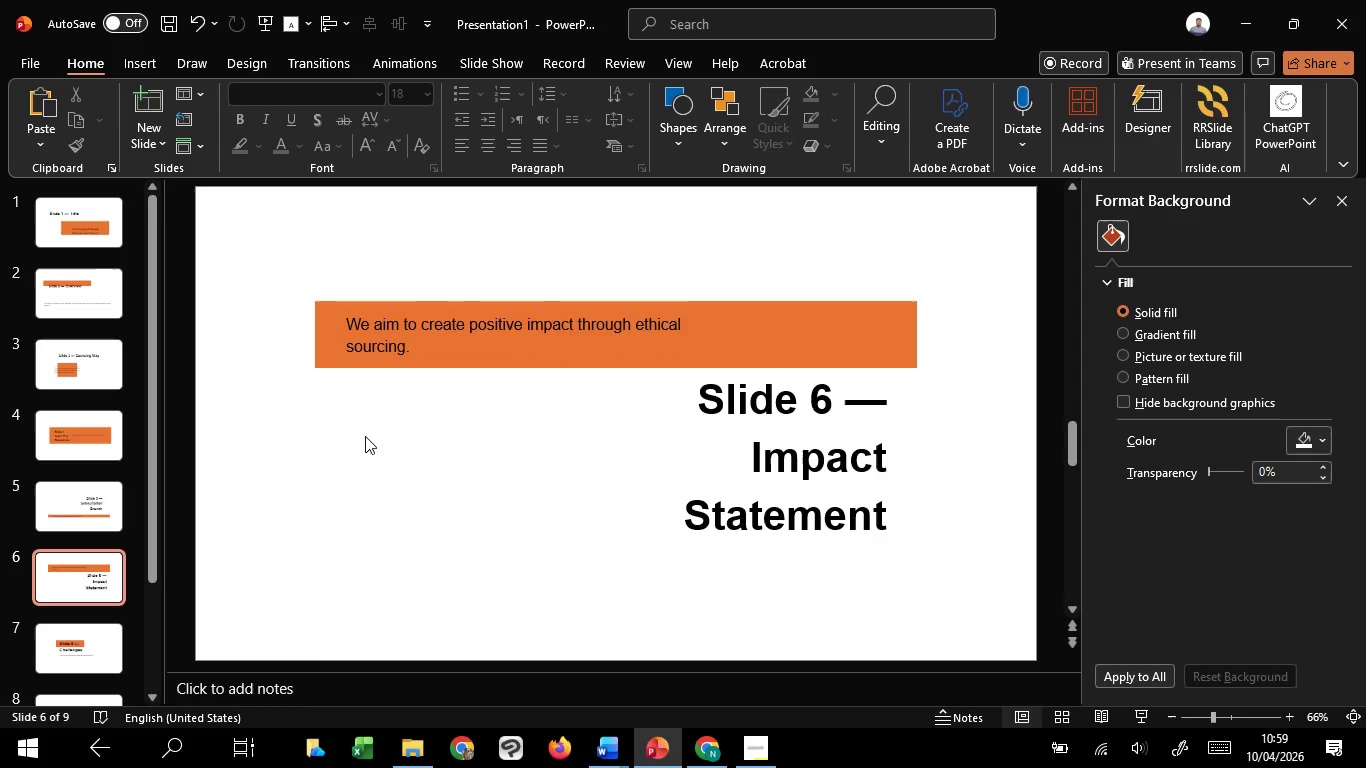 
hold_key(key=ControlLeft, duration=1.5)
scroll: coordinate [365, 436], scroll_direction: down, amount: 1.0
 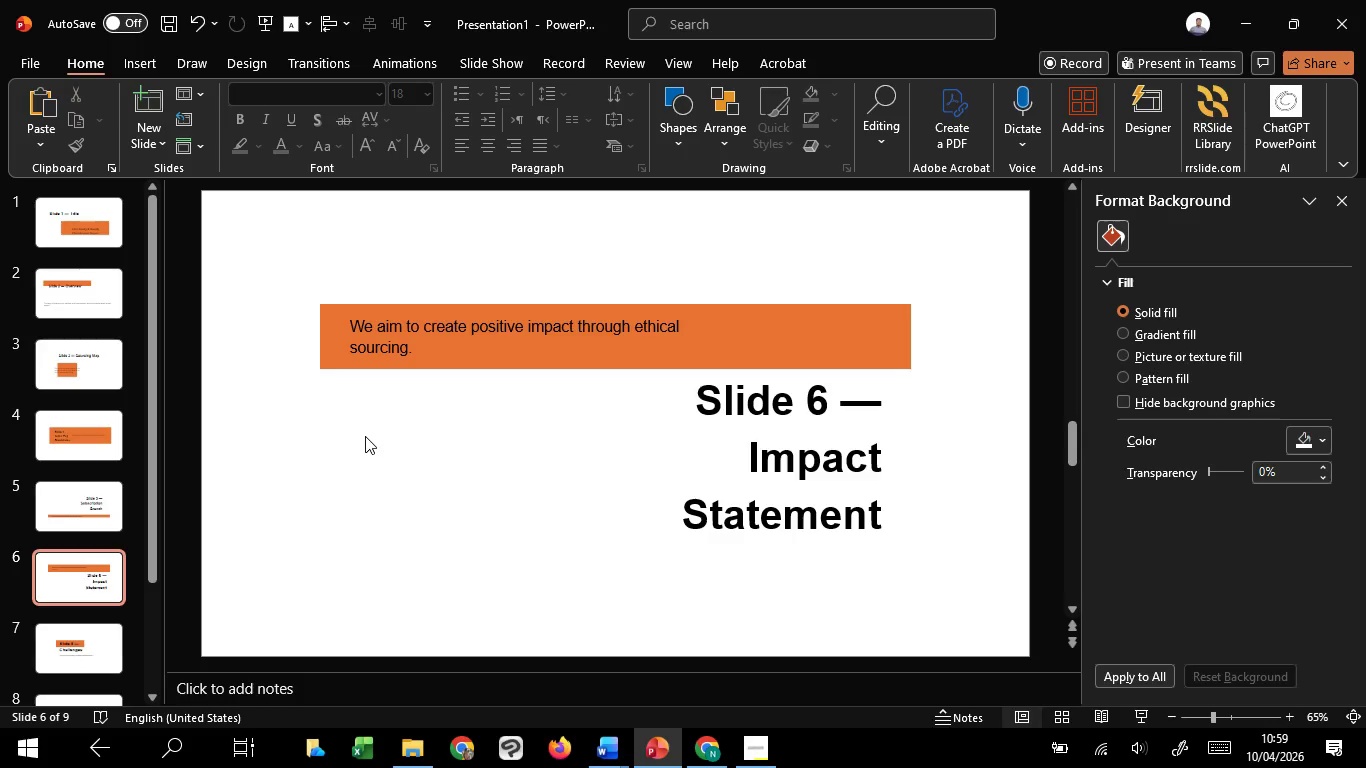 
key(Control+ControlLeft)
 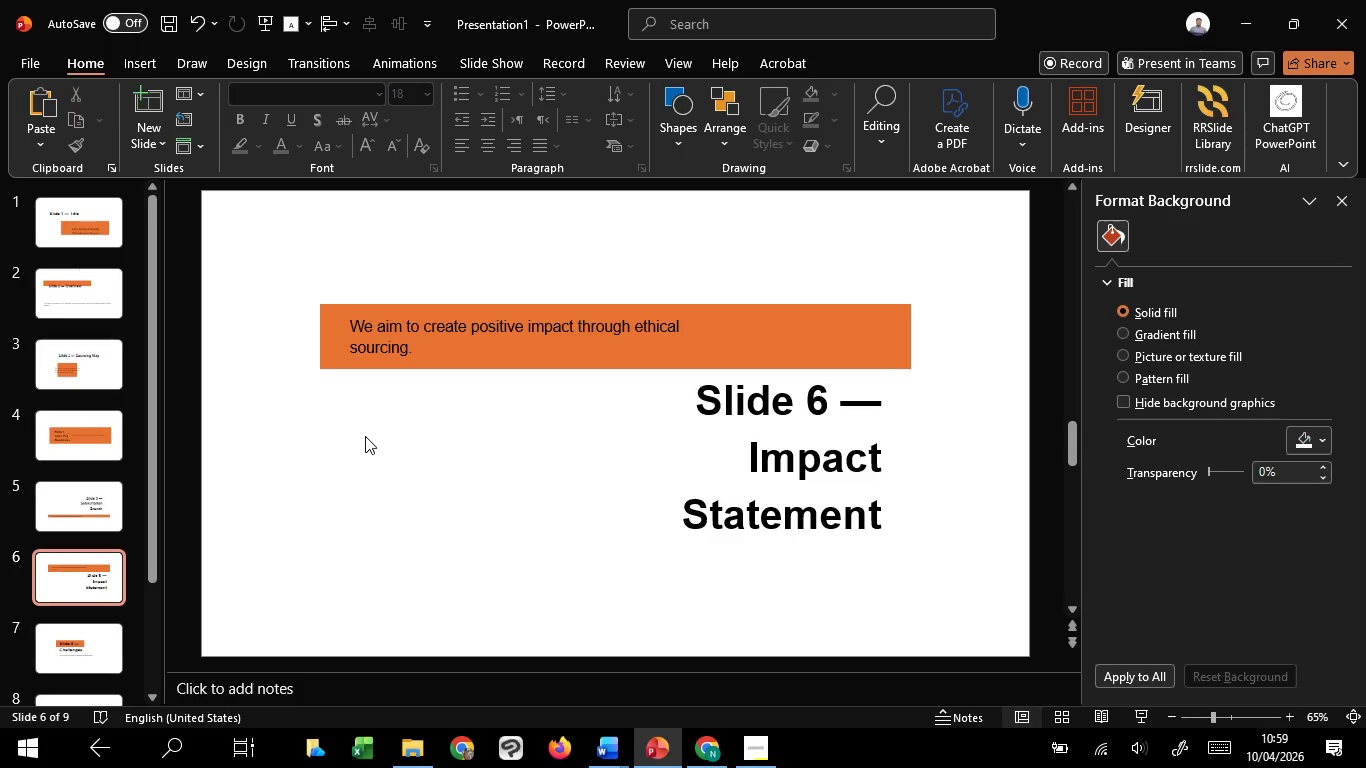 
key(Control+ControlLeft)
 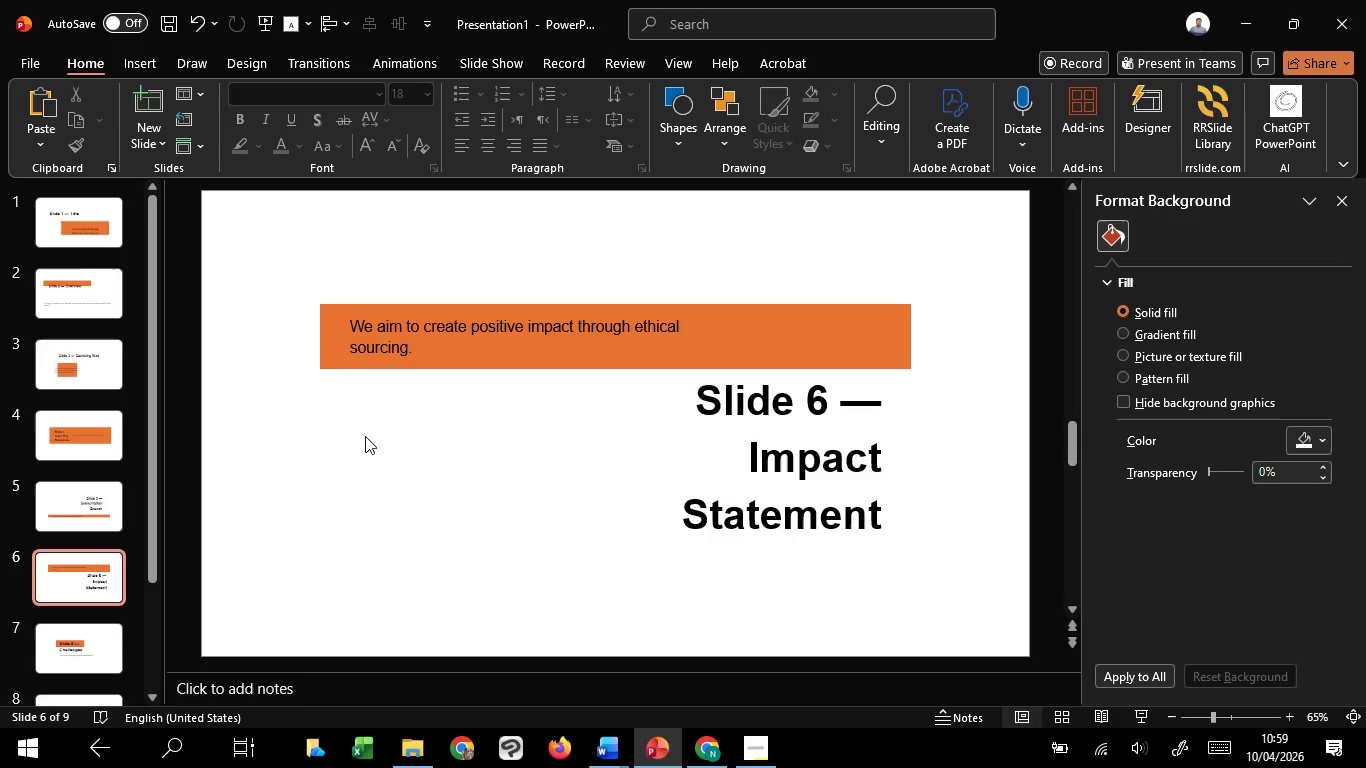 
key(Control+ControlLeft)
 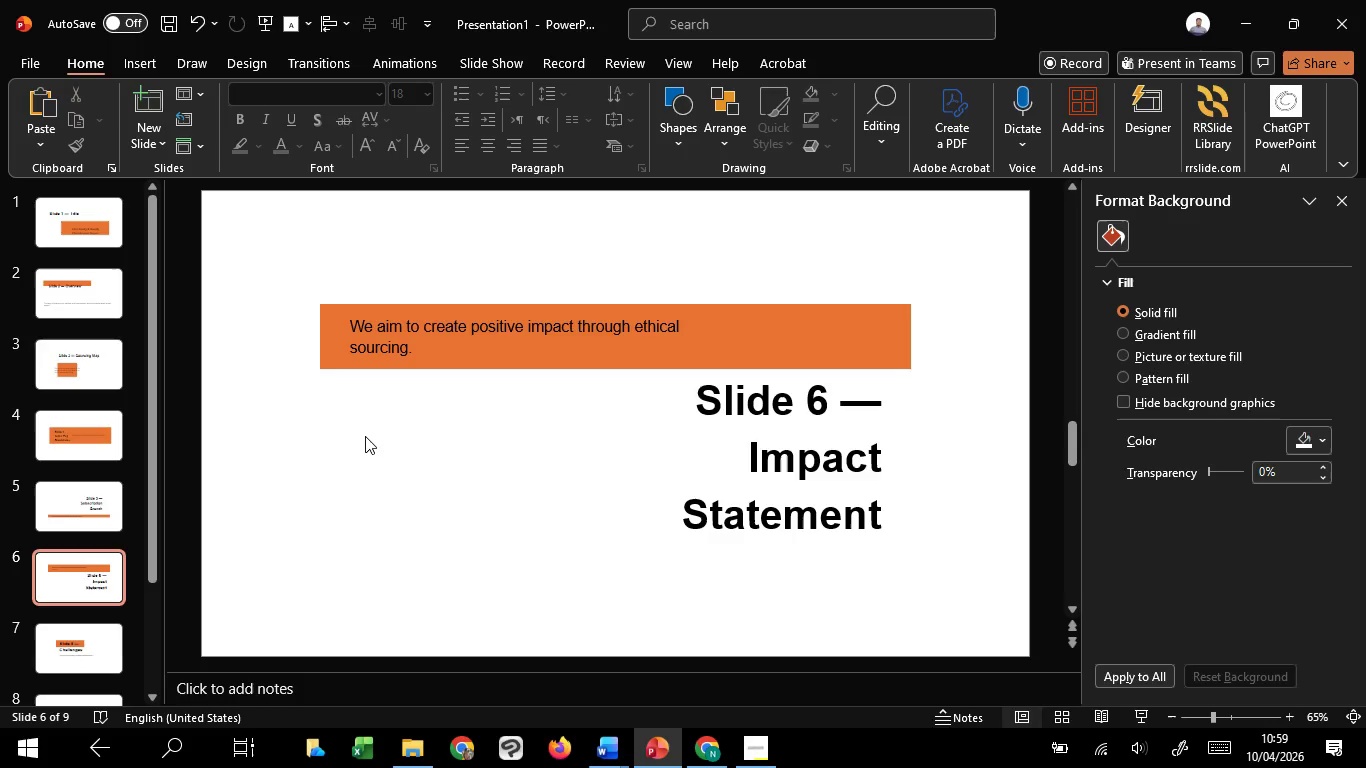 
key(Control+ControlLeft)
 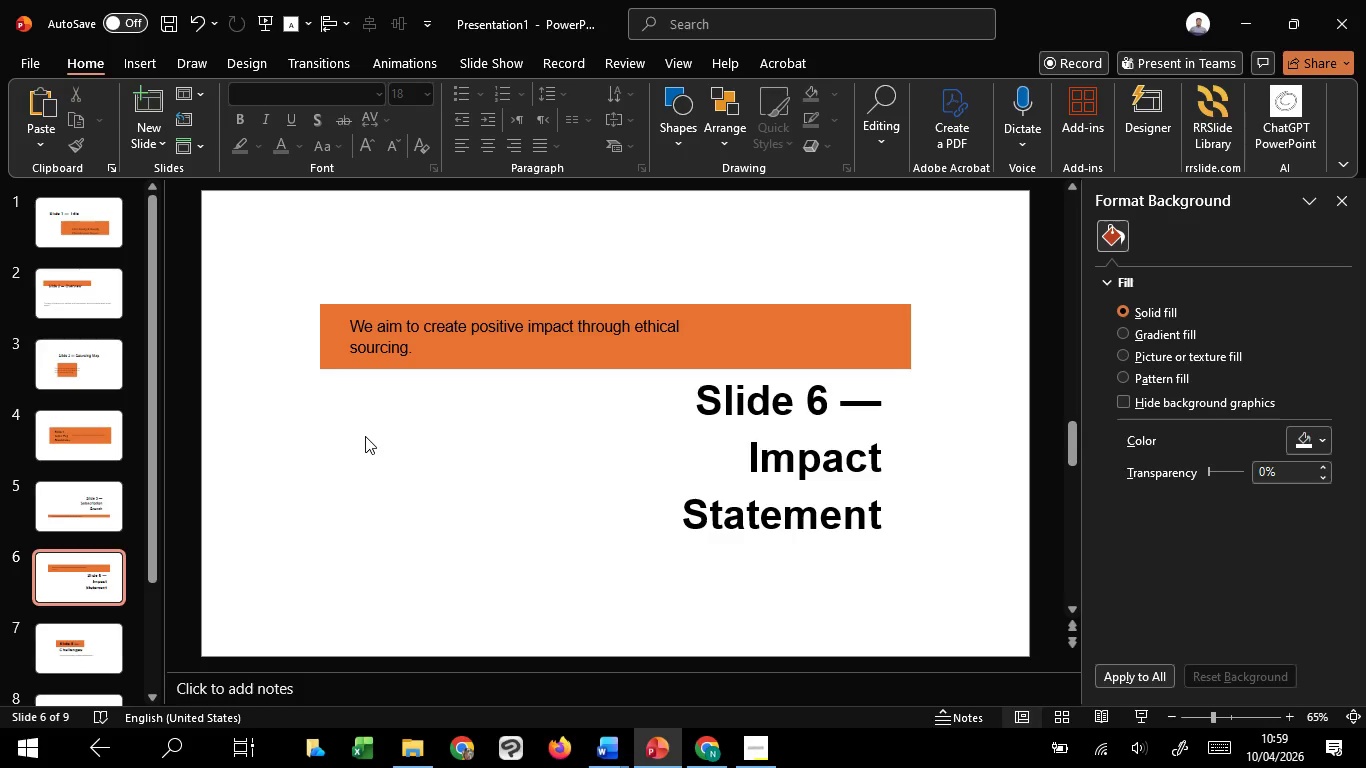 
key(Control+ControlLeft)
 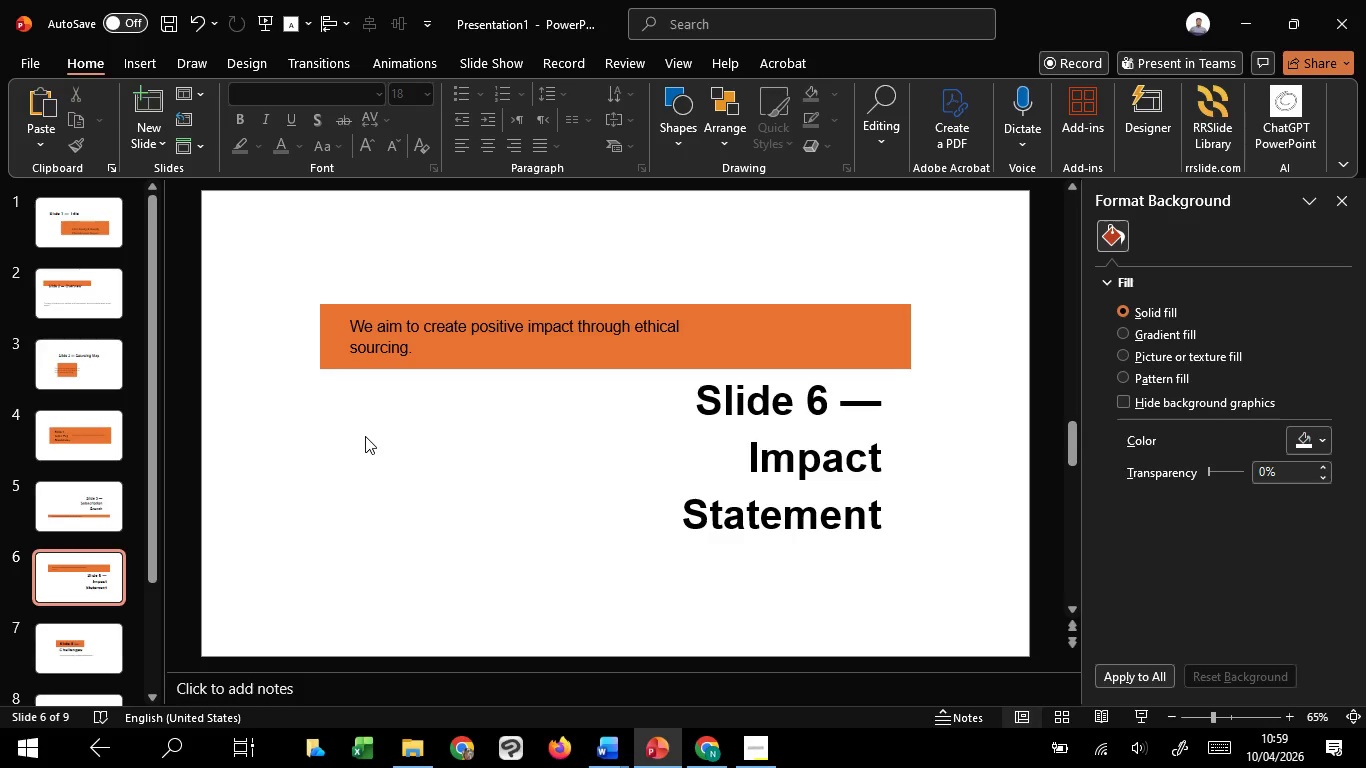 
key(Control+ControlLeft)
 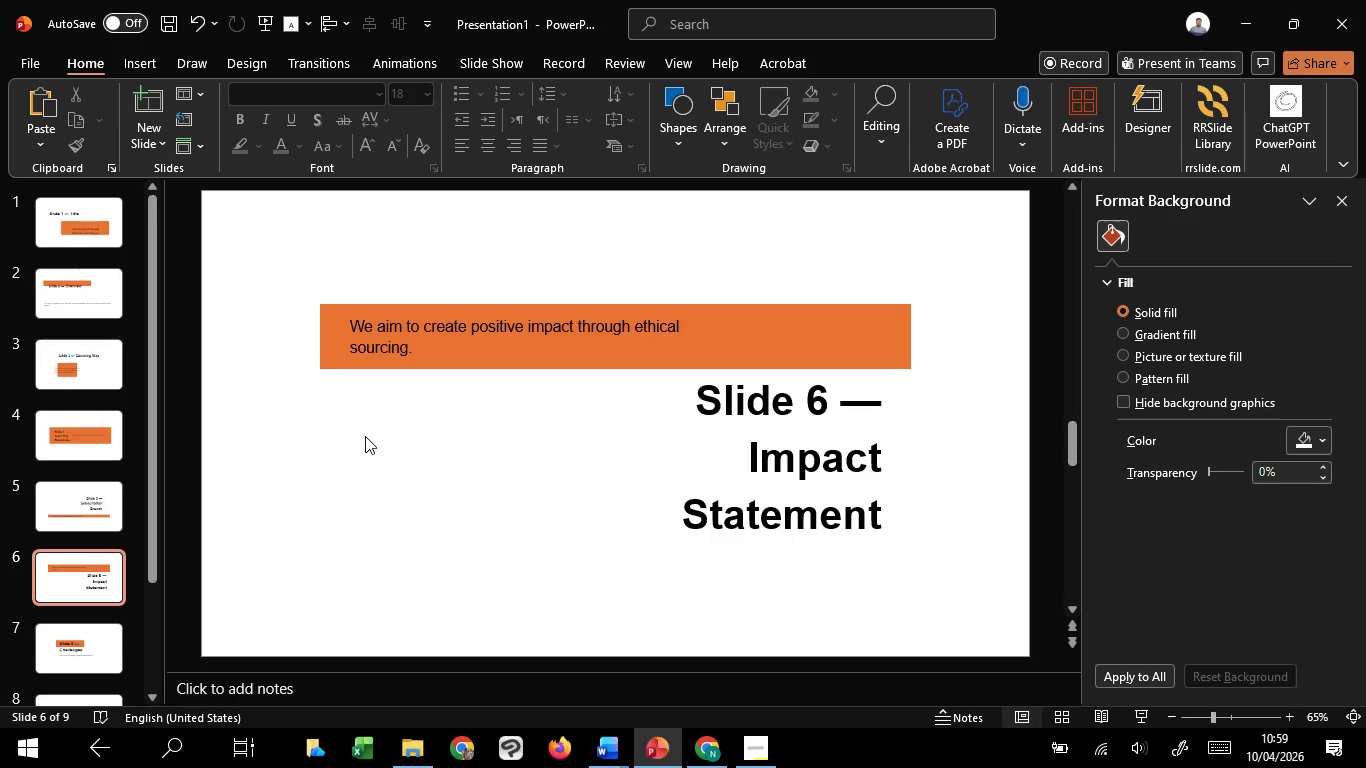 
key(Control+ControlLeft)
 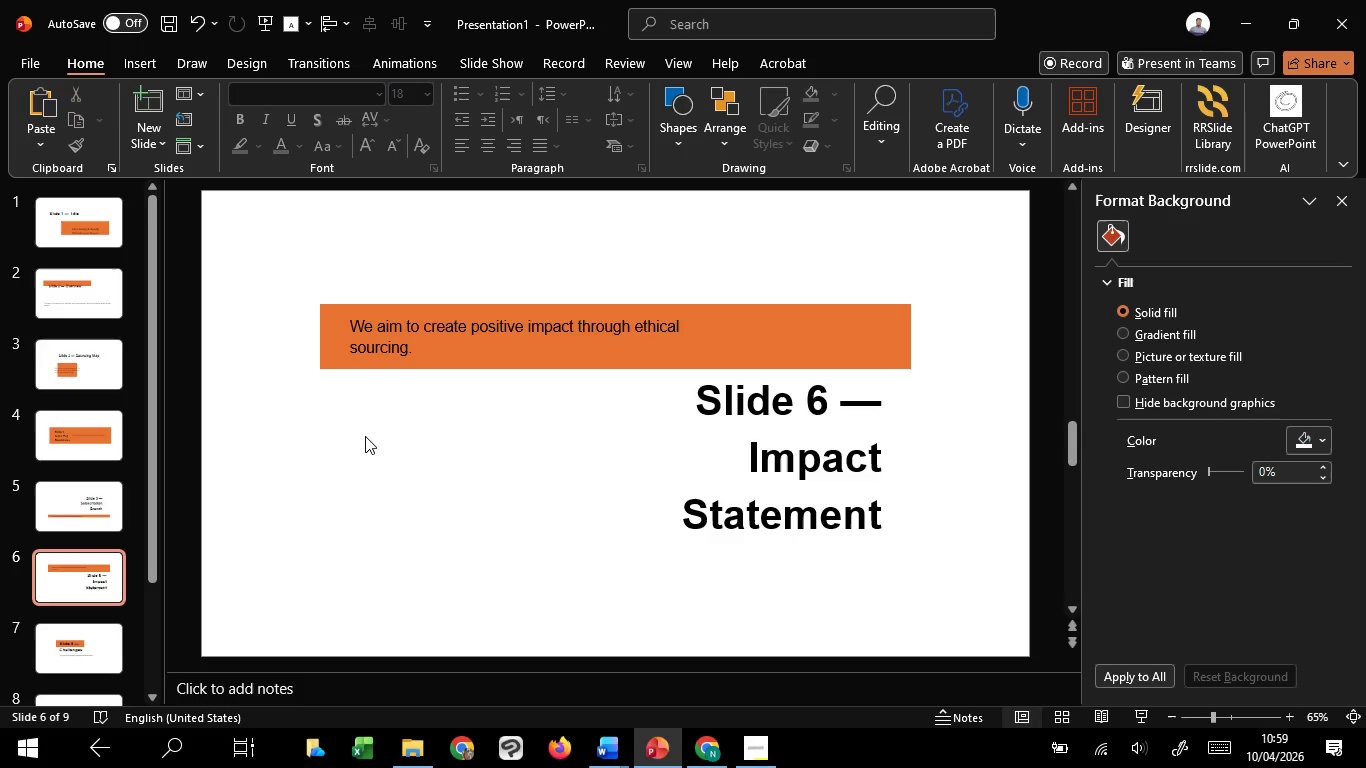 
wait(12.47)
 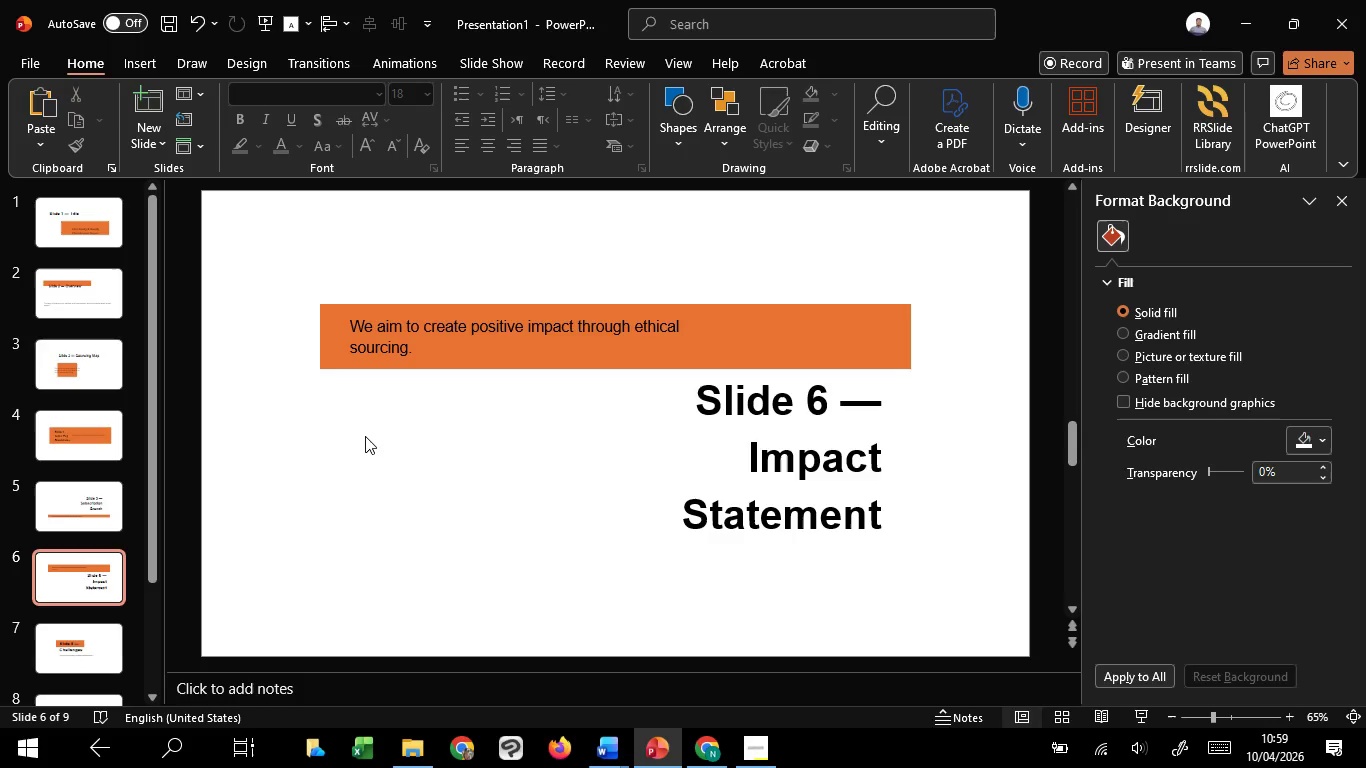 
left_click([368, 511])
 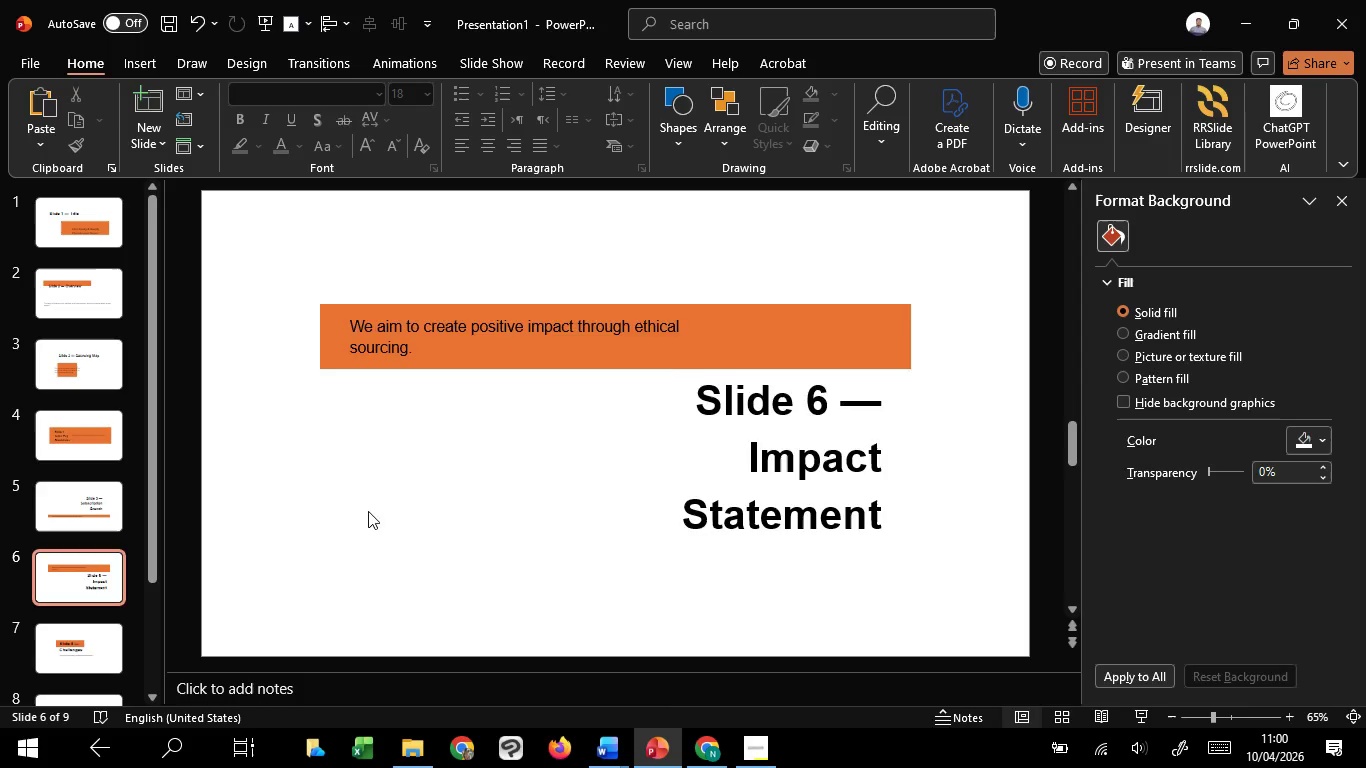 
scroll: coordinate [368, 511], scroll_direction: none, amount: 0.0
 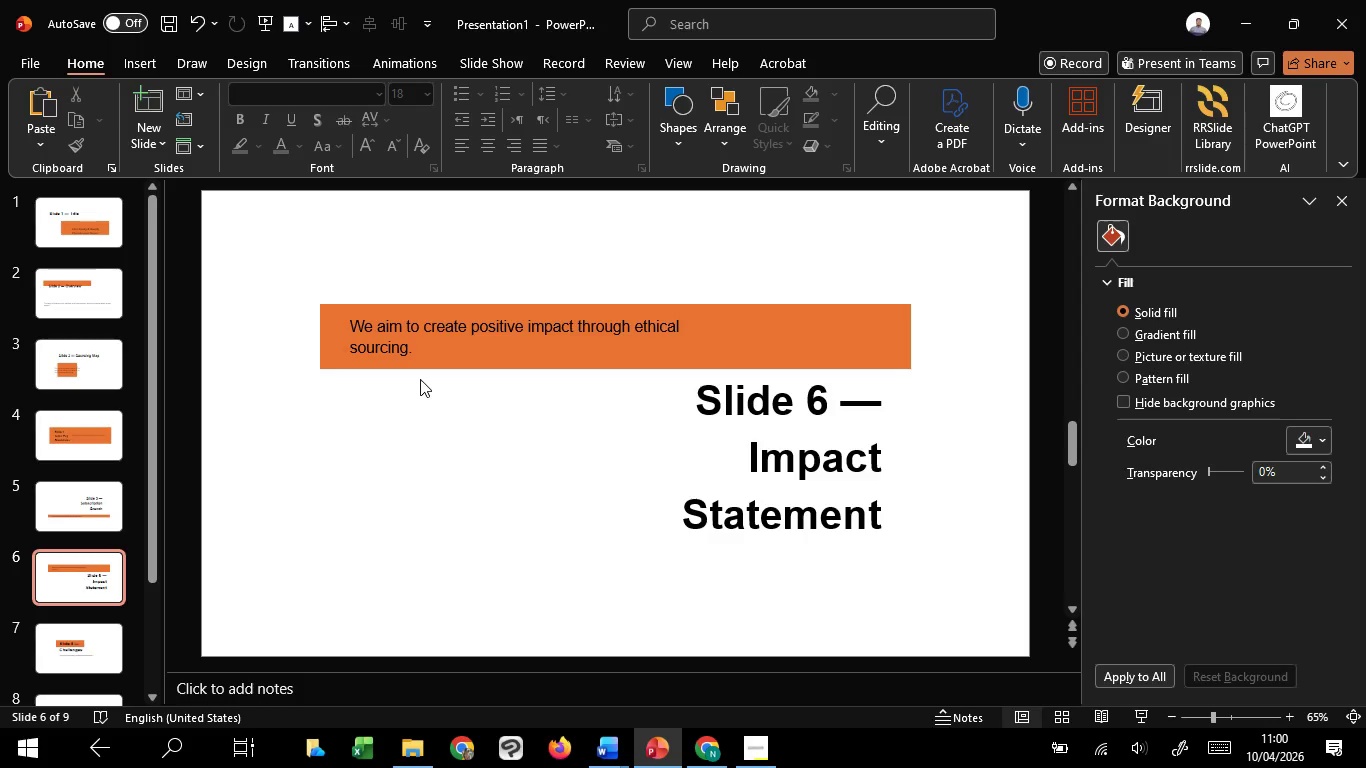 
scroll: coordinate [420, 379], scroll_direction: down, amount: 1.0
 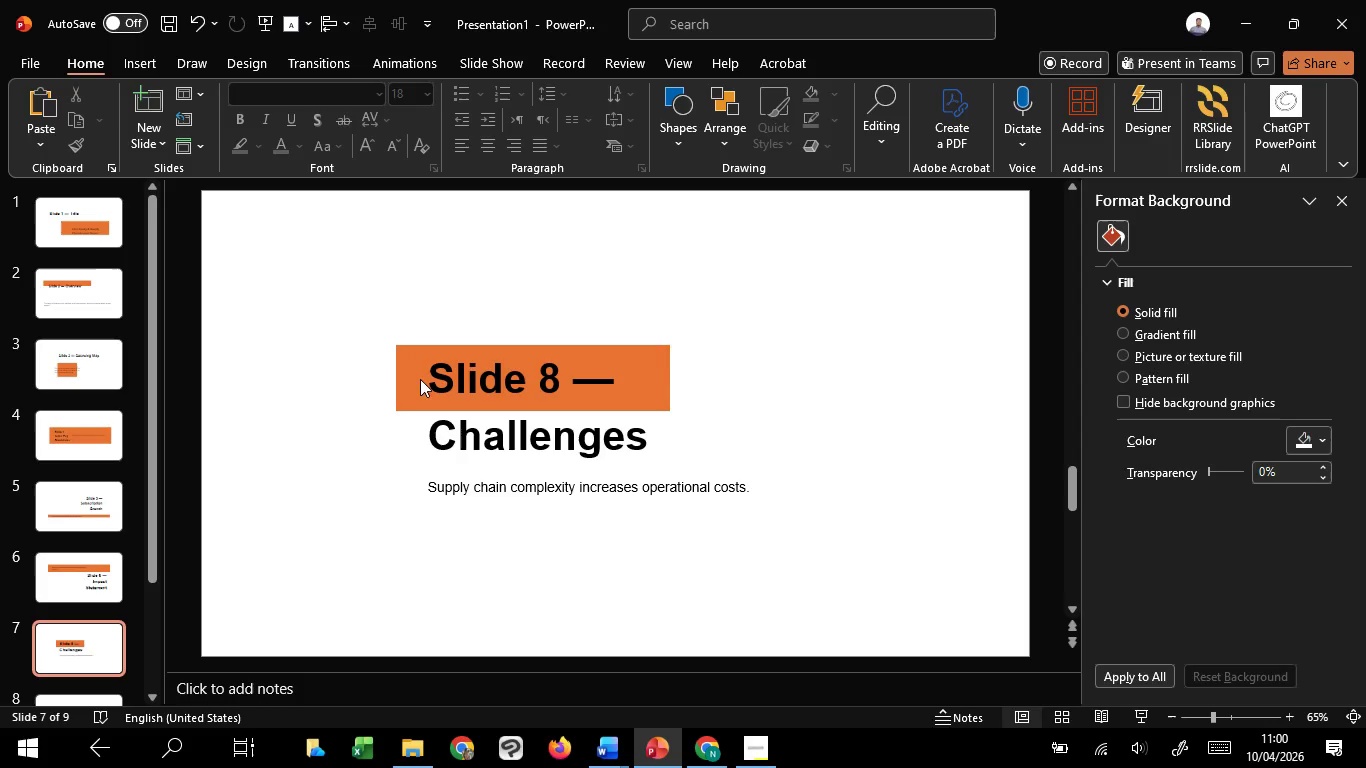 
left_click([420, 379])
 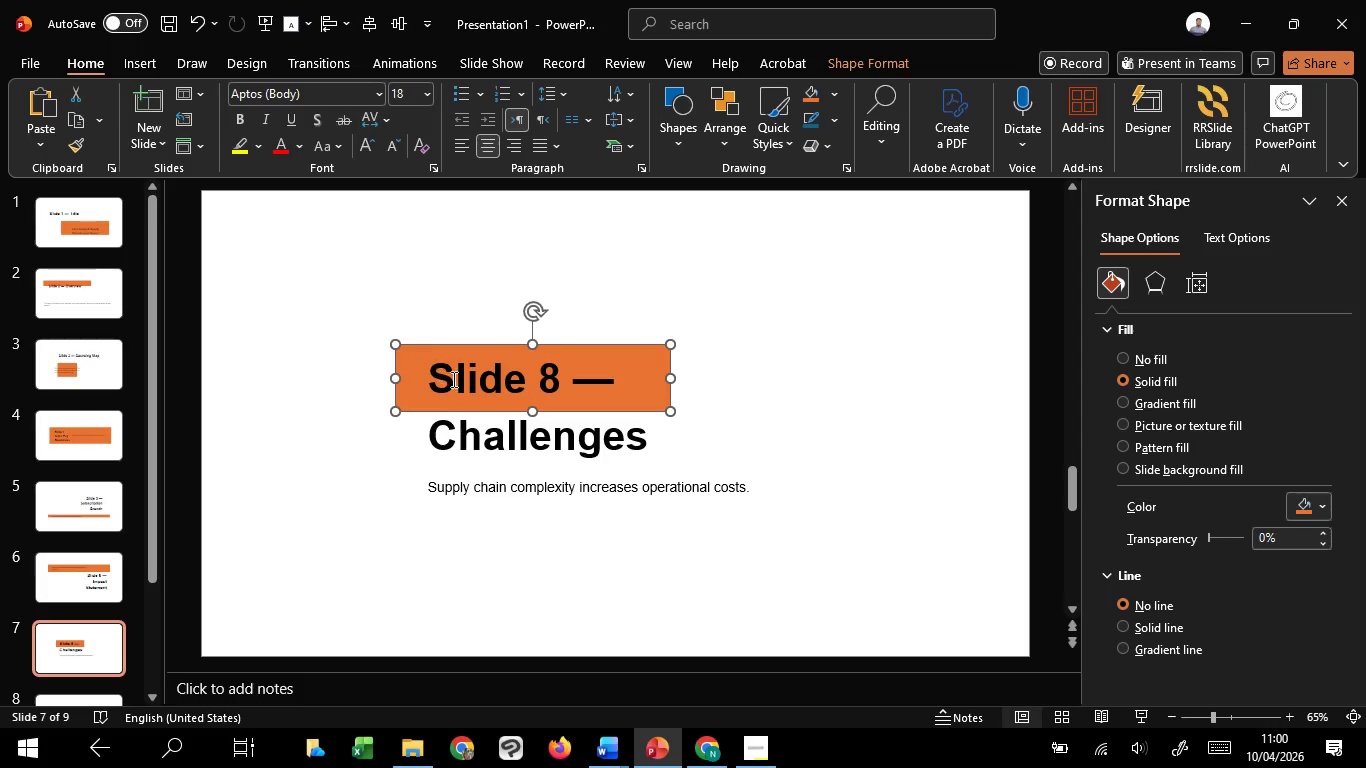 
left_click([455, 380])
 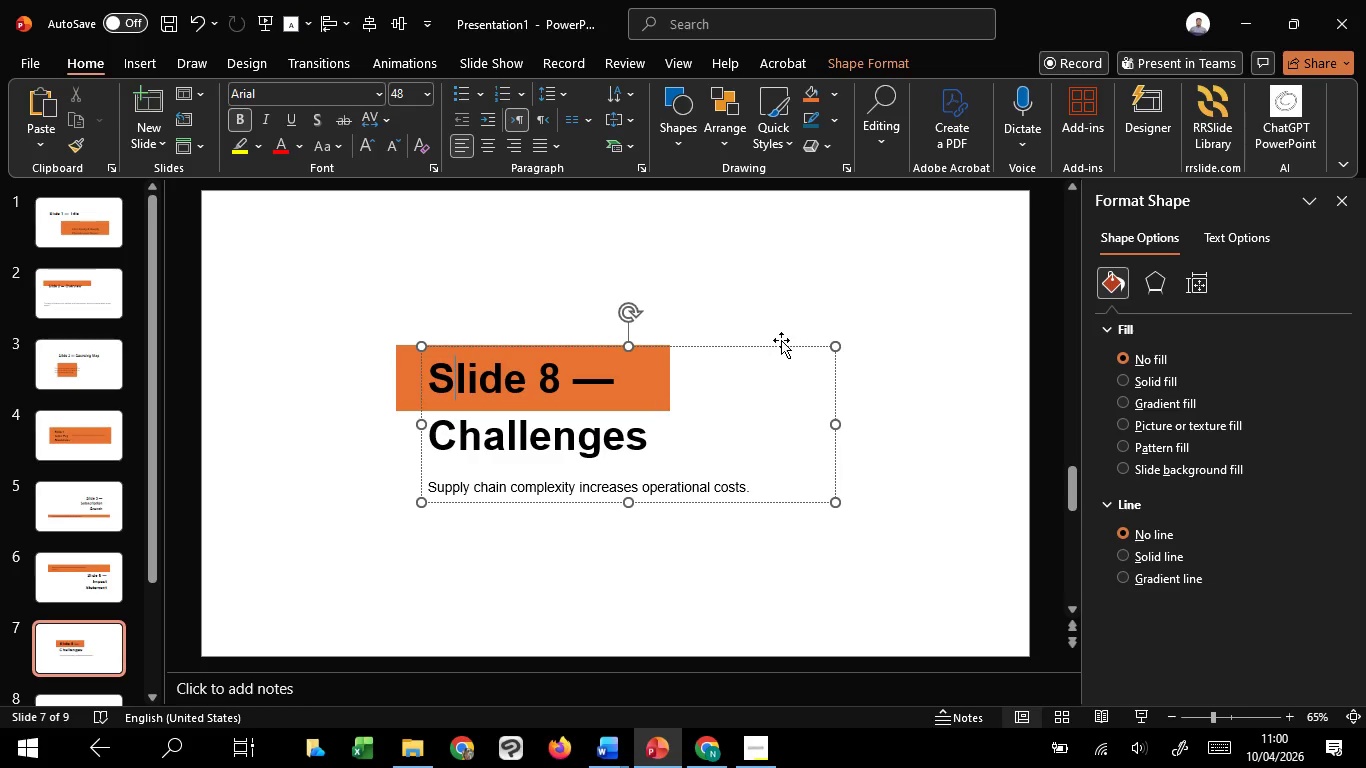 
left_click([780, 279])
 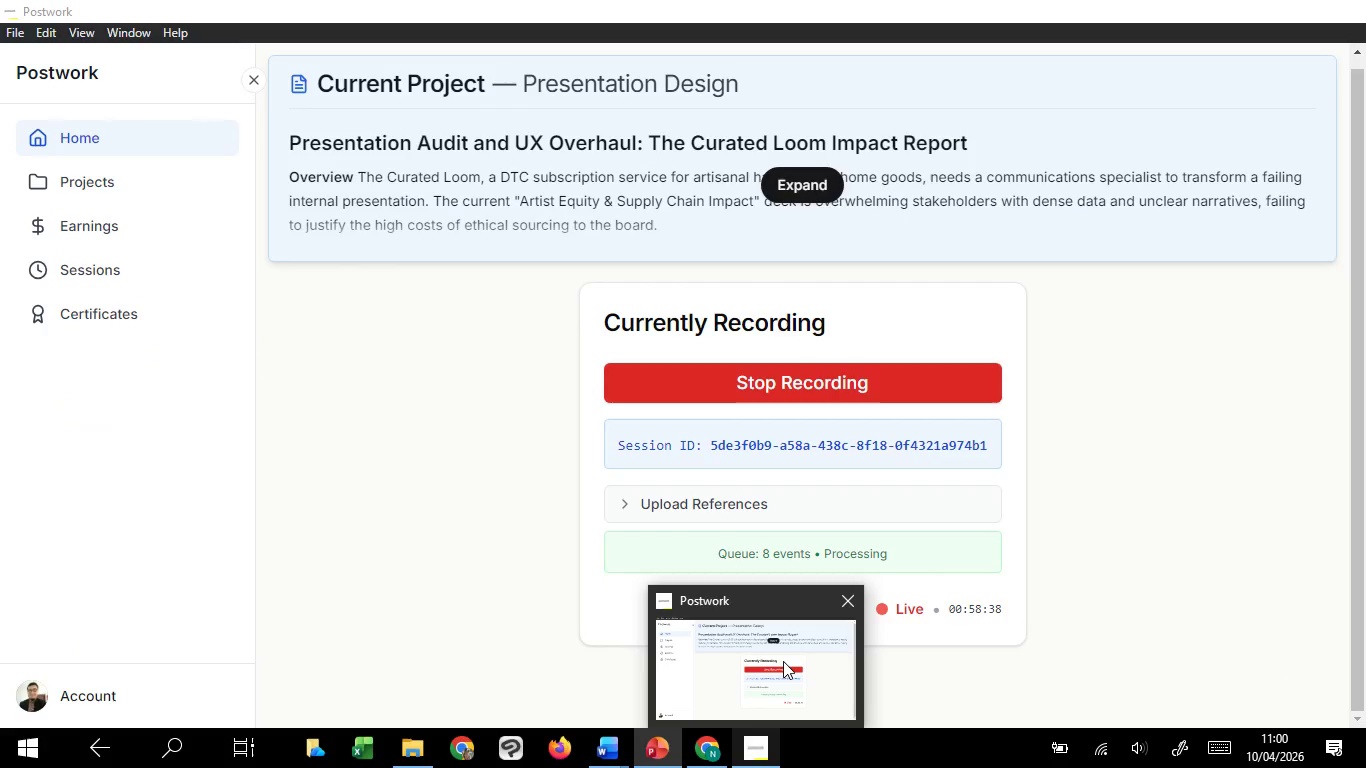 
left_click([416, 555])
 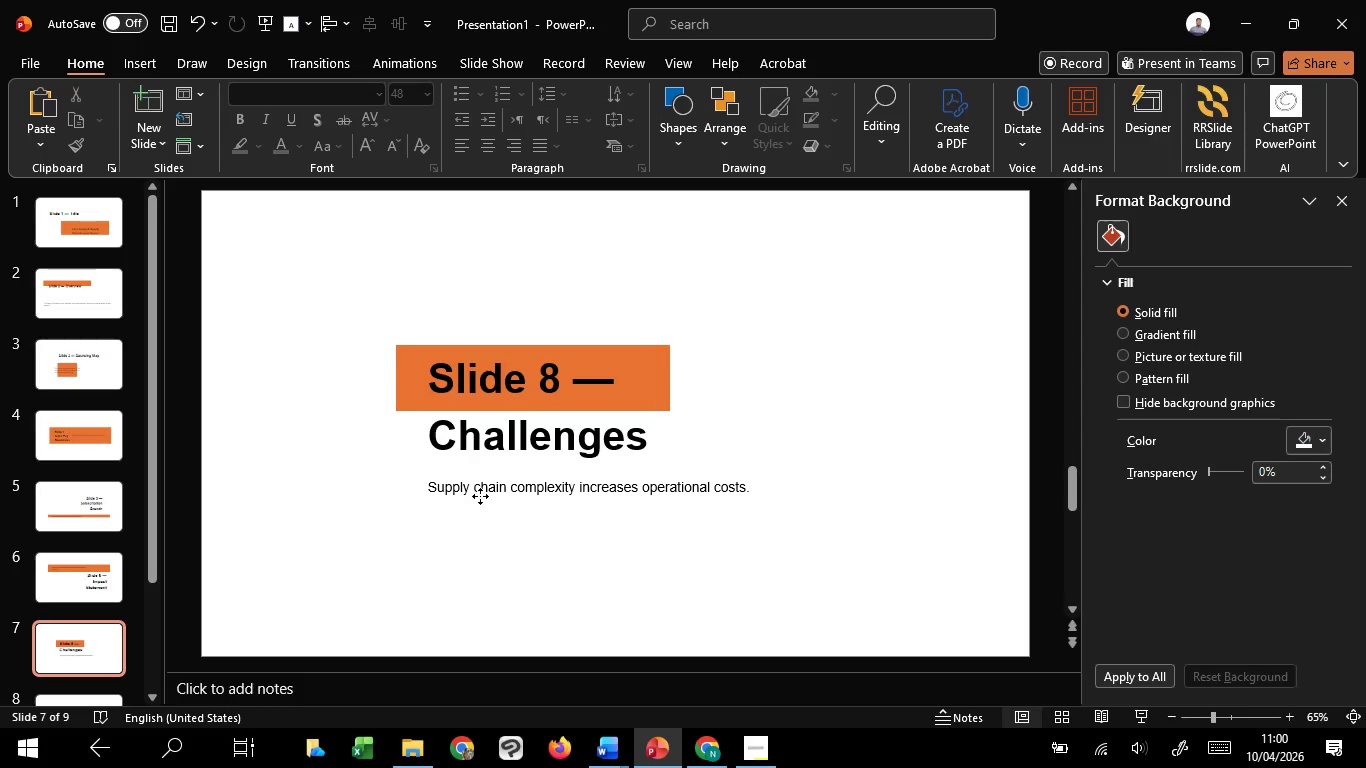 
left_click([480, 496])
 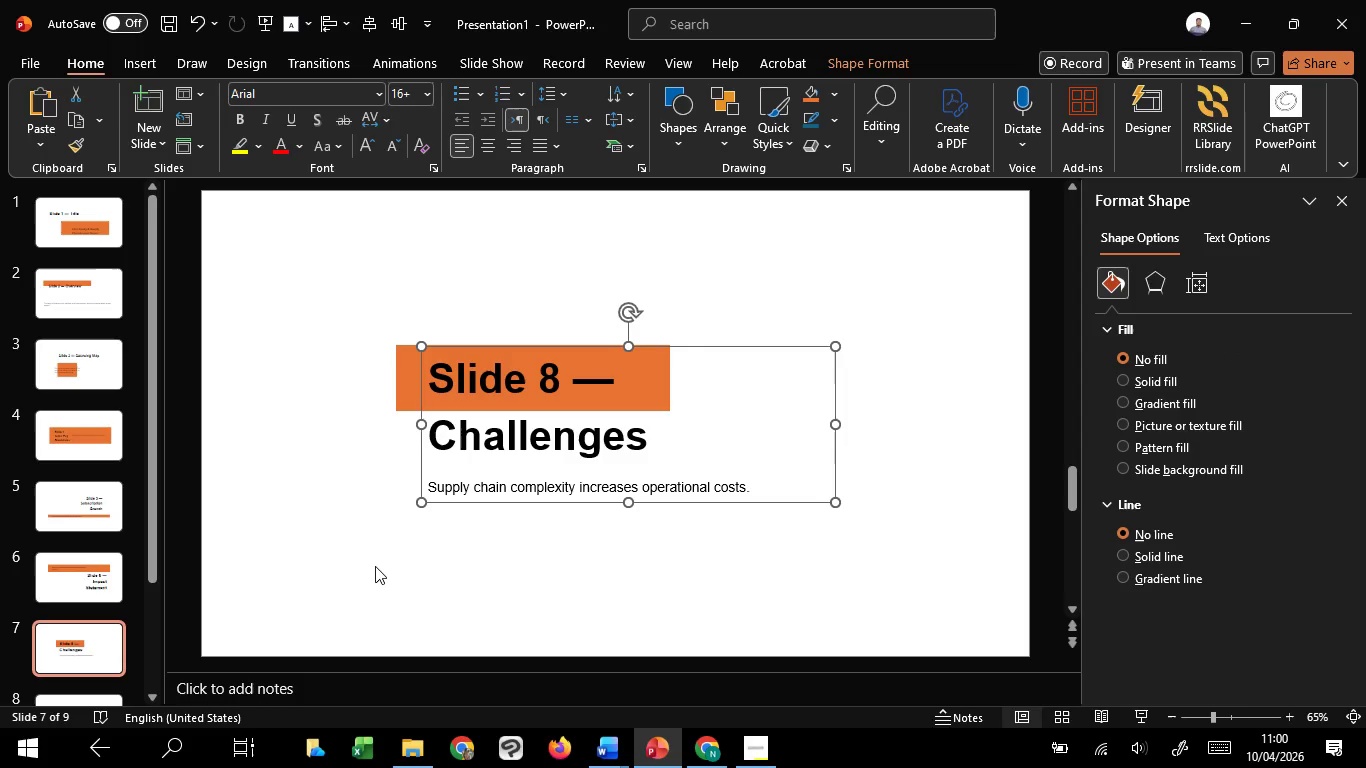 
scroll: coordinate [374, 567], scroll_direction: down, amount: 1.0
 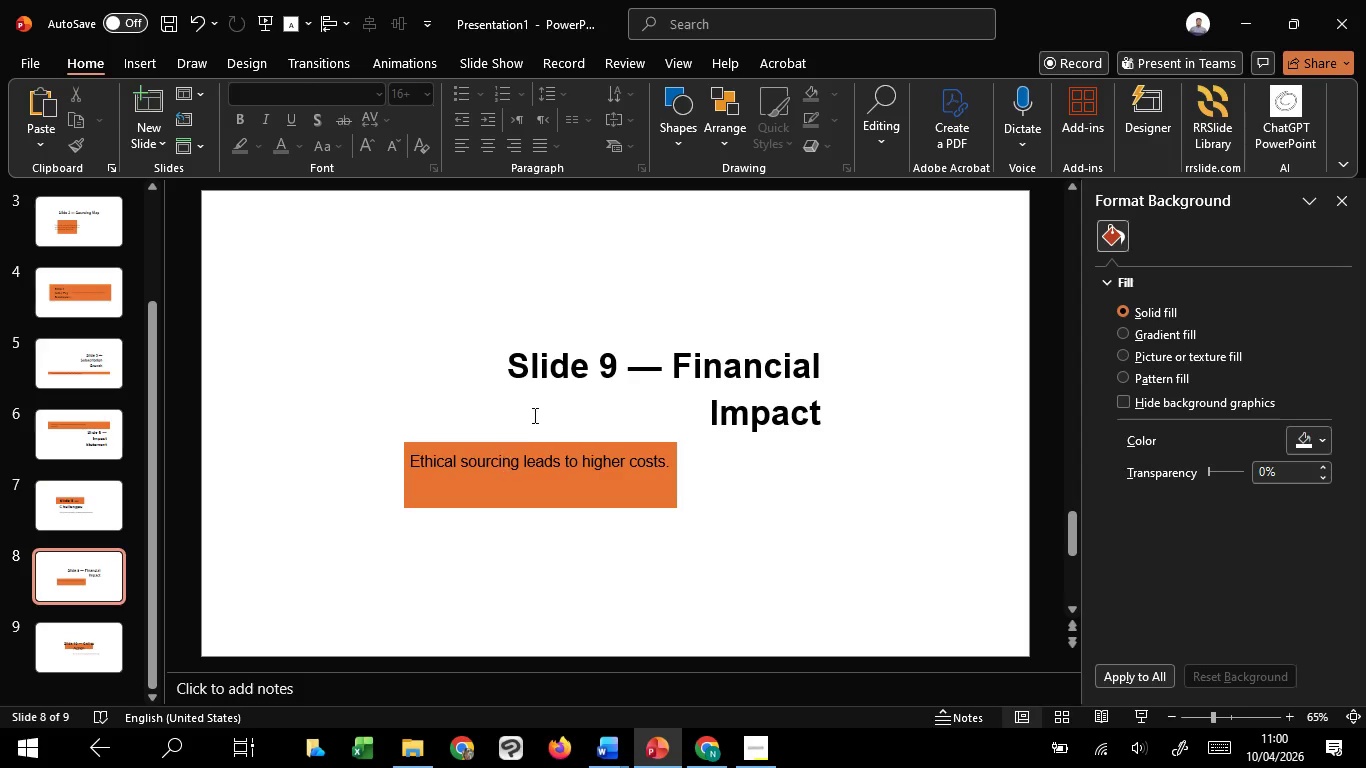 
left_click([548, 385])
 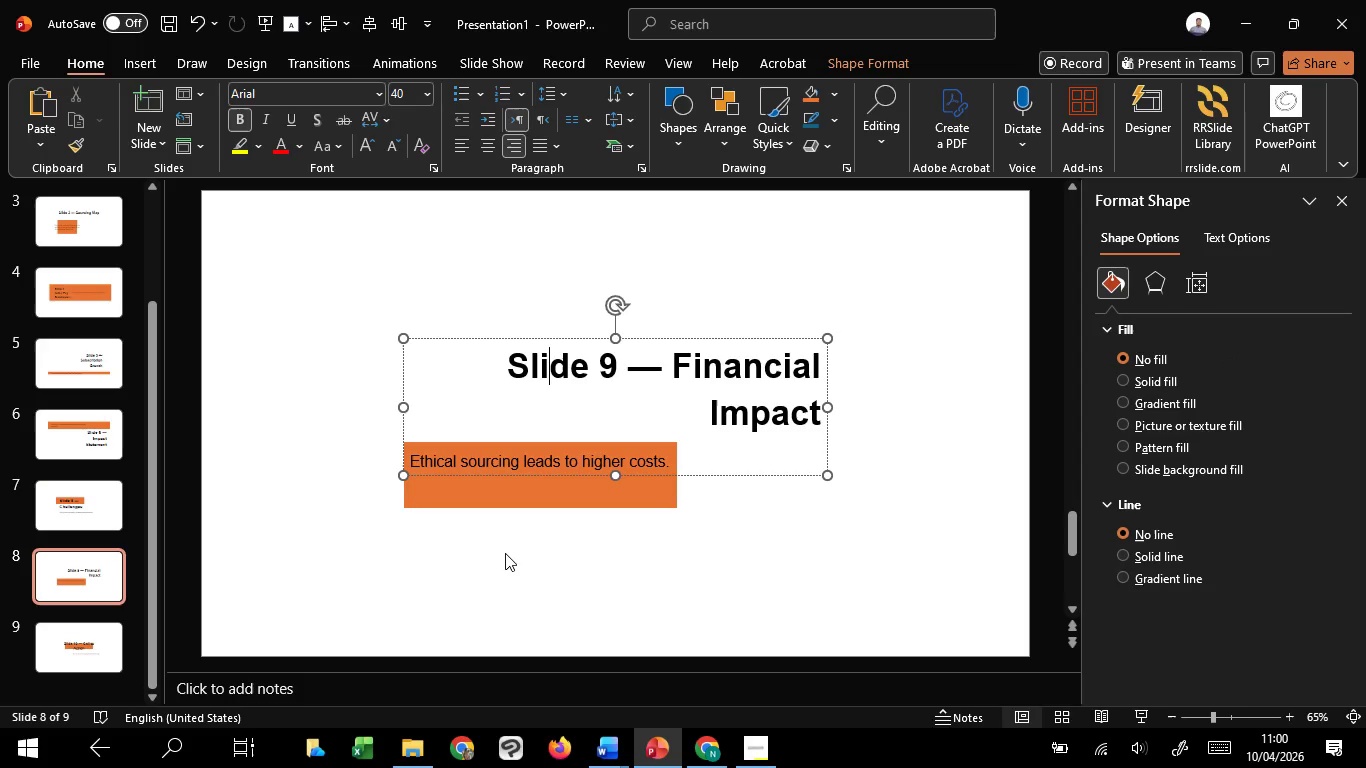 
left_click([505, 553])
 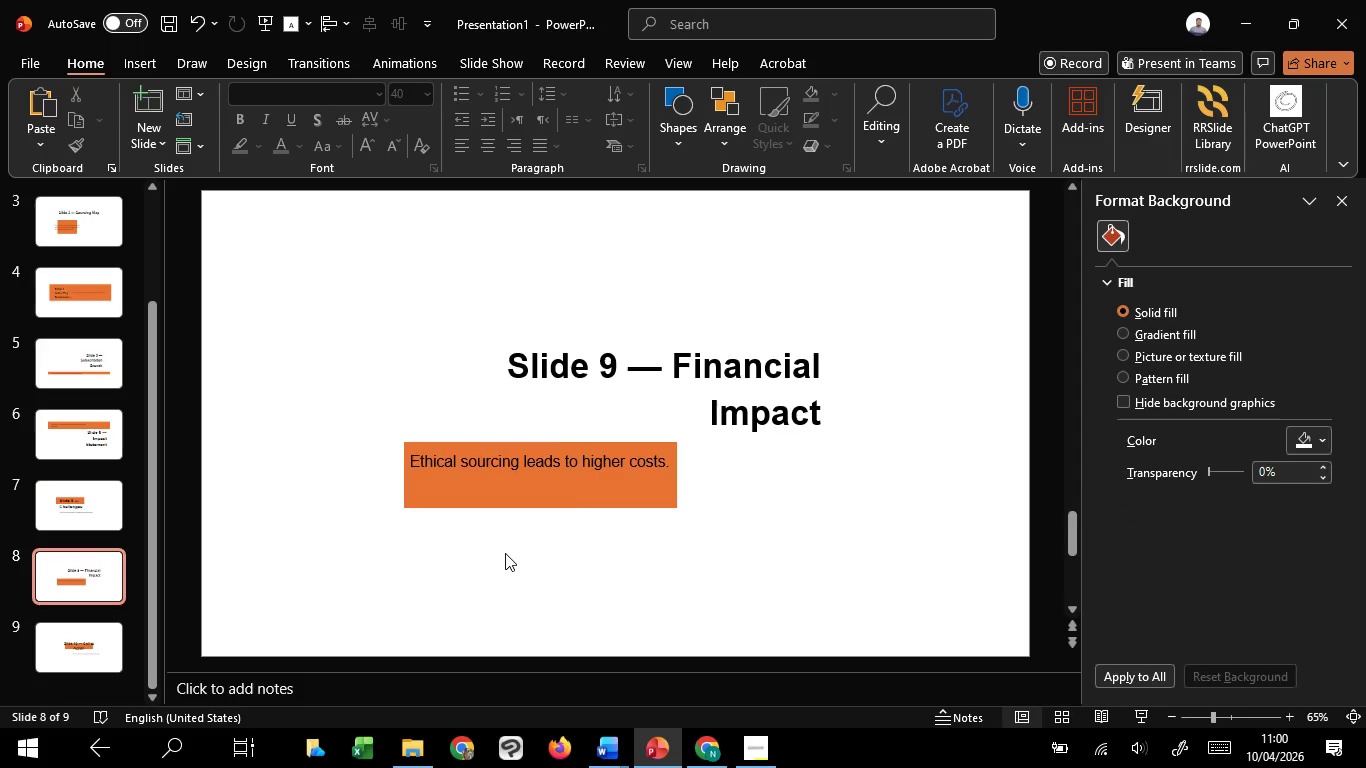 
scroll: coordinate [505, 553], scroll_direction: down, amount: 1.0
 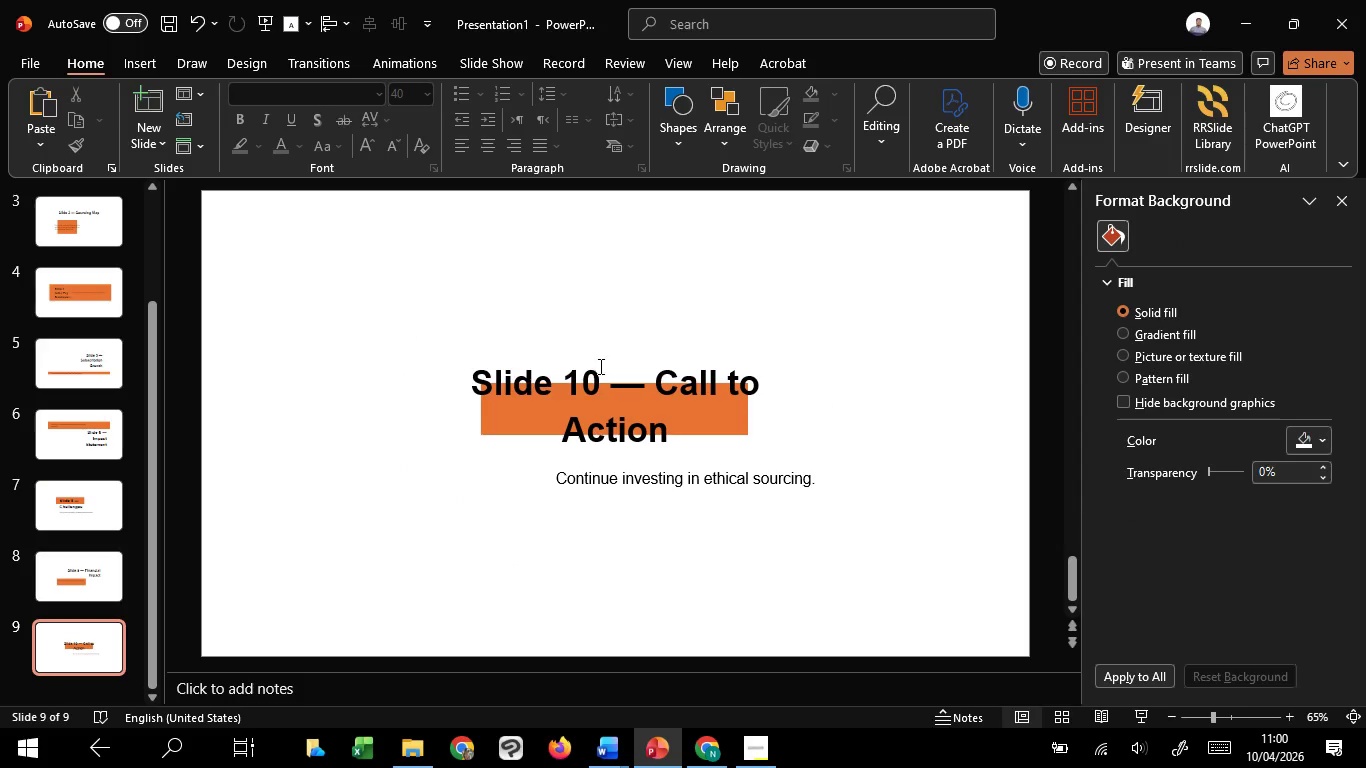 
left_click([599, 366])
 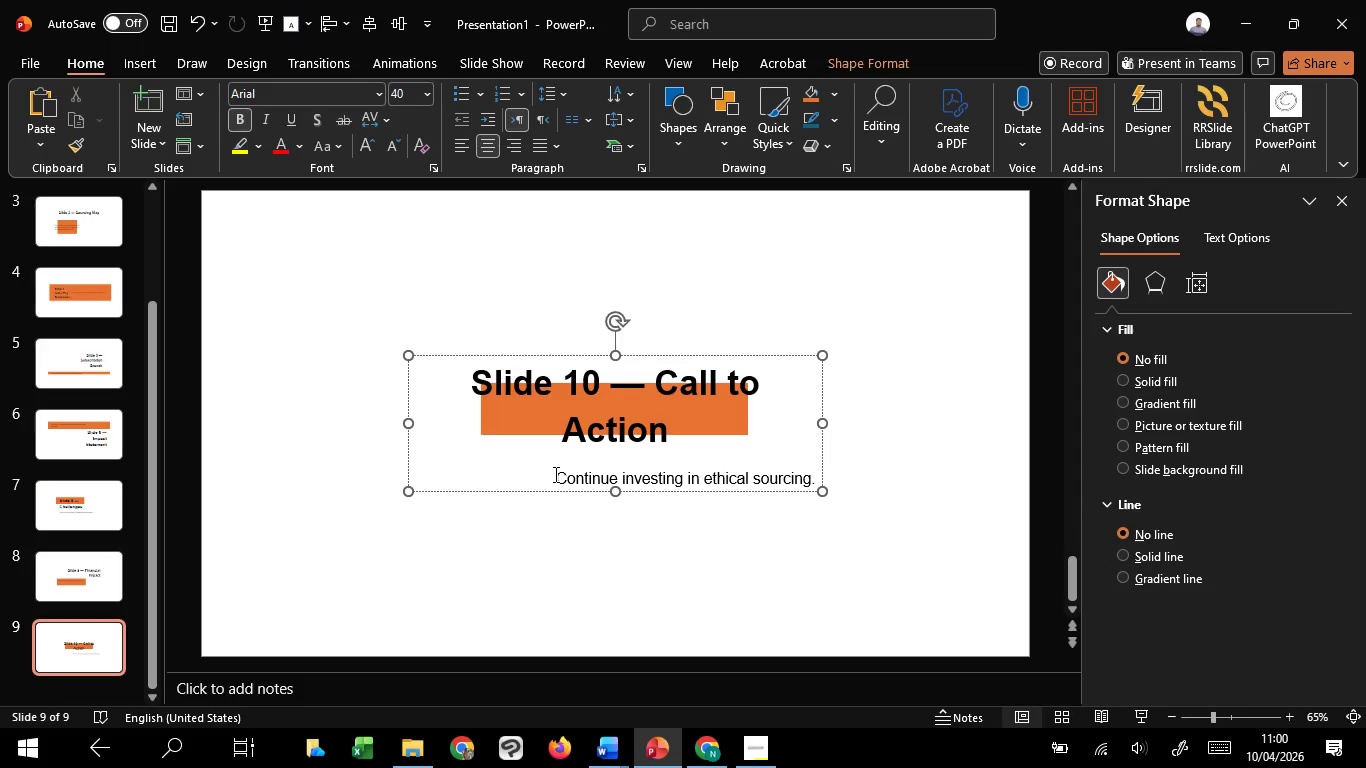 
left_click_drag(start_coordinate=[554, 474], to_coordinate=[673, 487])
 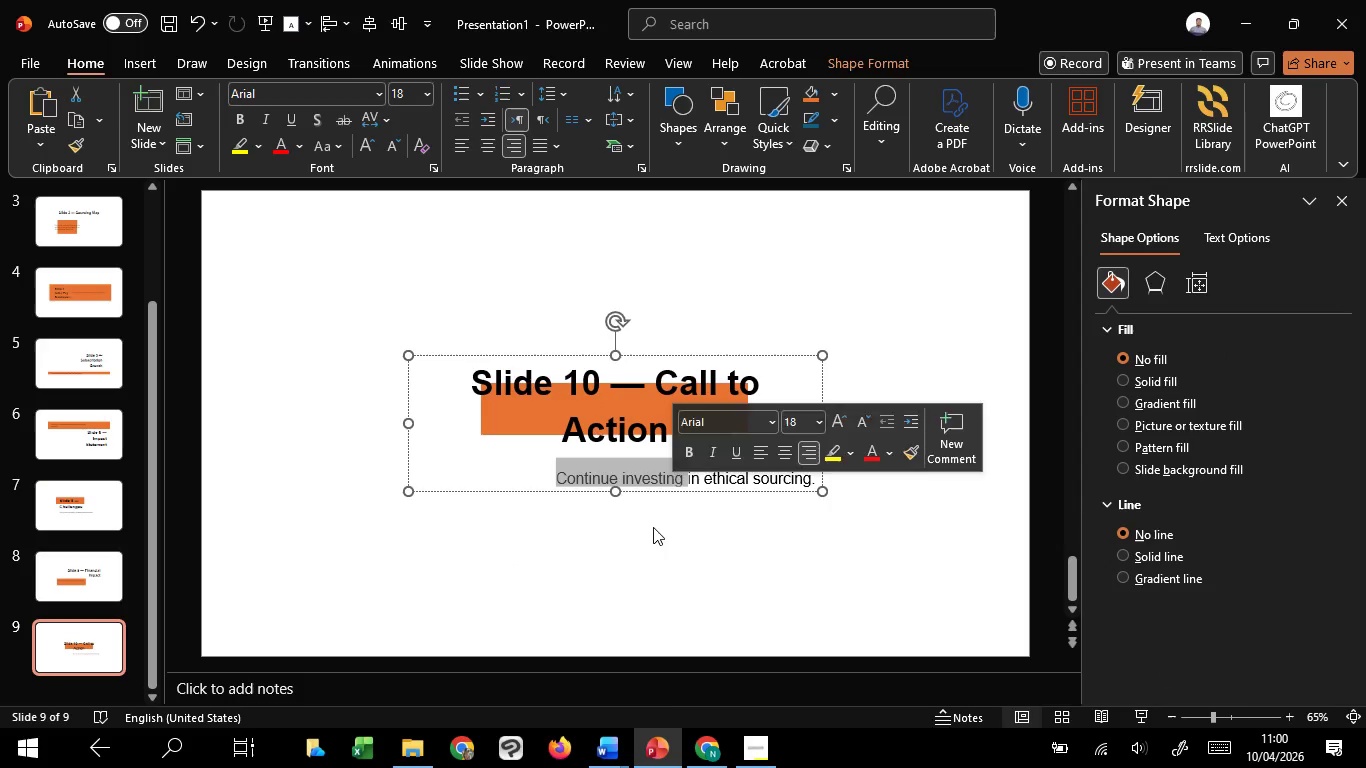 
left_click([653, 527])
 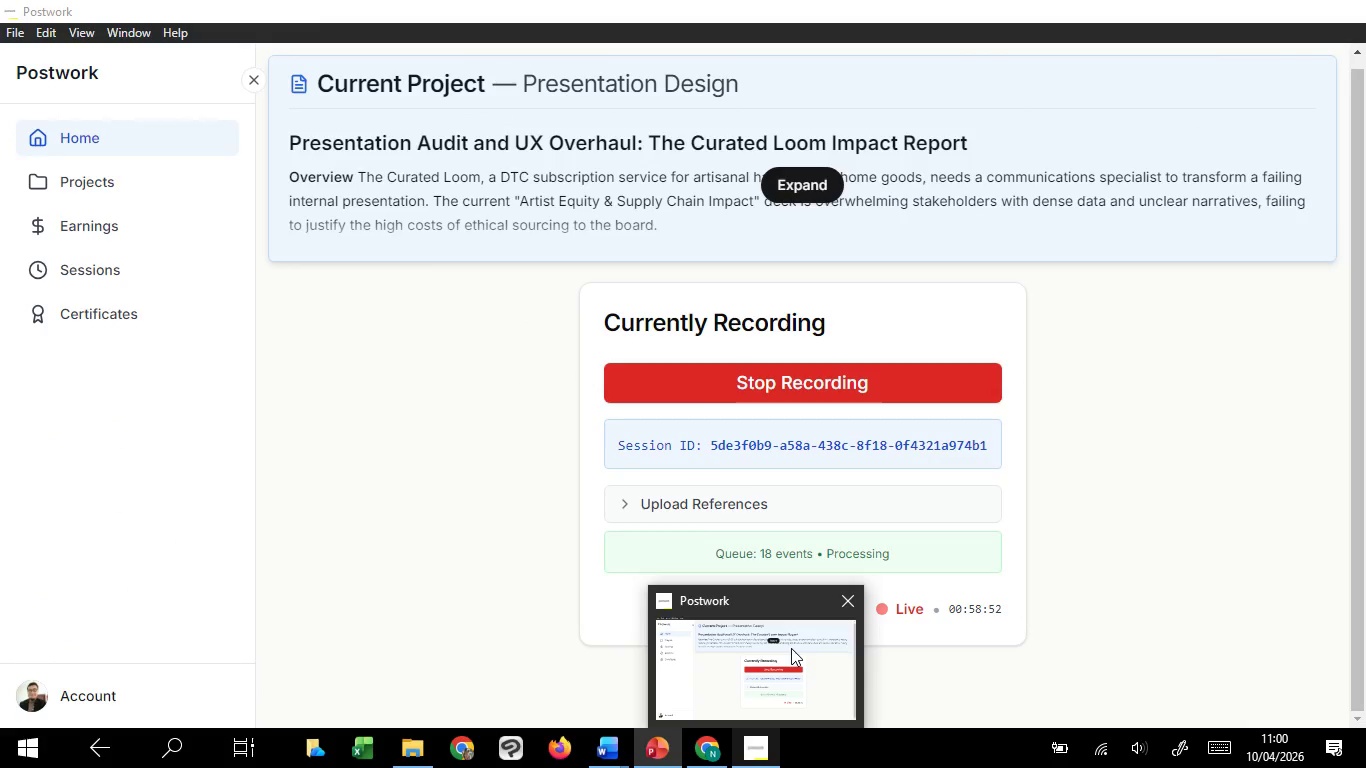 
left_click([392, 555])
 